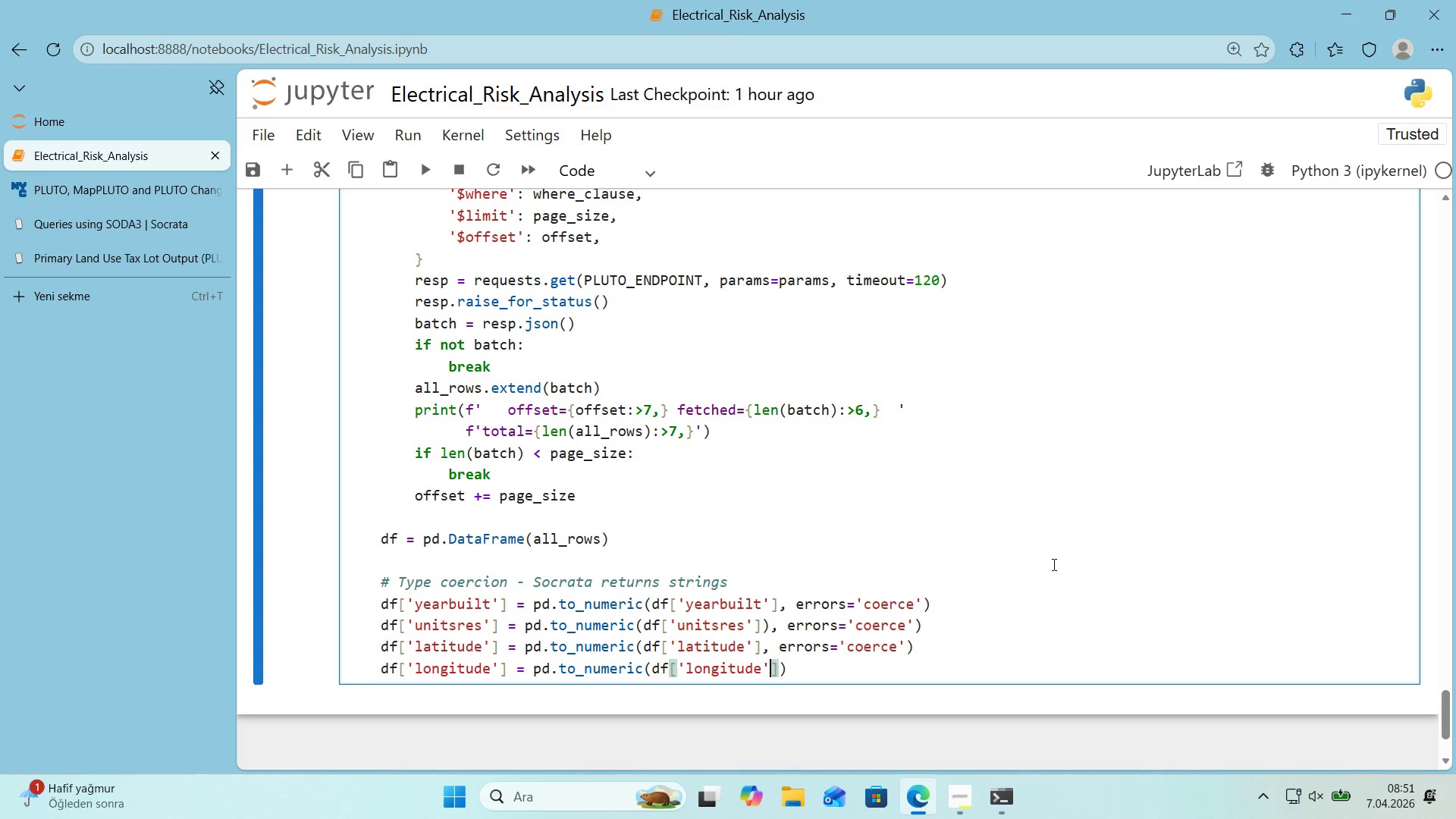 
key(ArrowRight)
 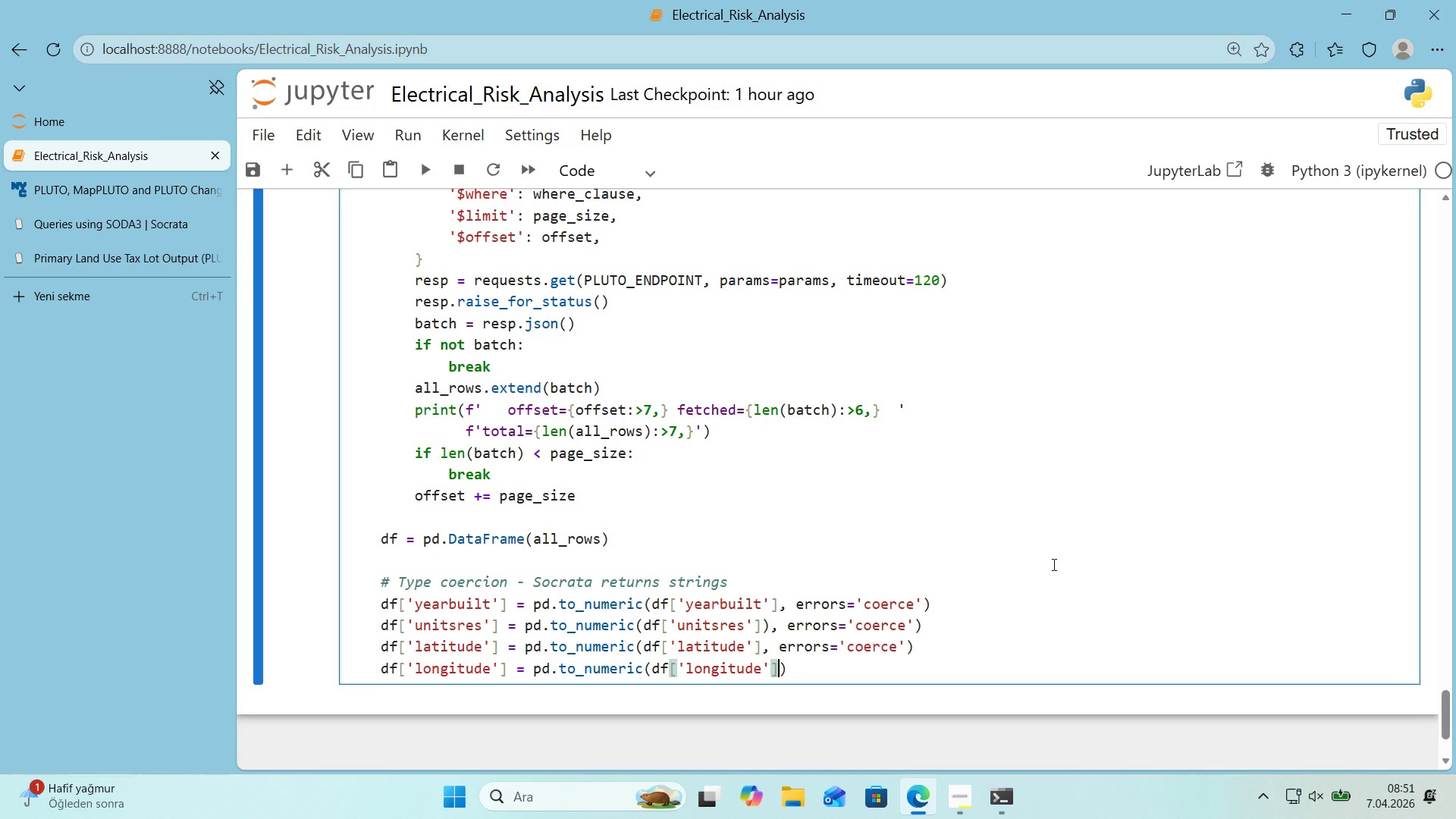 
key(Comma)
 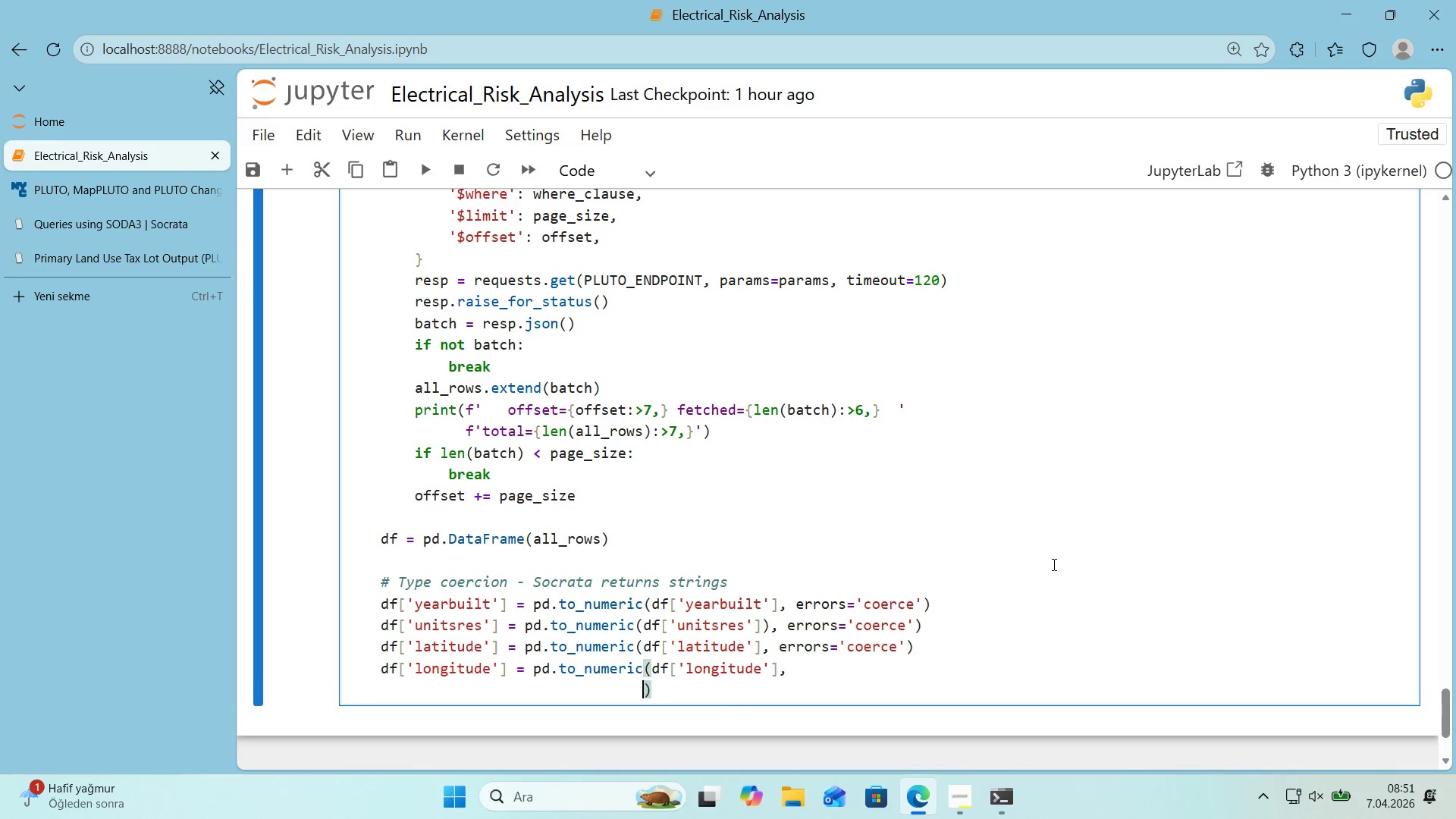 
key(Enter)
 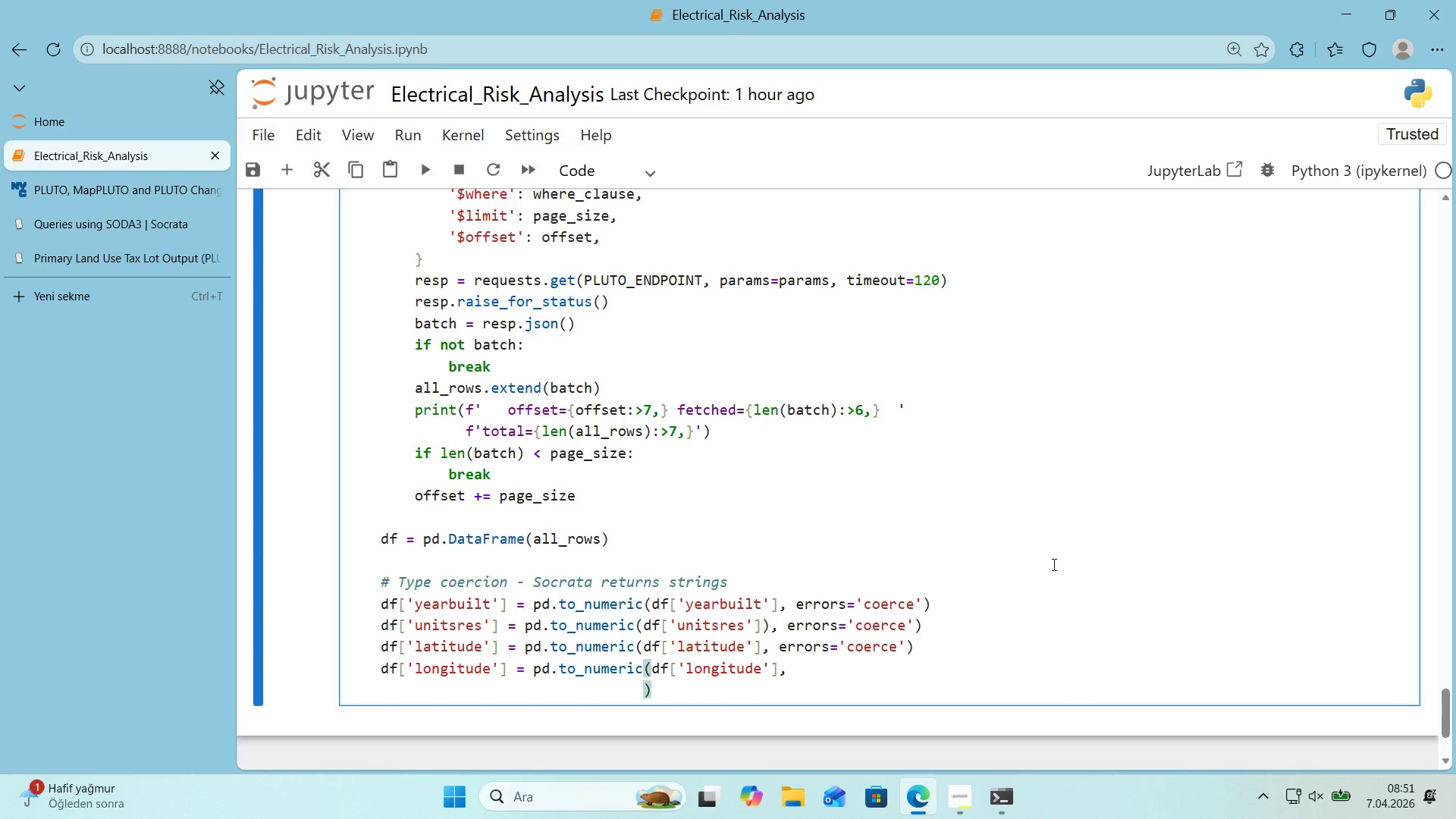 
key(Backspace)
key(Backspace)
key(Backspace)
key(Backspace)
key(Backspace)
key(Backspace)
key(Backspace)
key(Backspace)
key(Backspace)
key(Backspace)
type( errors))
 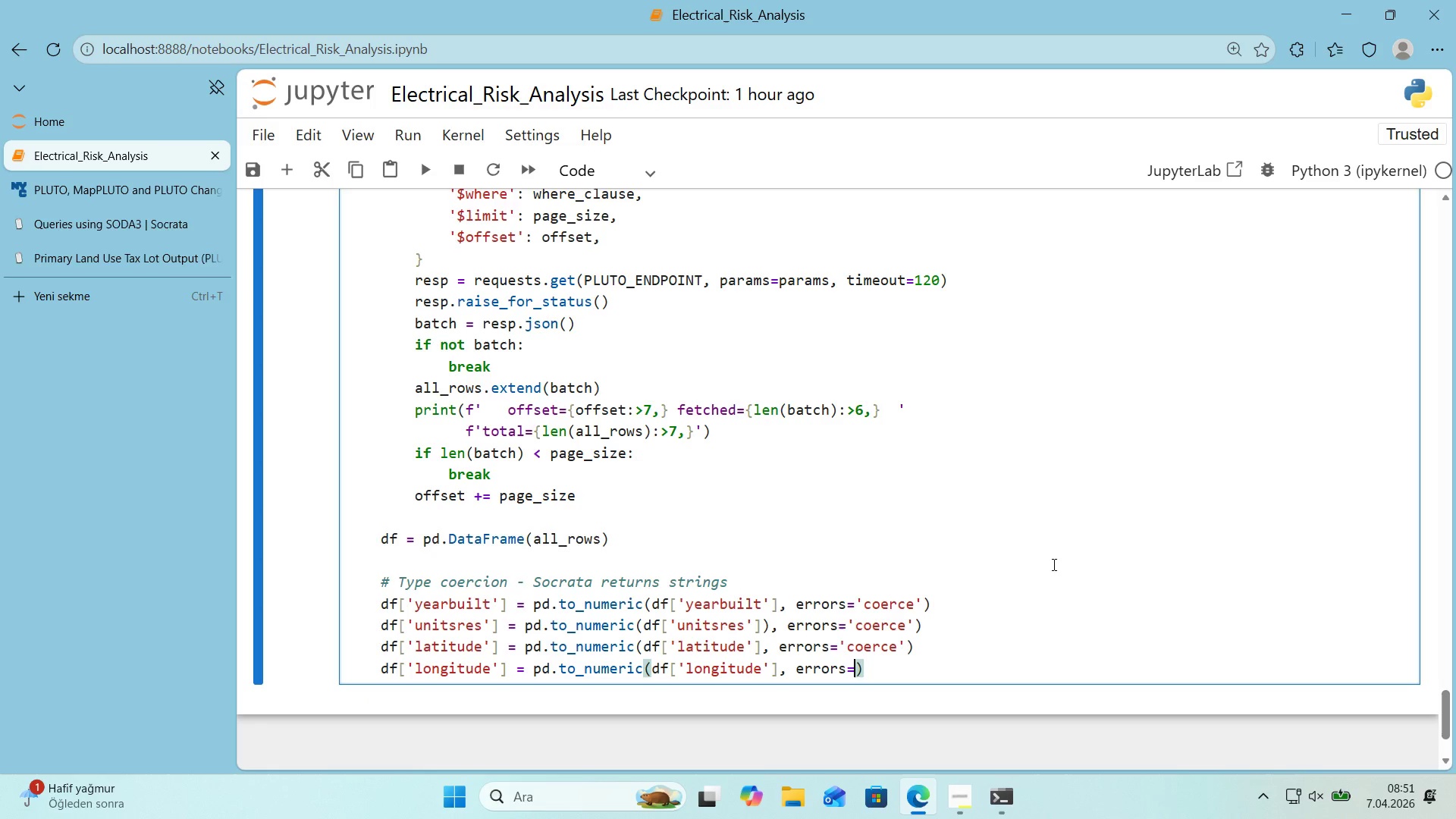 
wait(6.59)
 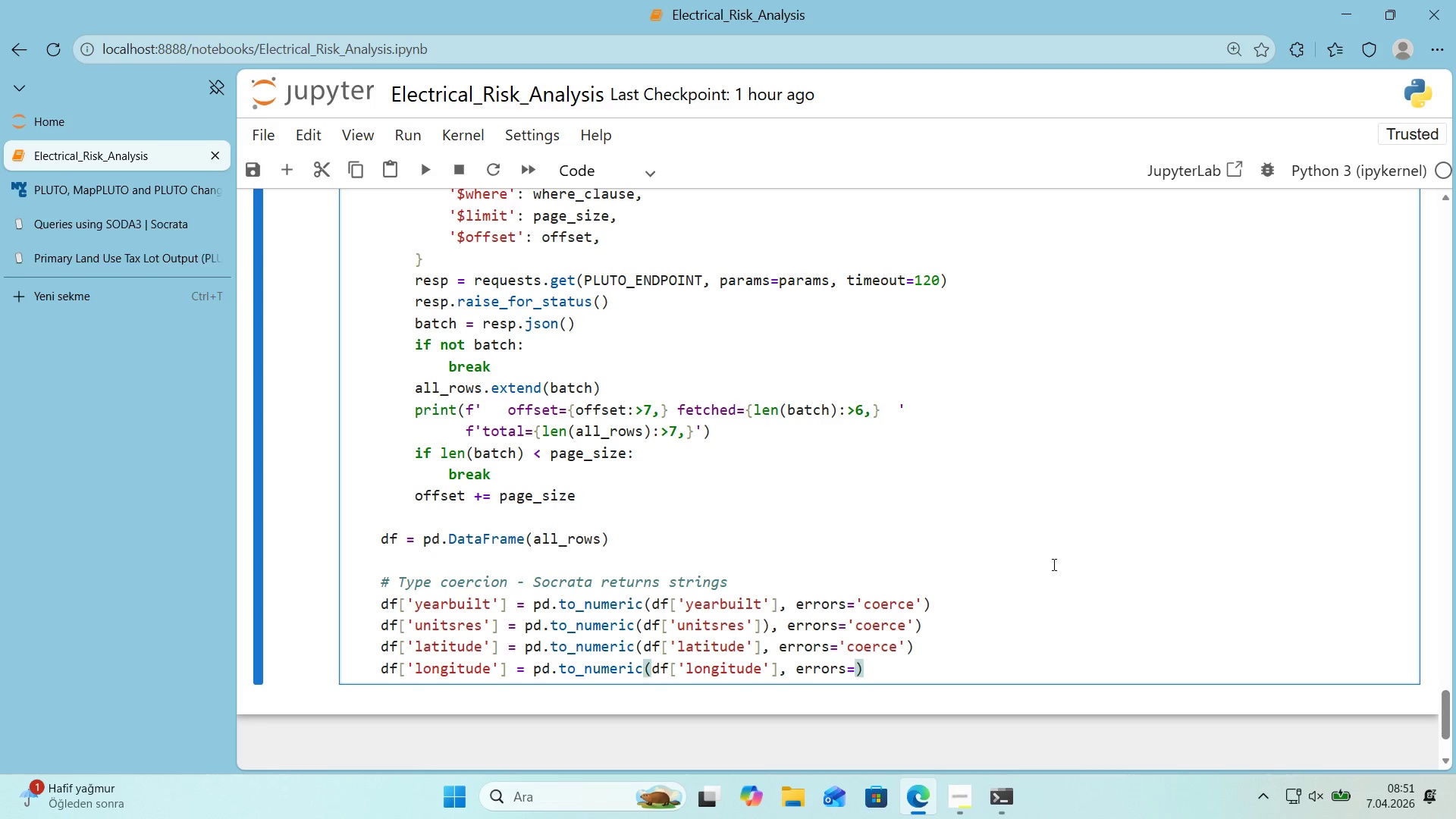 
type(@@)
 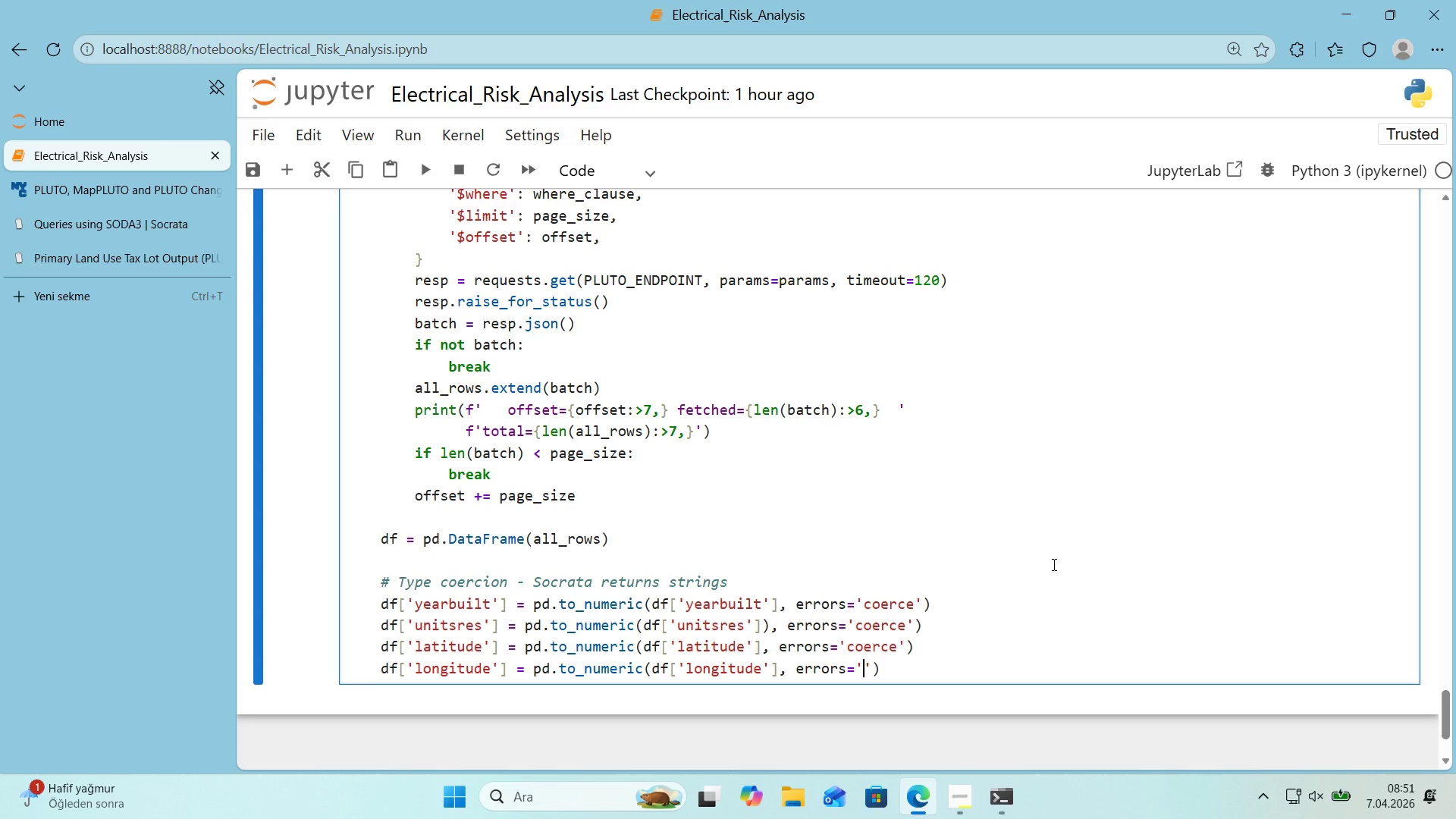 
key(ArrowLeft)
 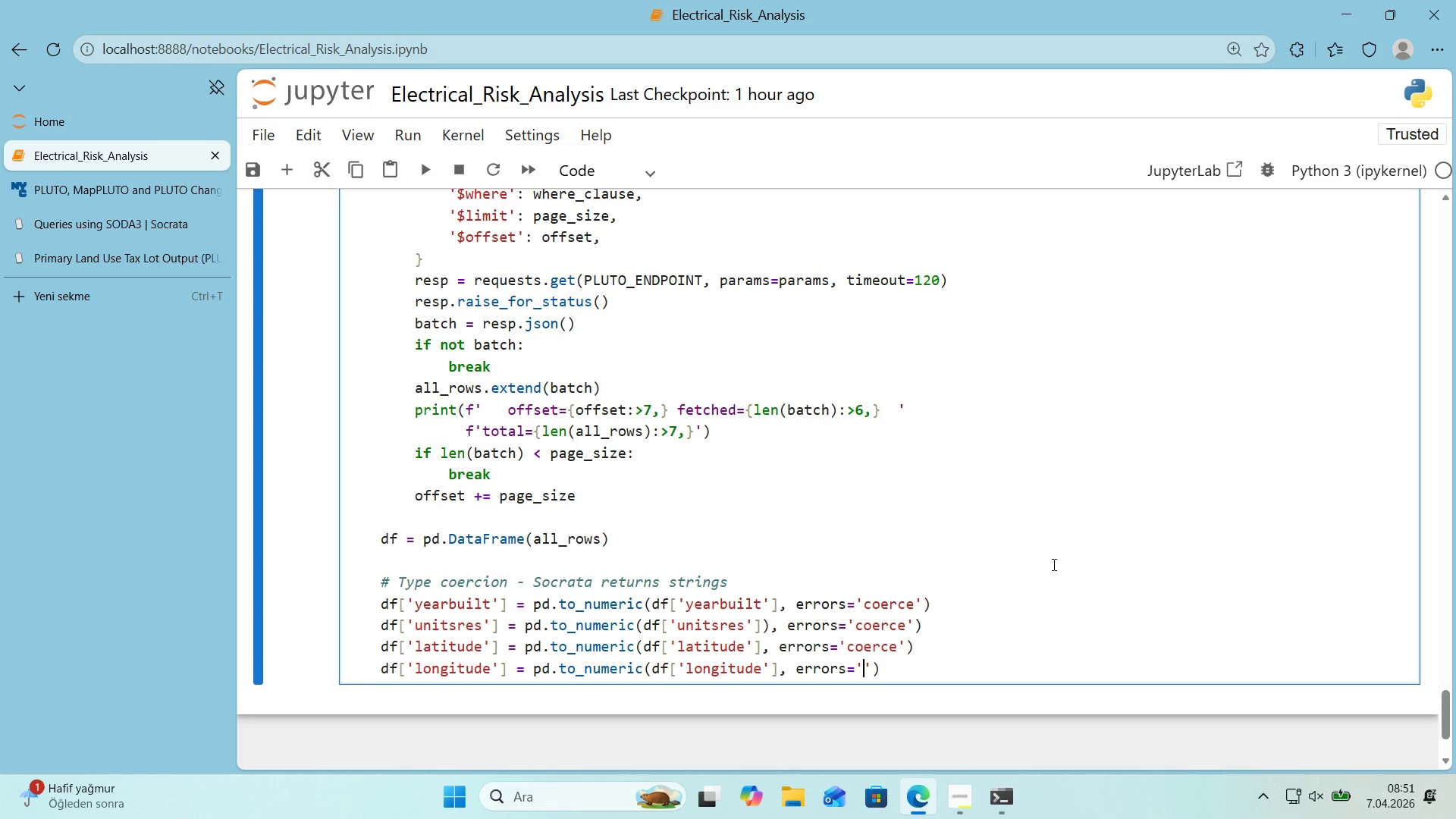 
type(coerce)
 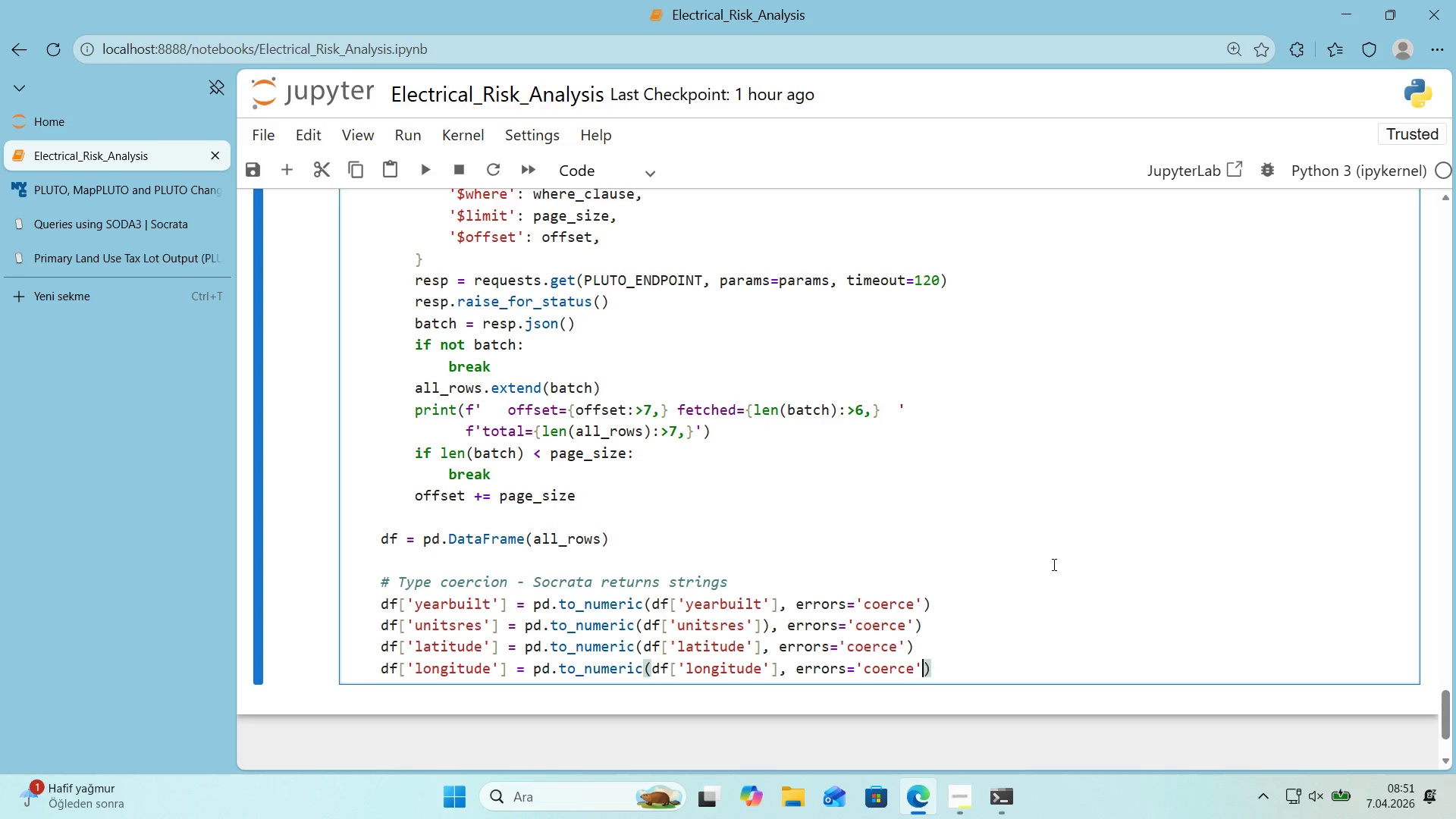 
key(ArrowRight)
 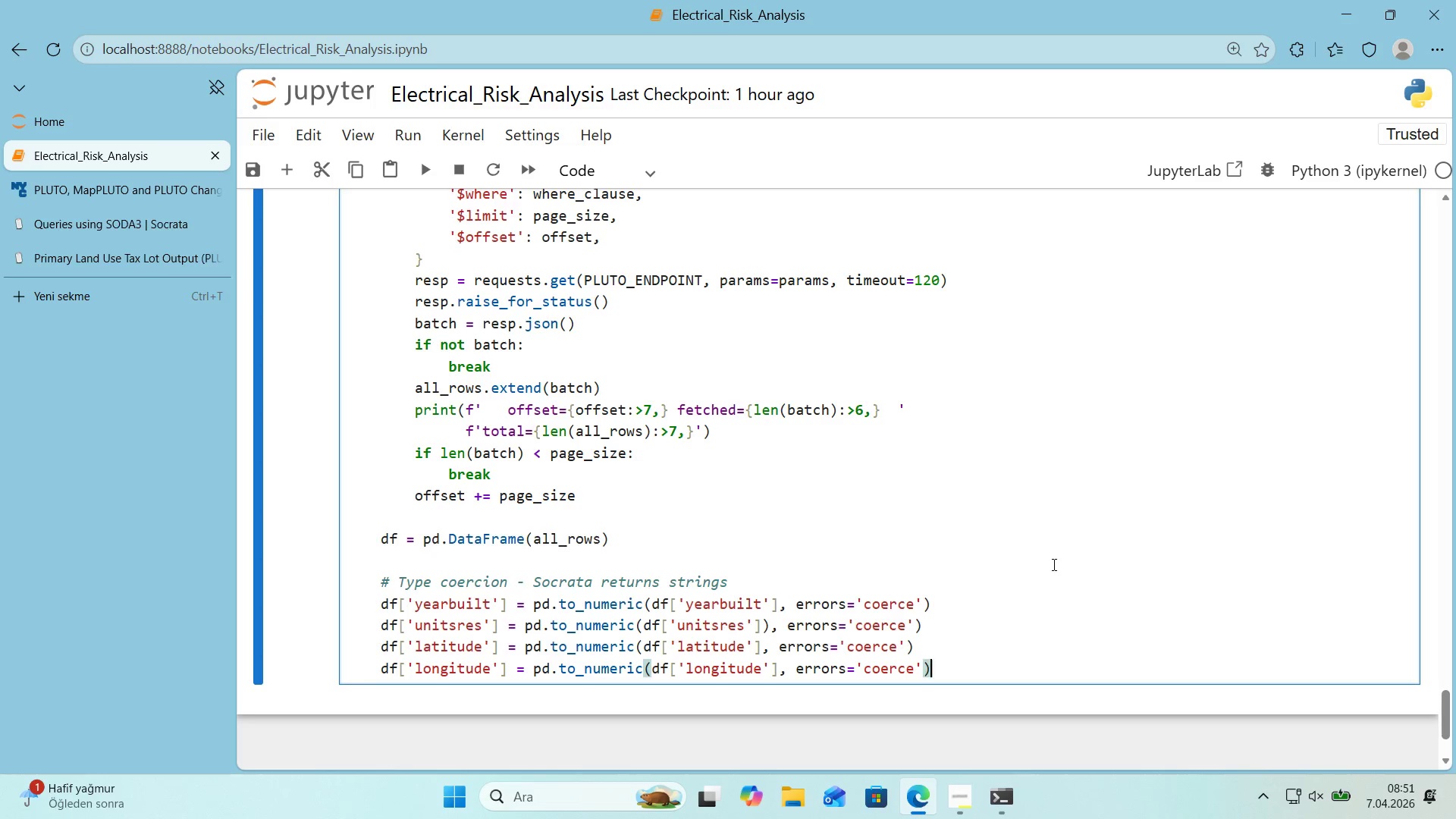 
key(ArrowRight)
 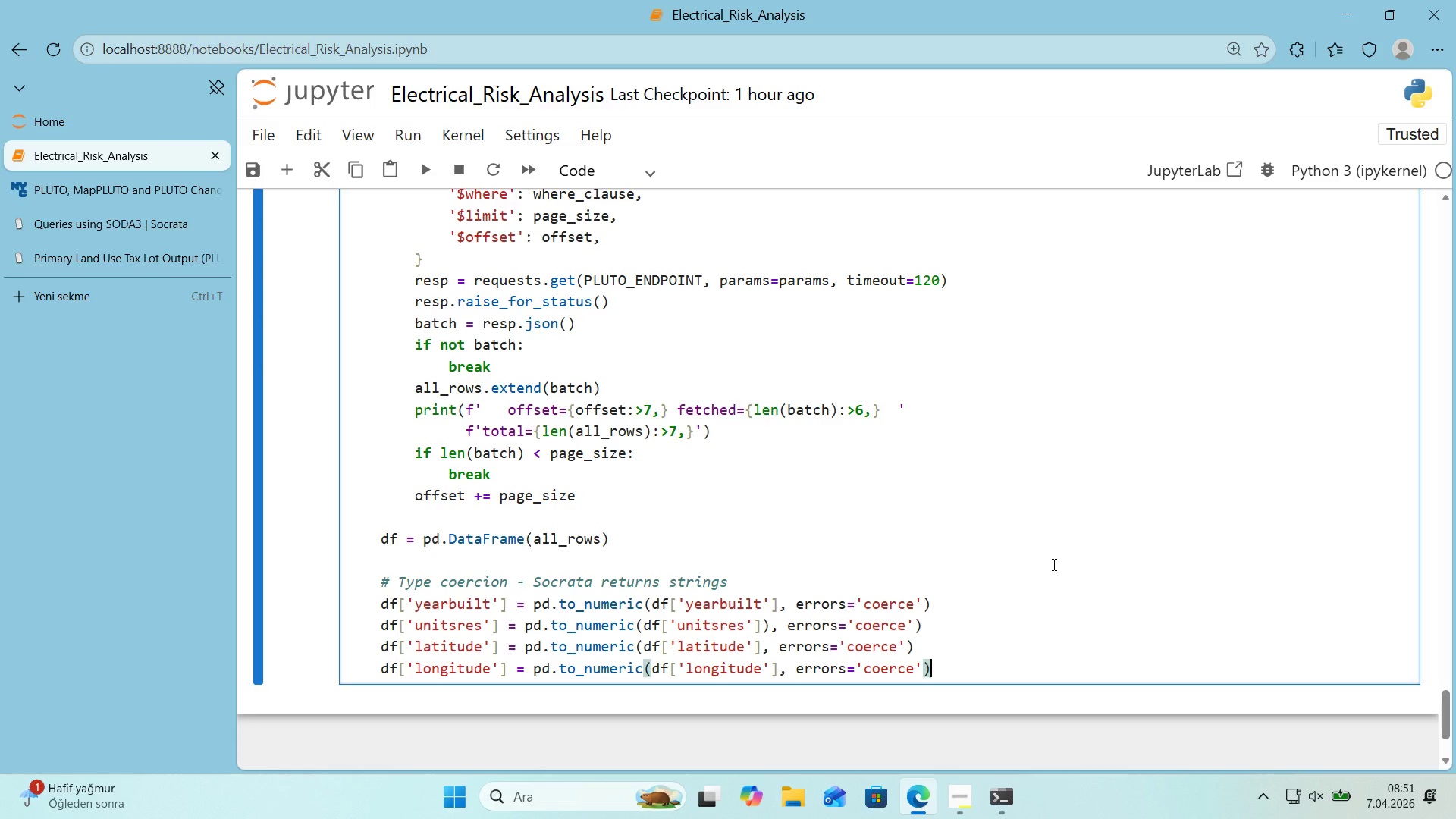 
key(Enter)
 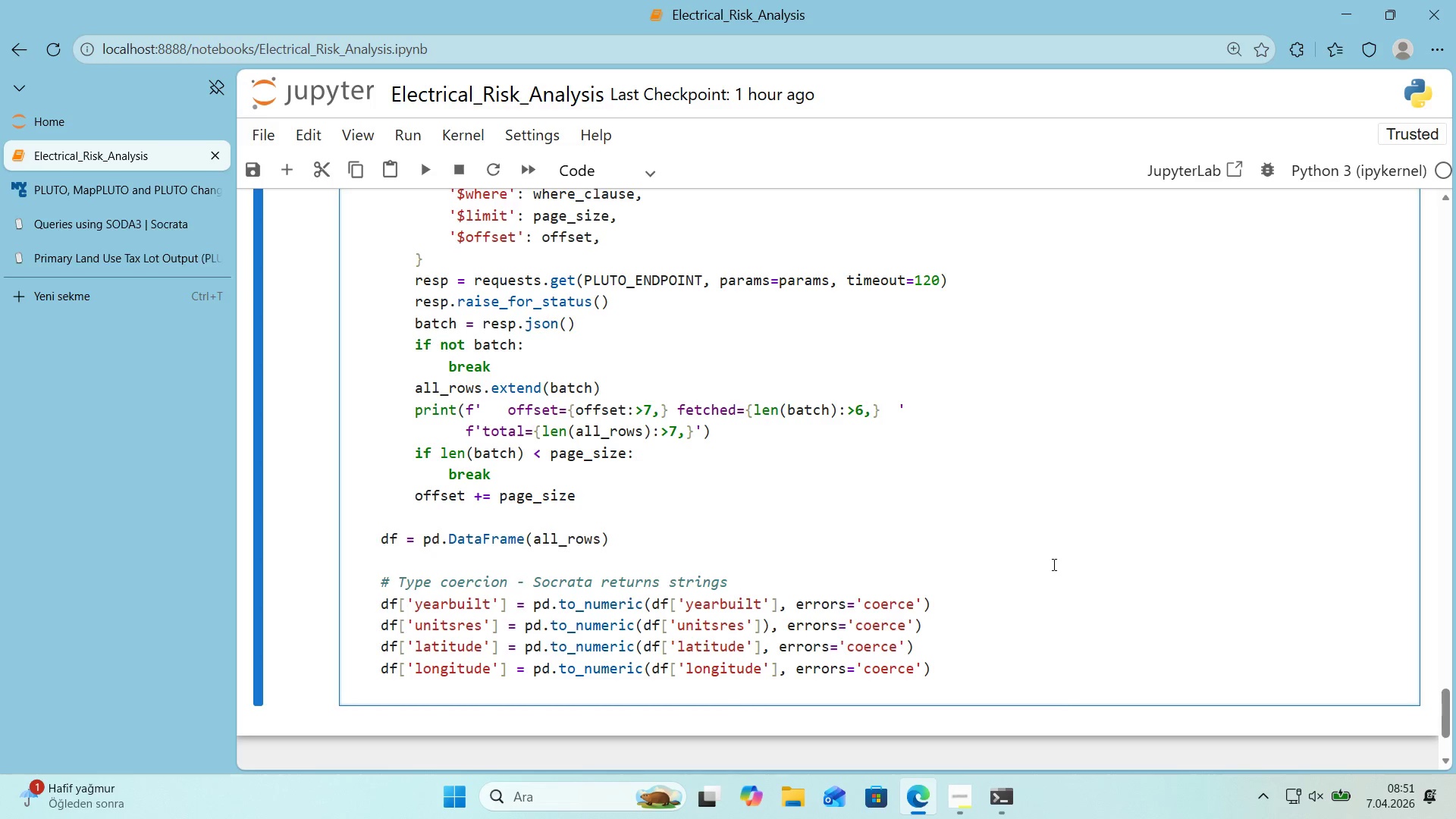 
wait(8.27)
 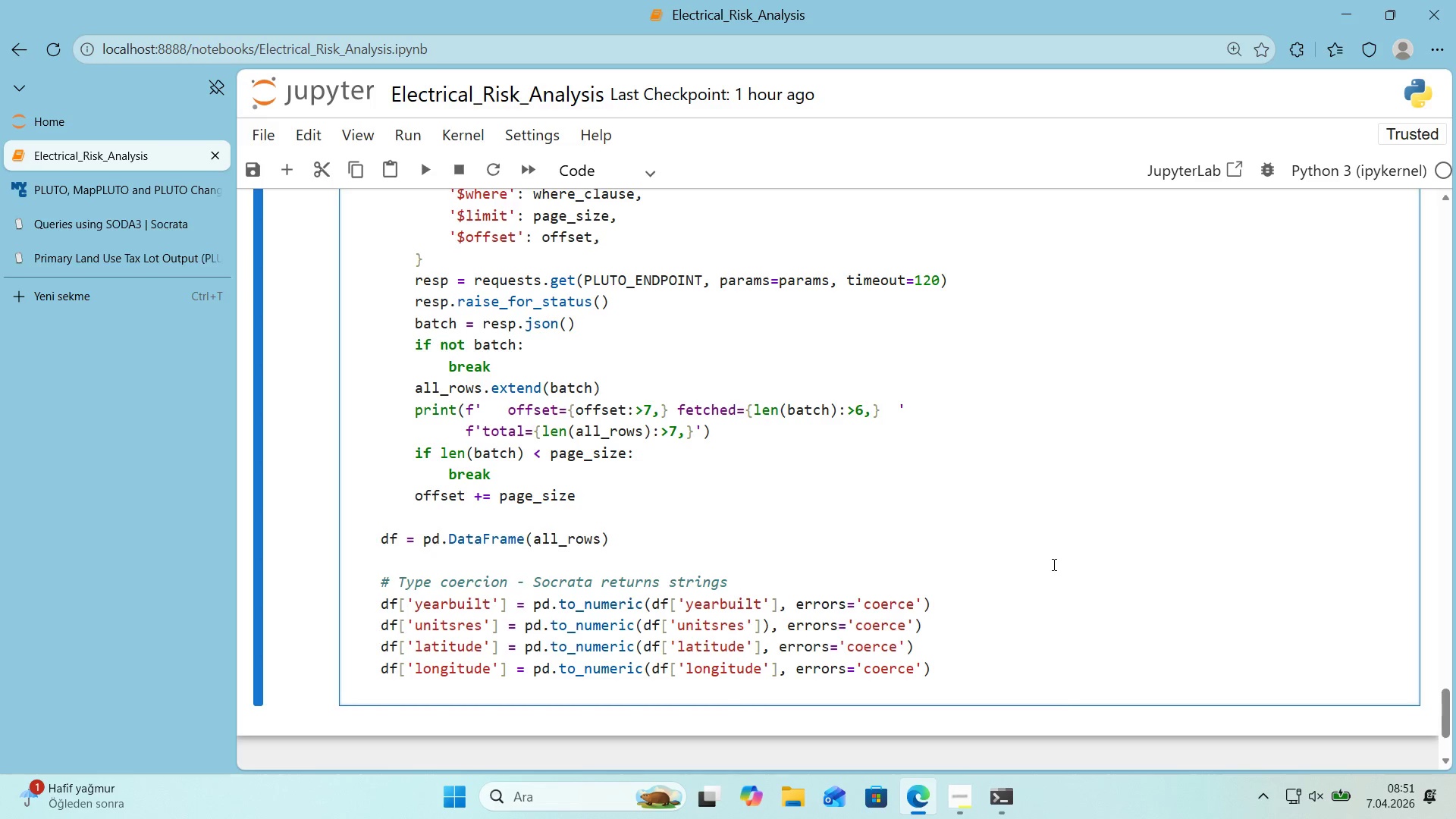 
type(df)
 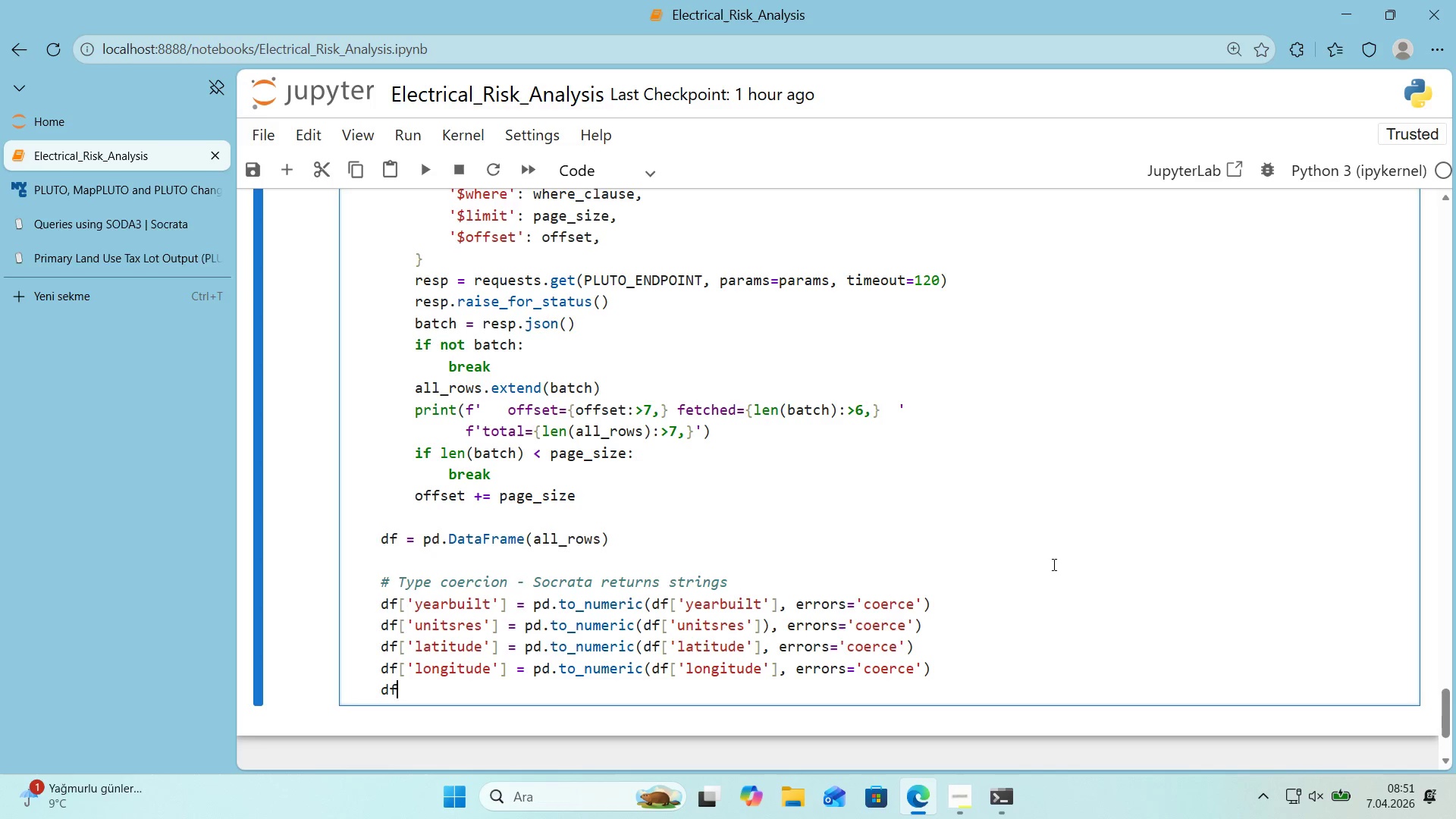 
key(Alt+Control+8)
 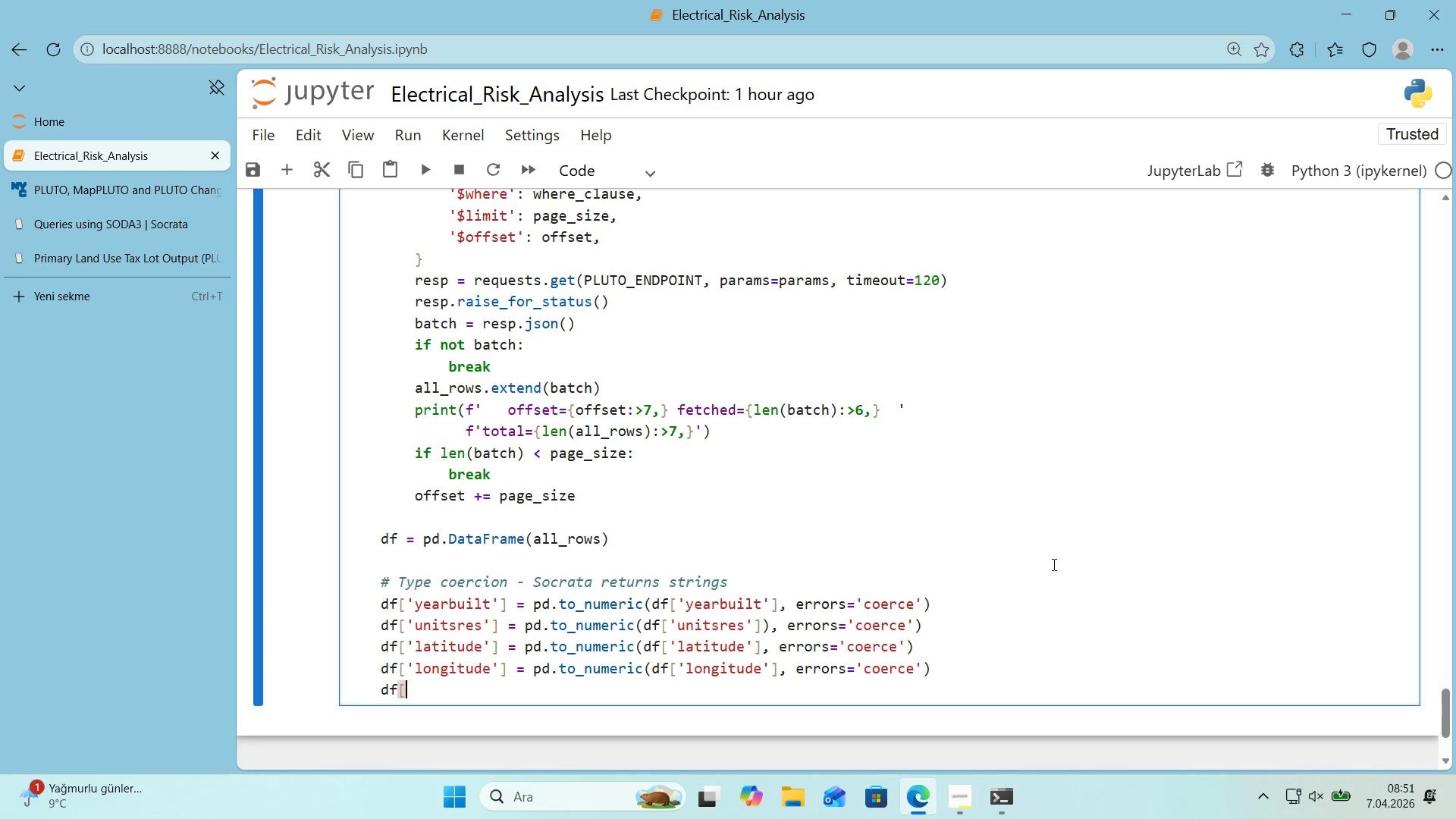 
key(Alt+Control+9)
 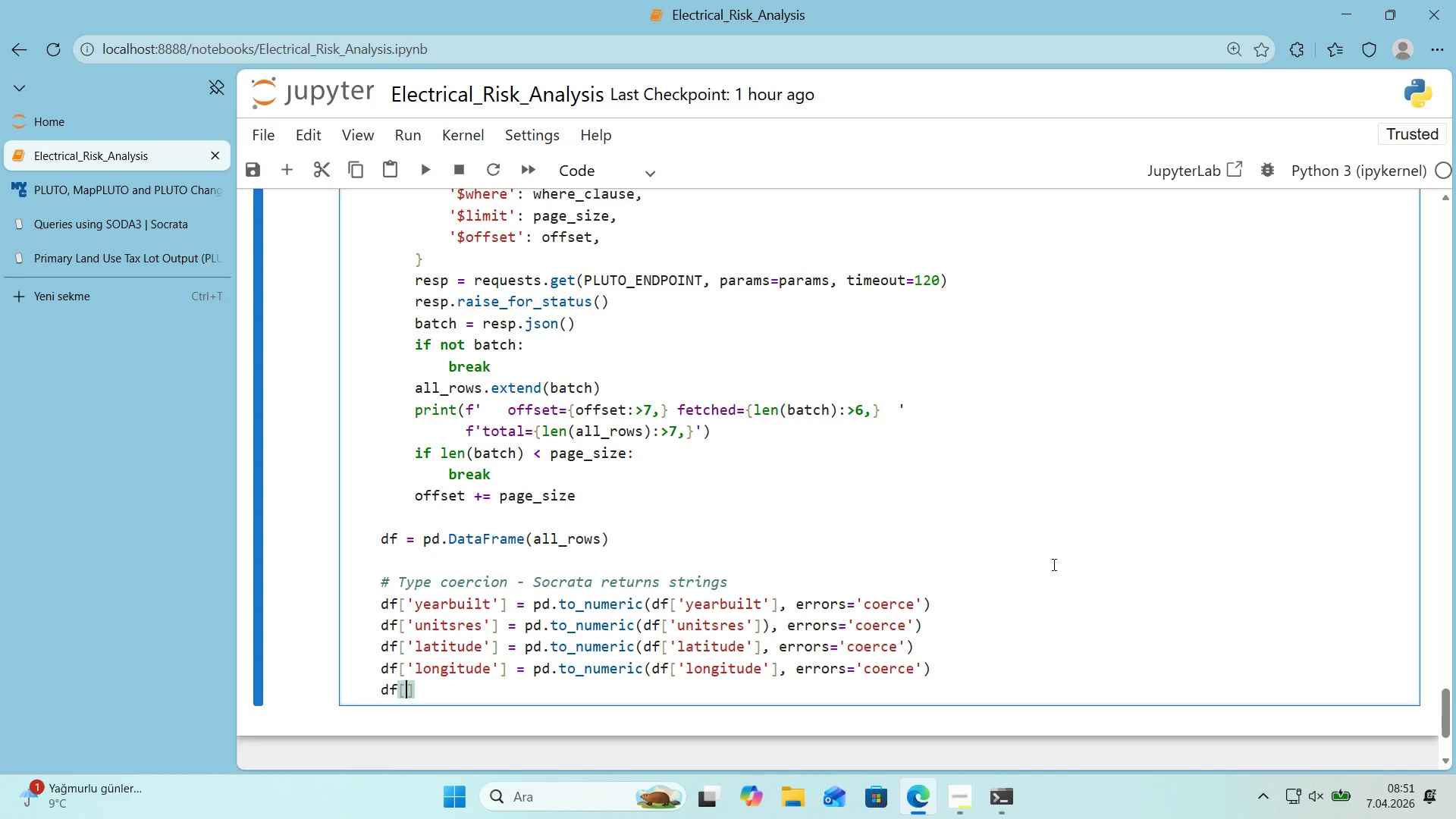 
key(ArrowLeft)
 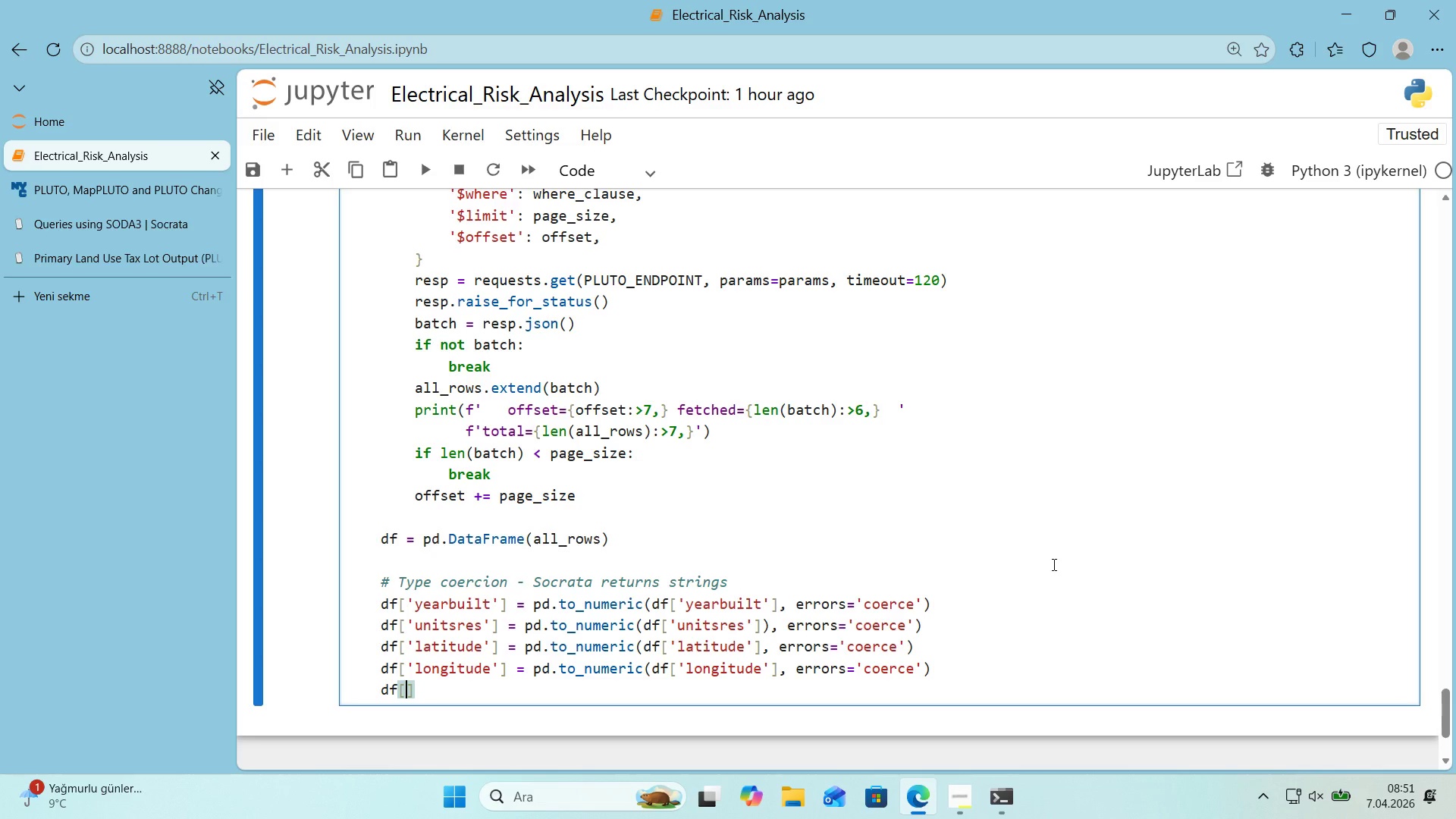 
type(@@)
 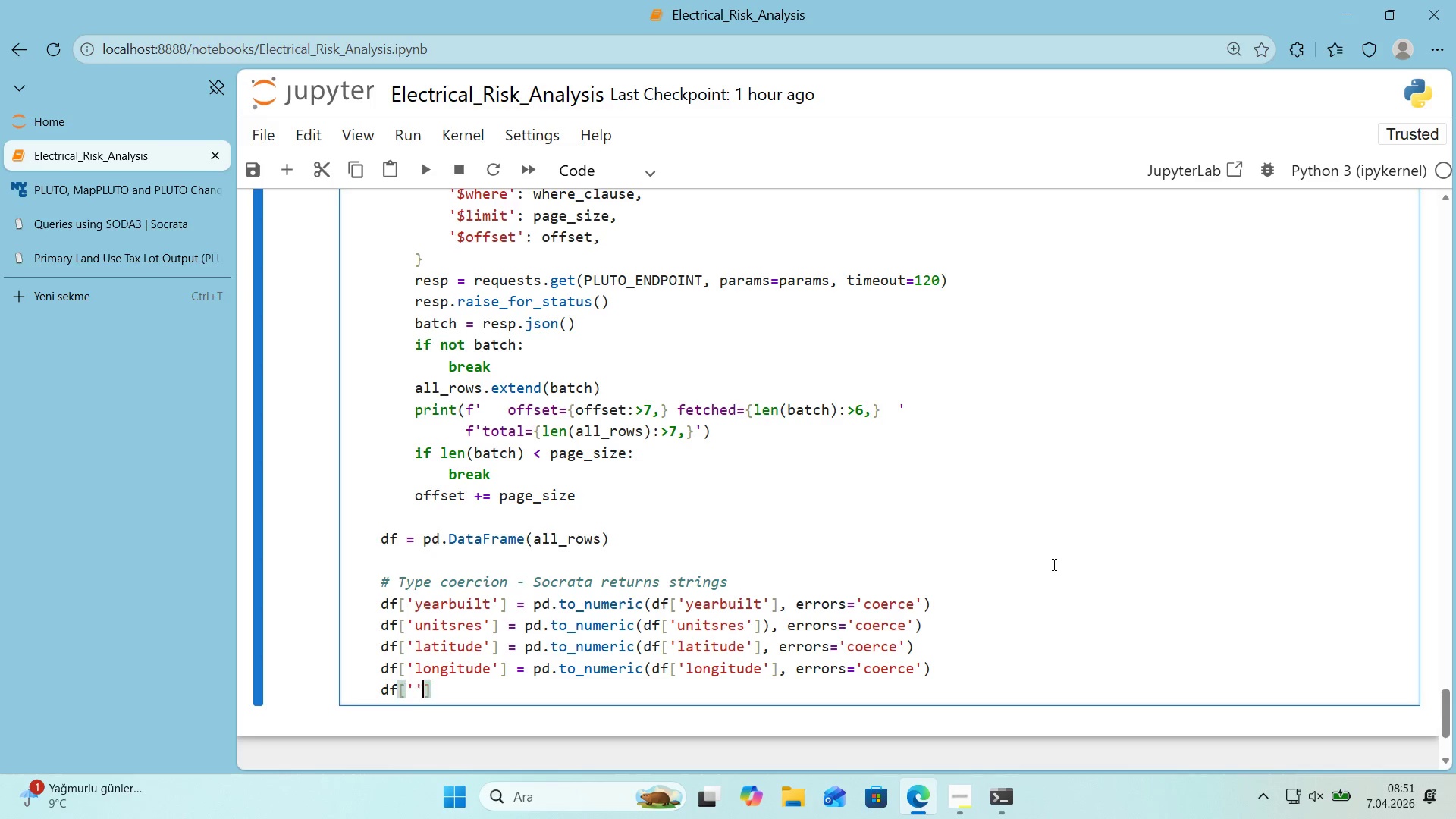 
key(ArrowLeft)
 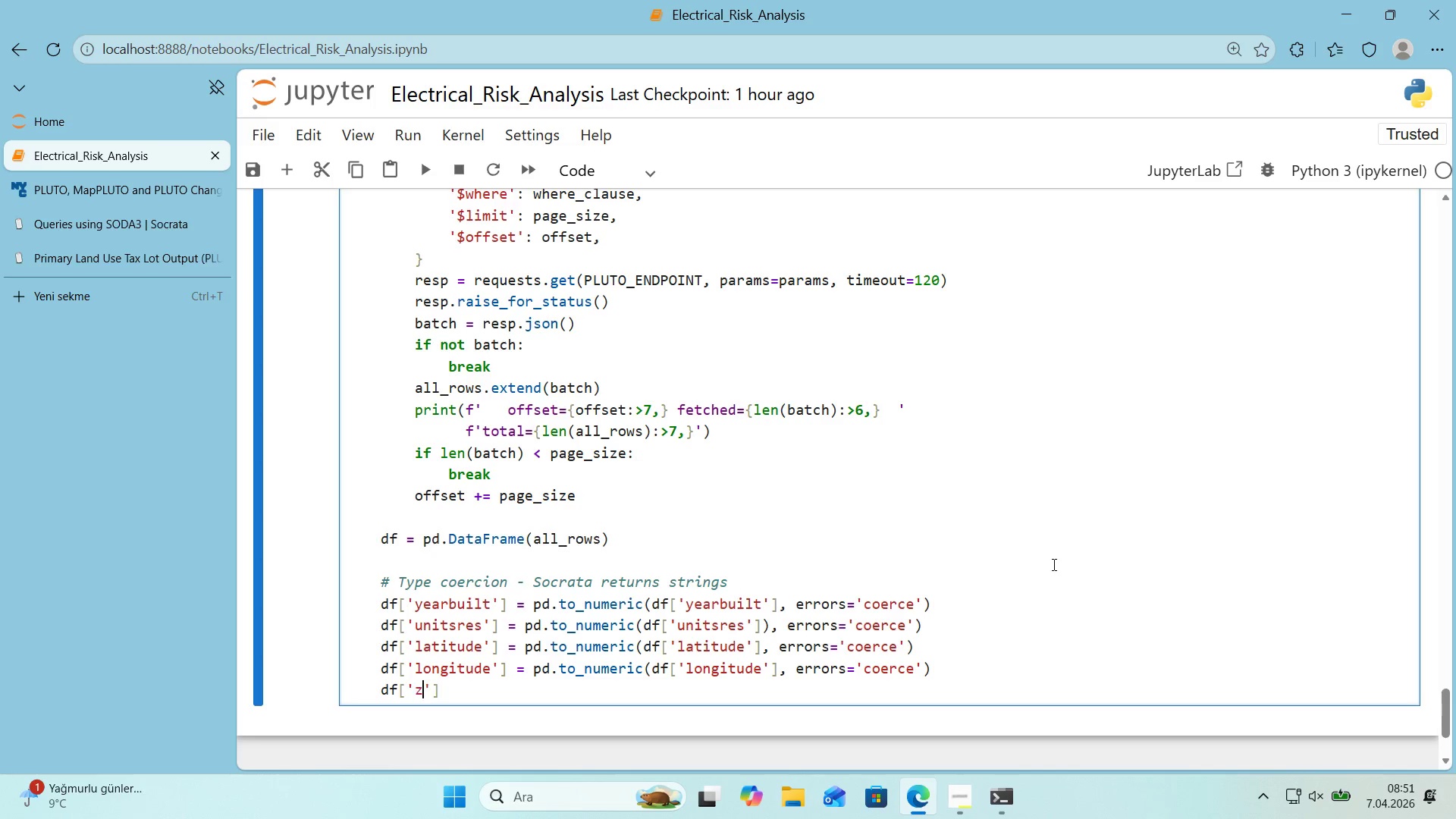 
type(z'pcode)
 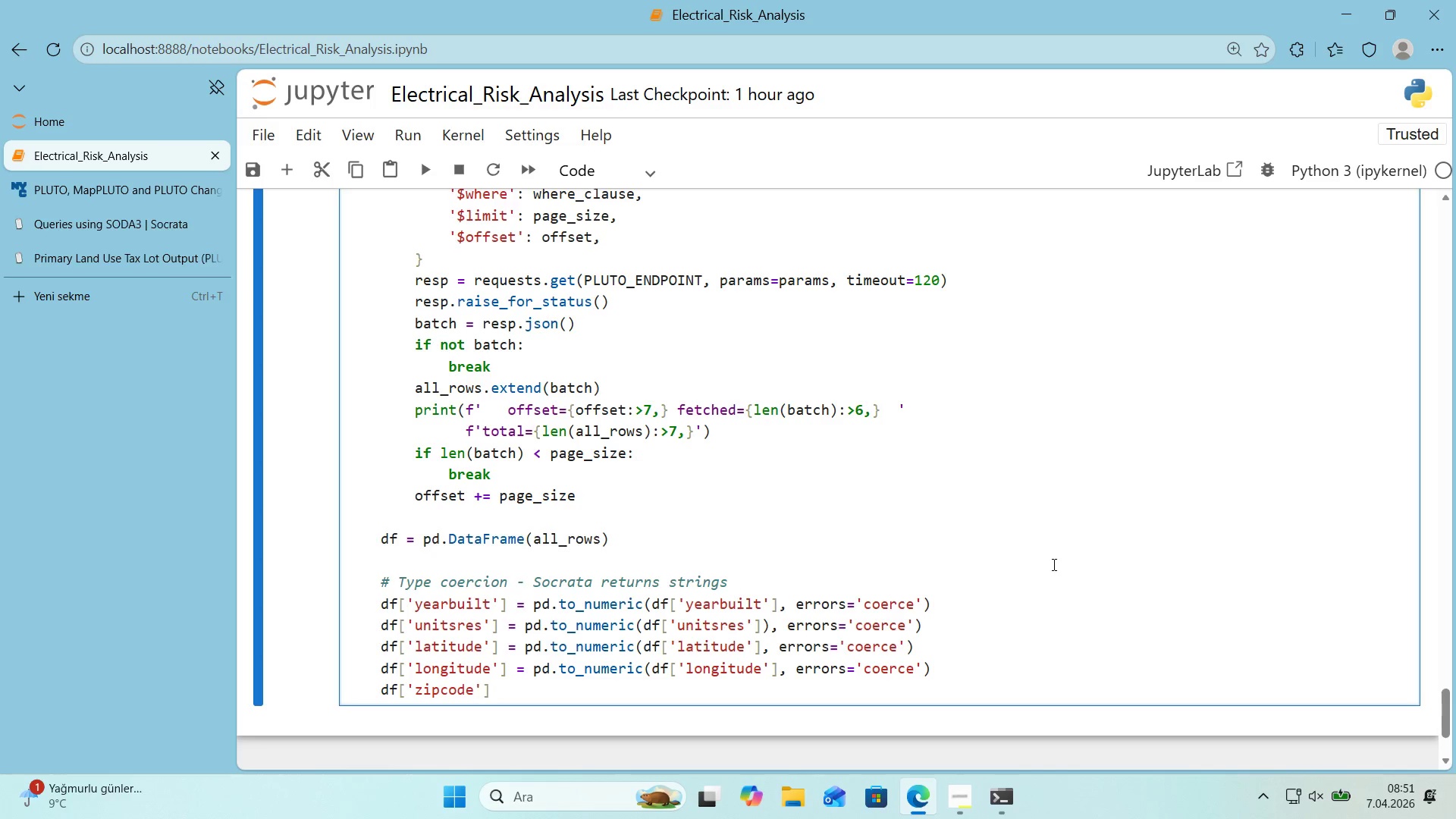 
key(ArrowRight)
 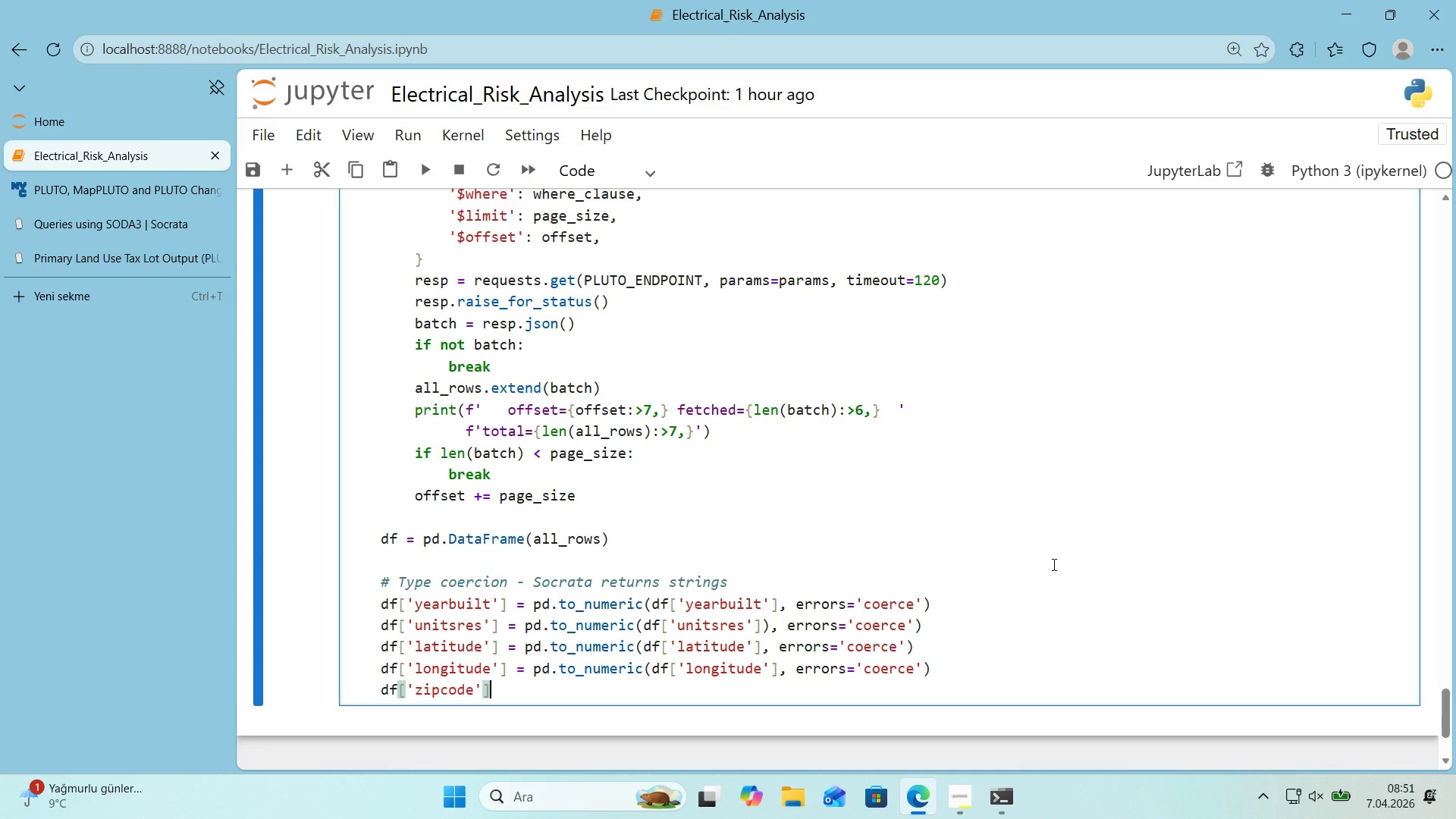 
key(ArrowRight)
 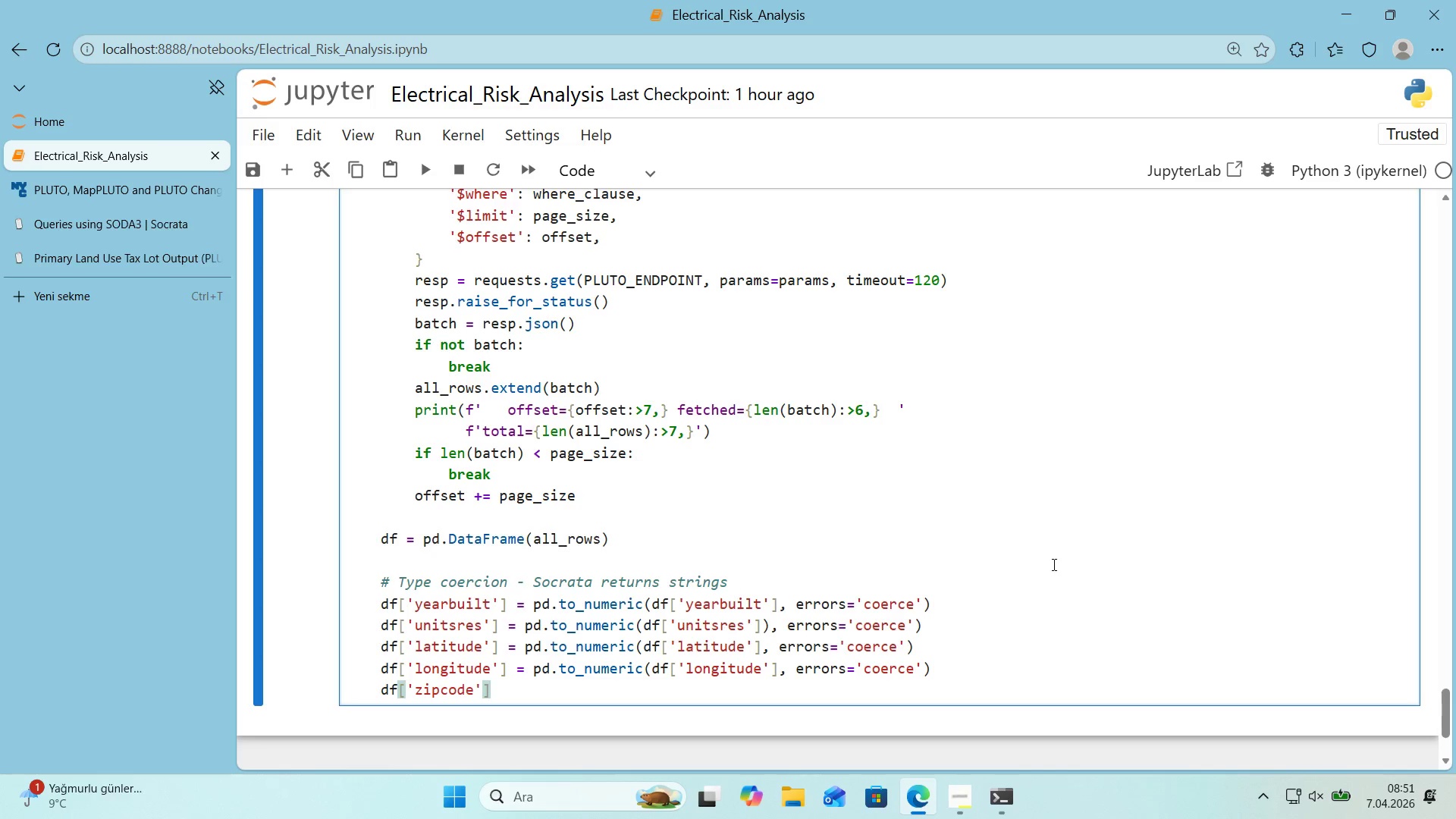 
type( ) df)
 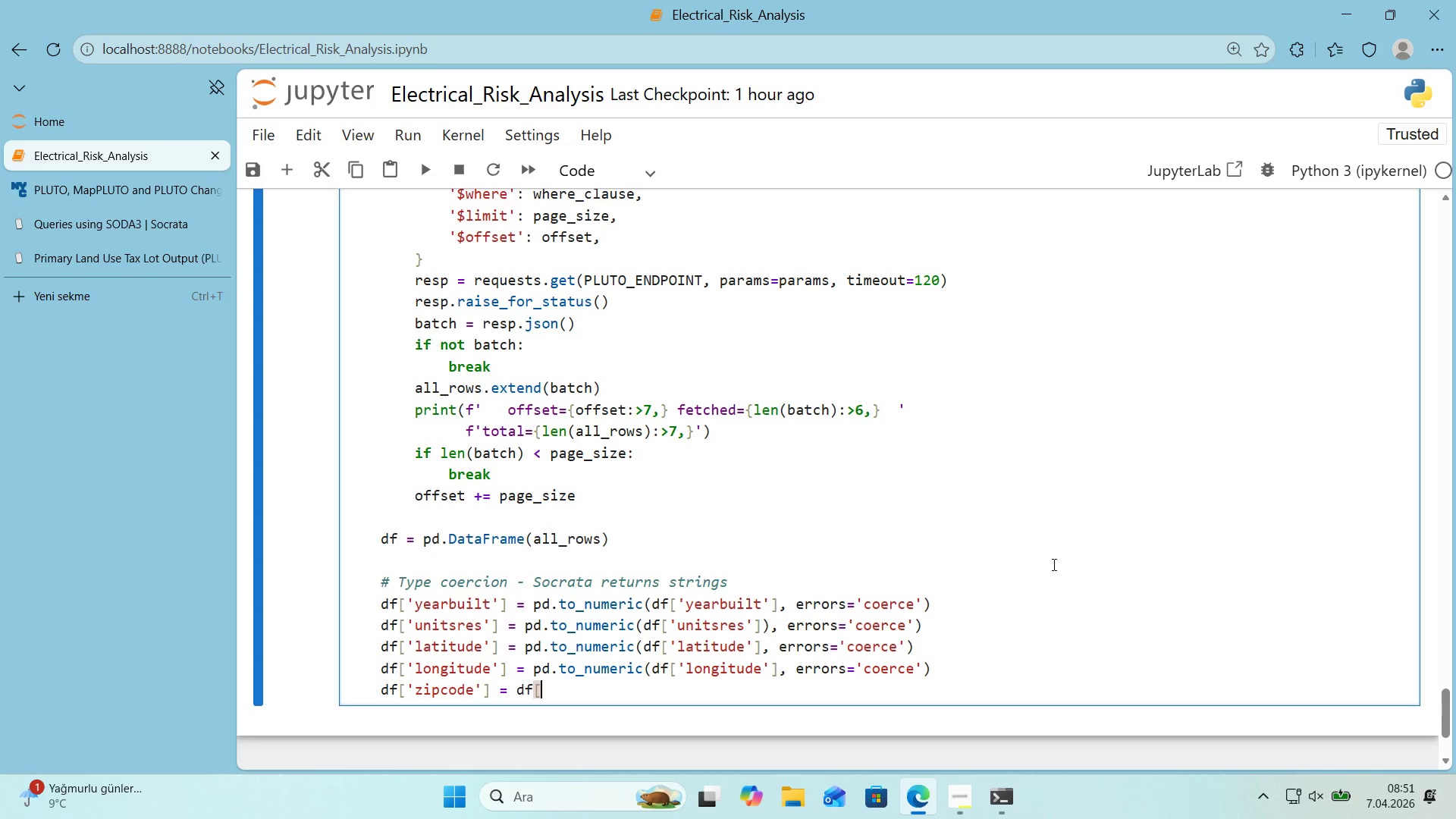 
key(Alt+Control+8)
 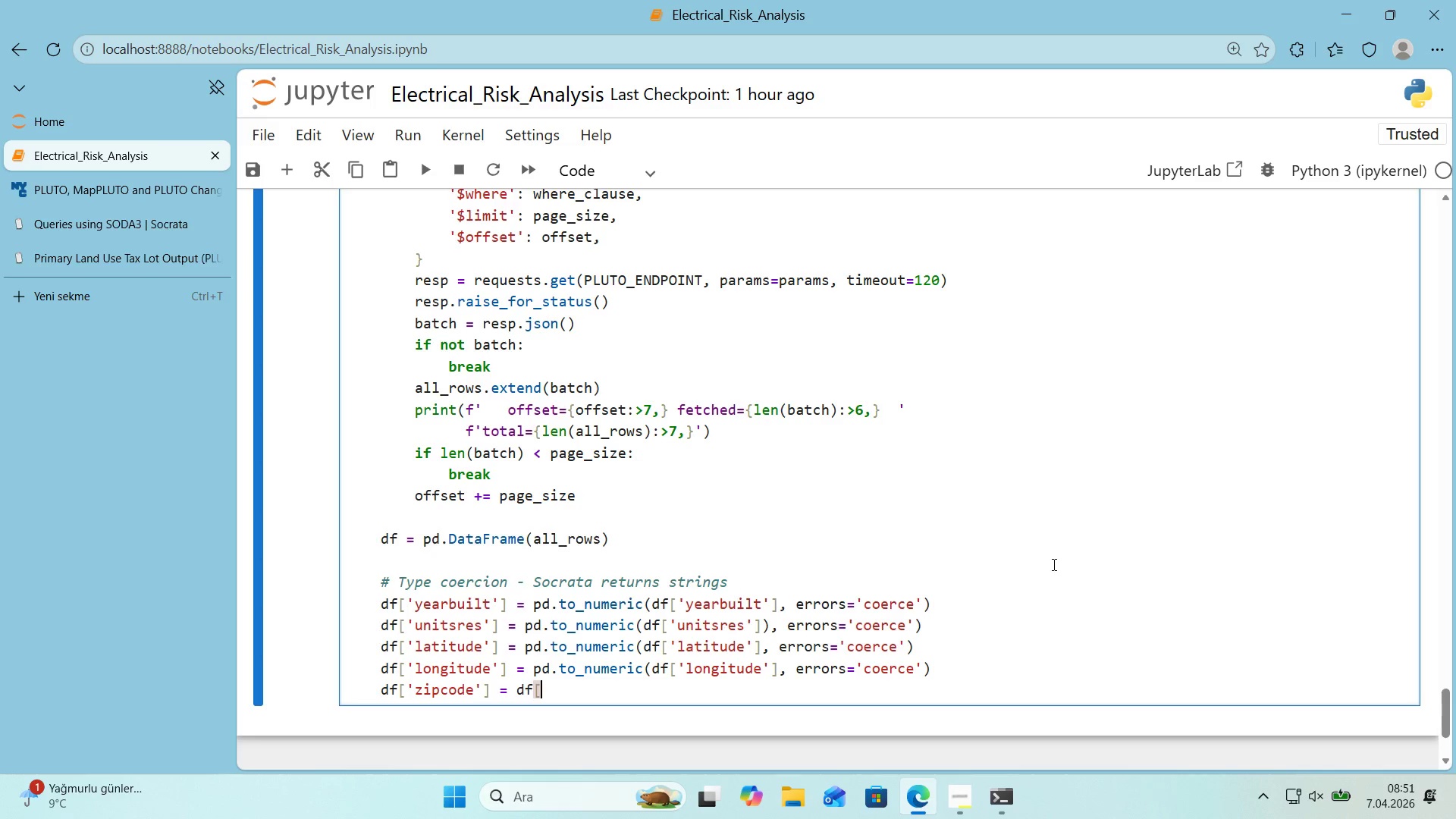 
key(Alt+Control+9)
 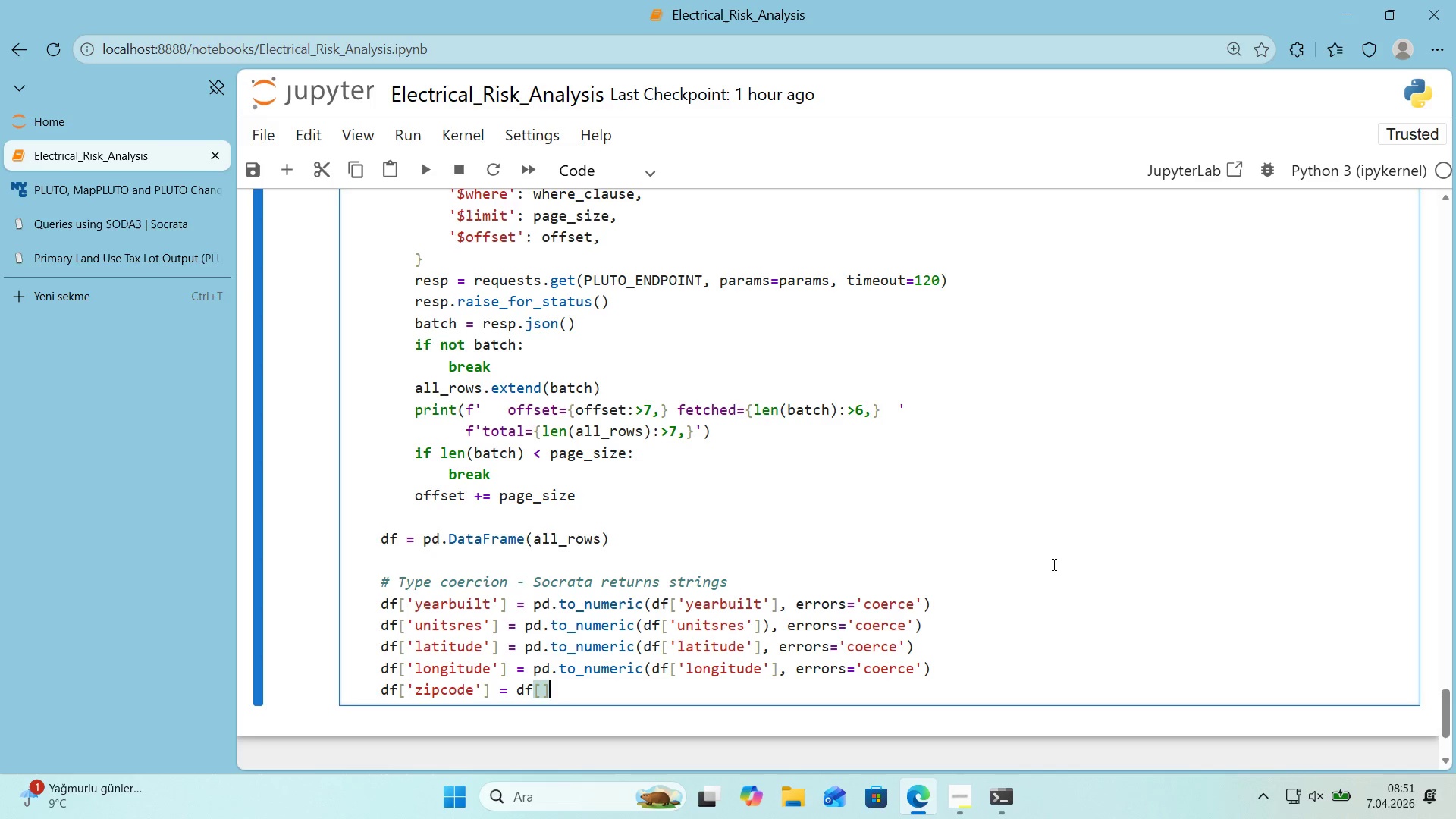 
key(ArrowLeft)
 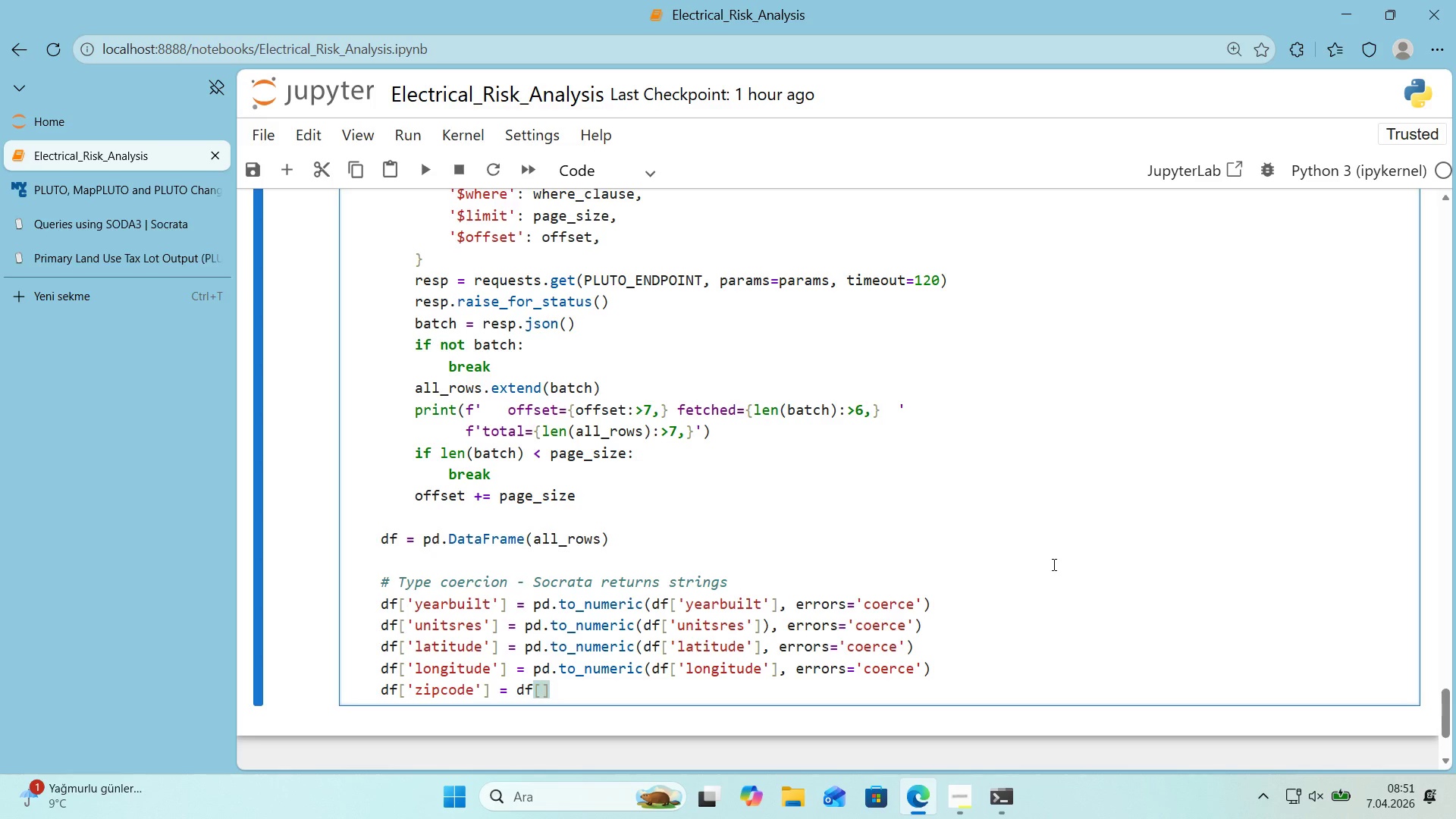 
type(@@)
 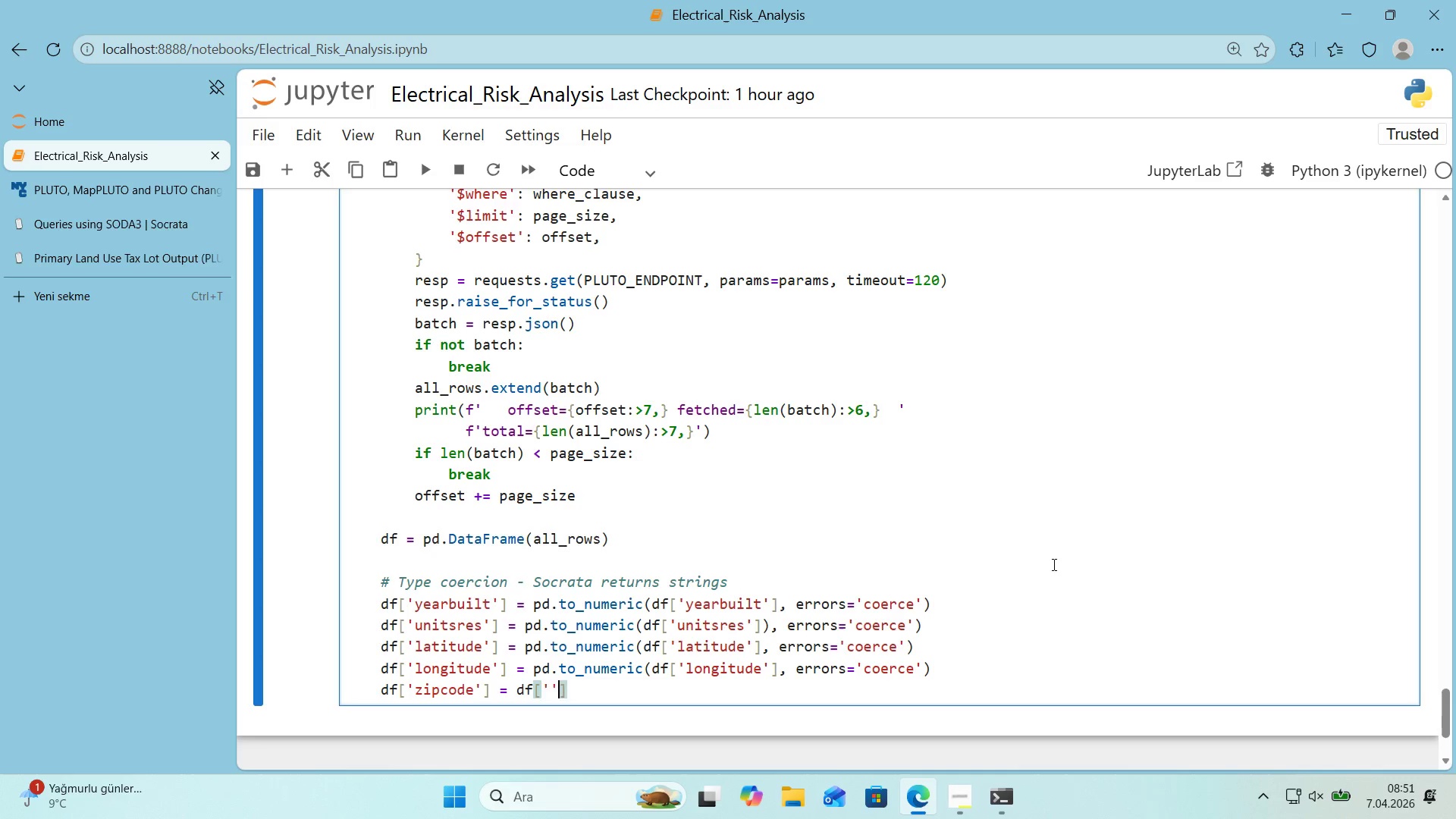 
key(ArrowLeft)
 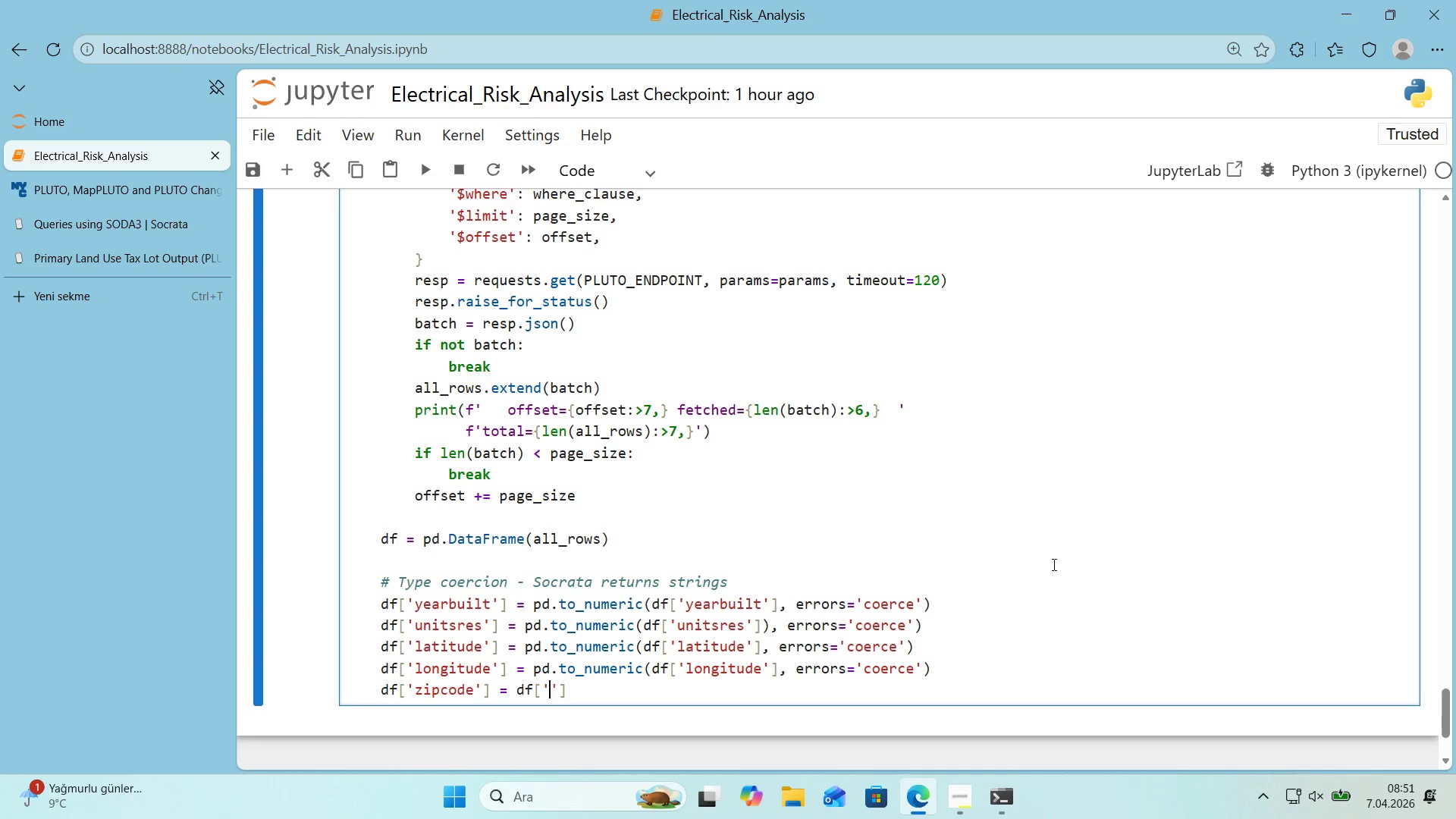 
type(z'pcode)
 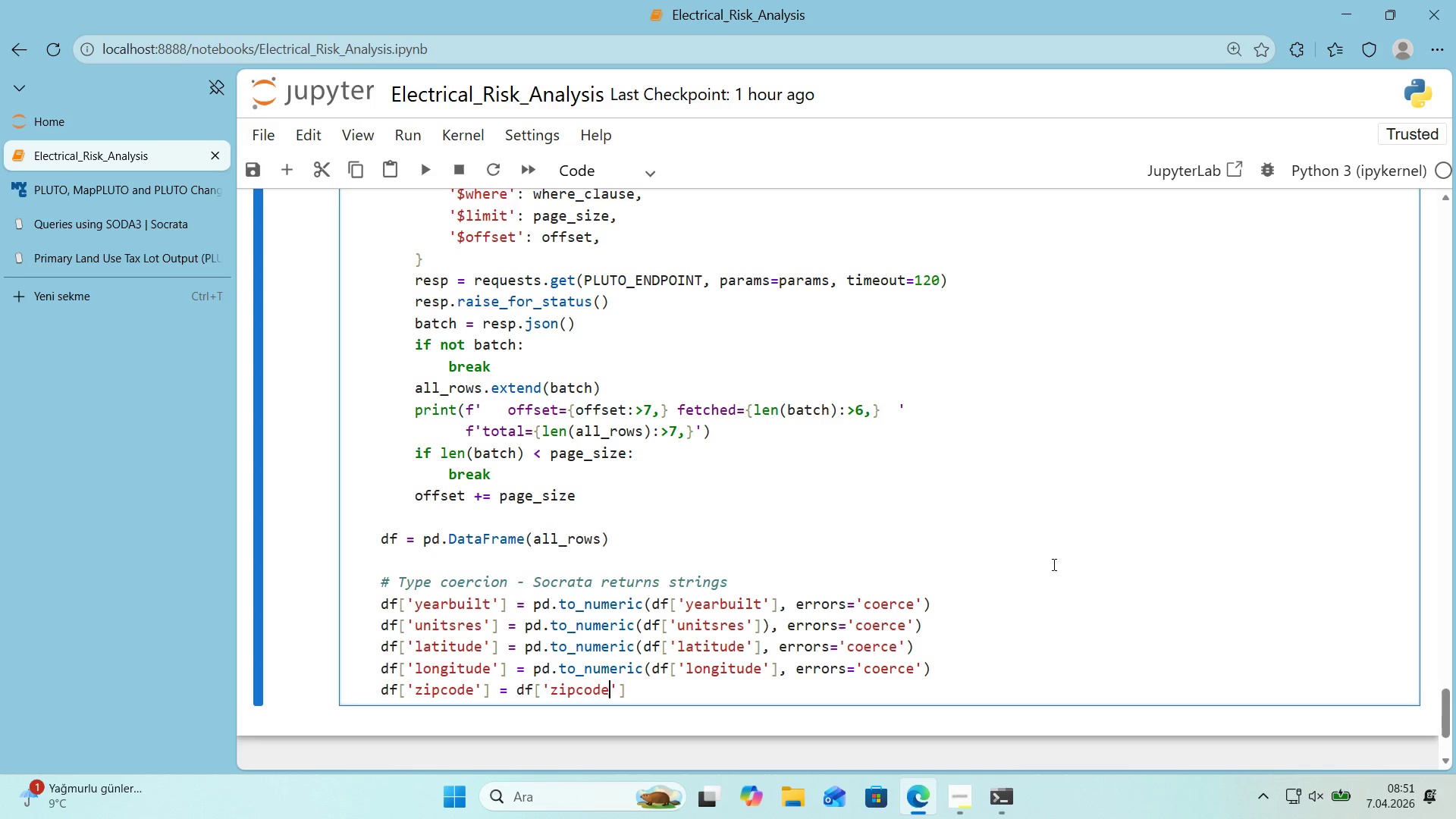 
key(ArrowRight)
 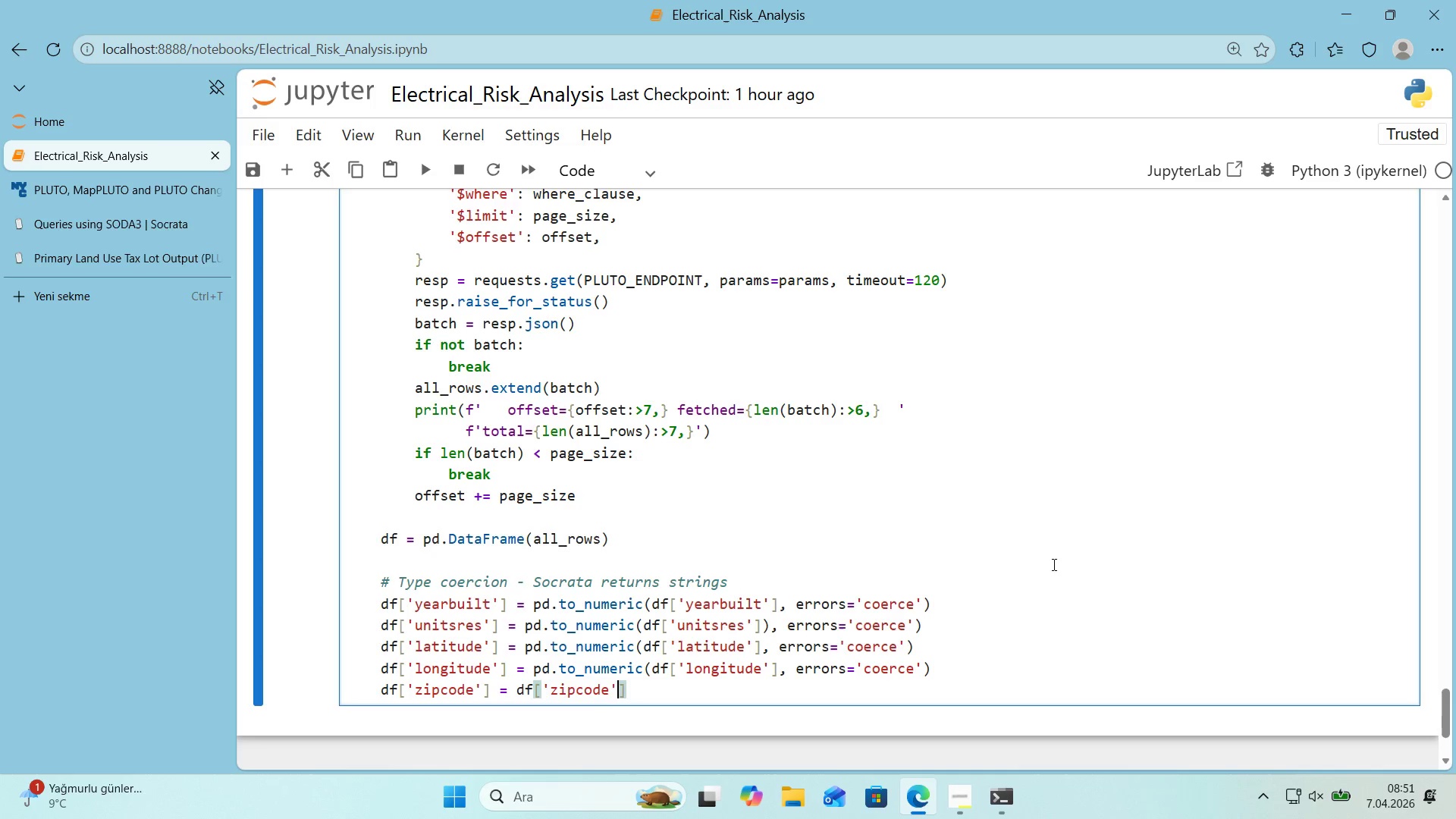 
key(ArrowRight)
 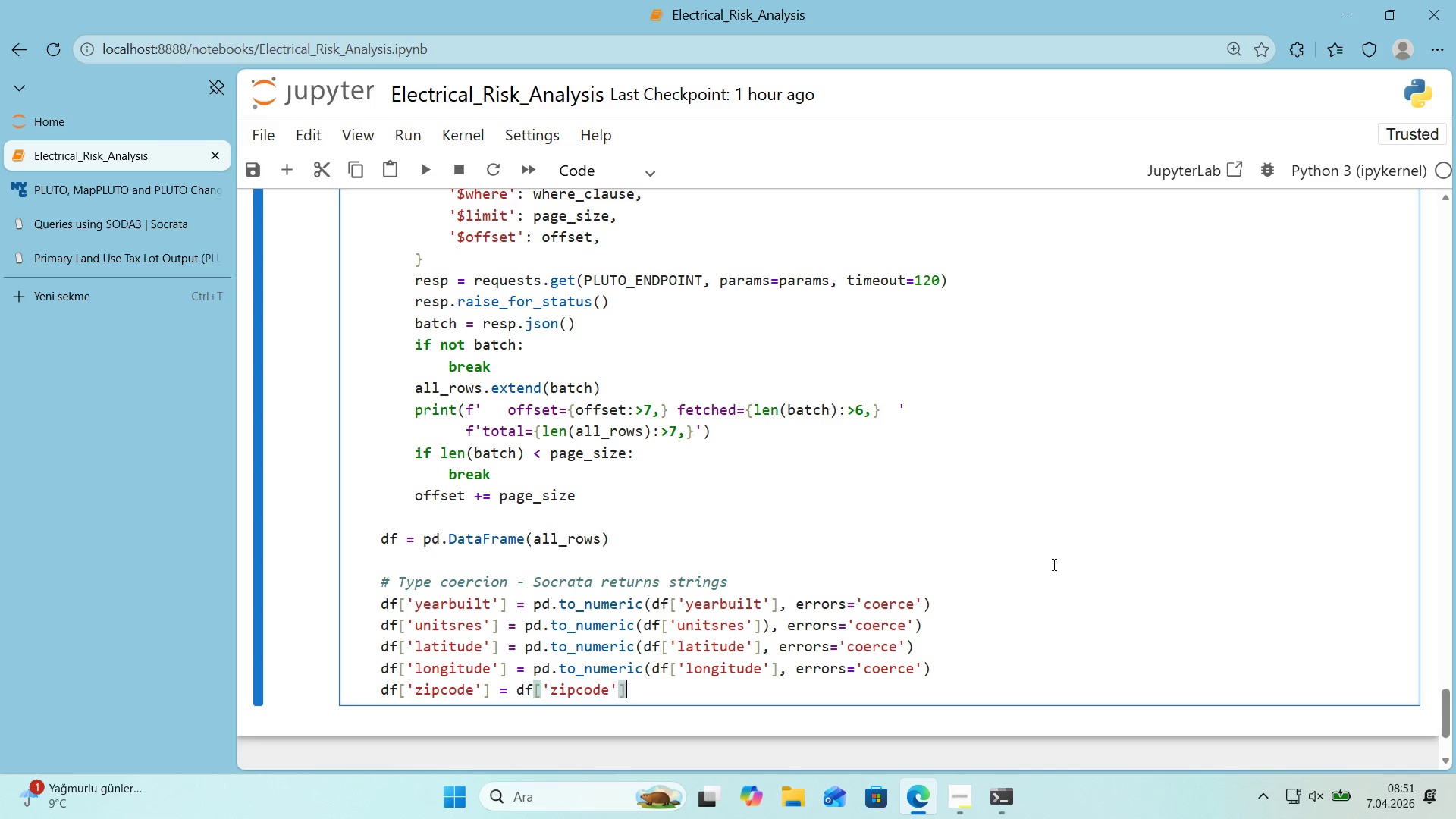 
type(.astype*()
 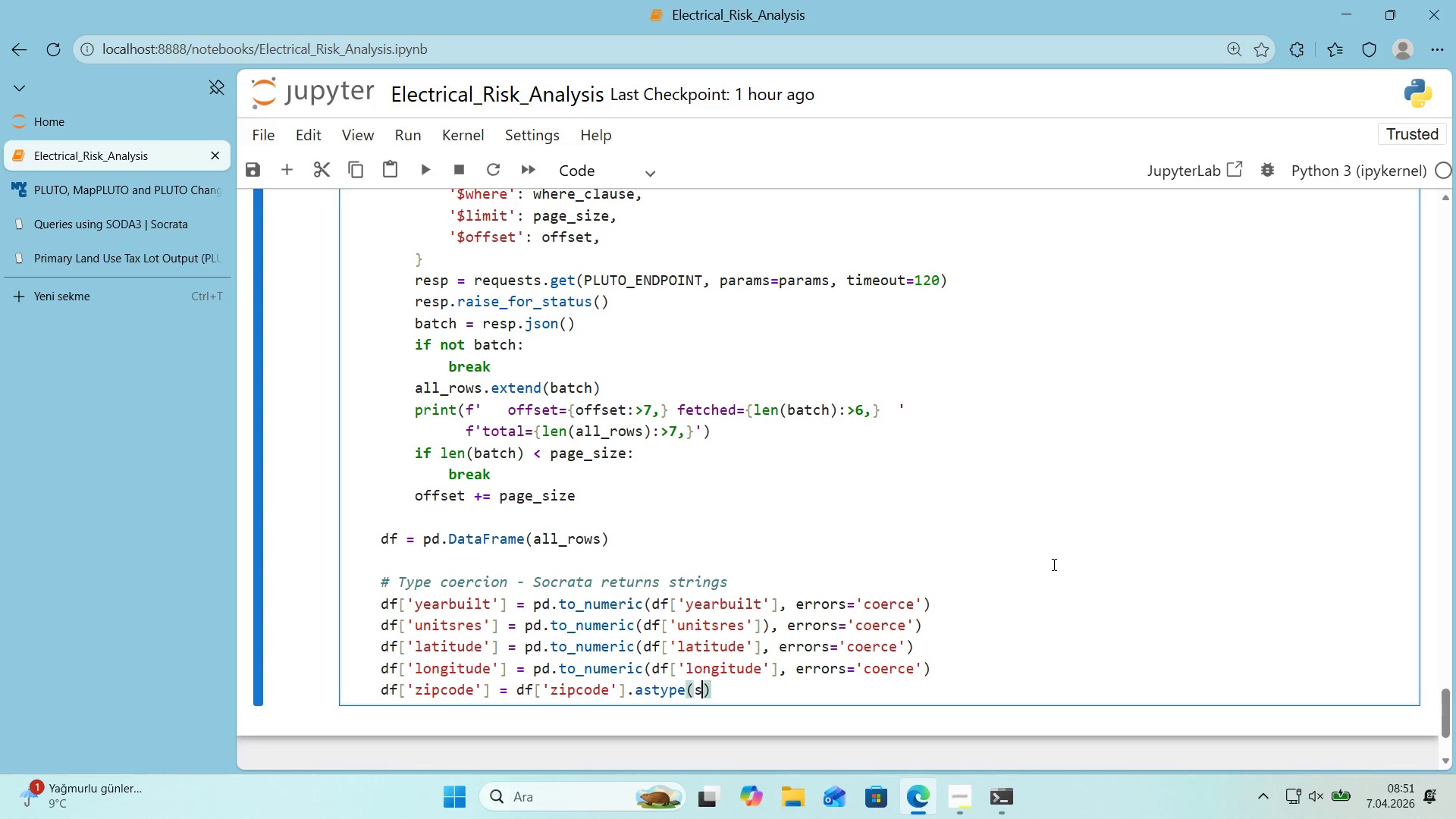 
 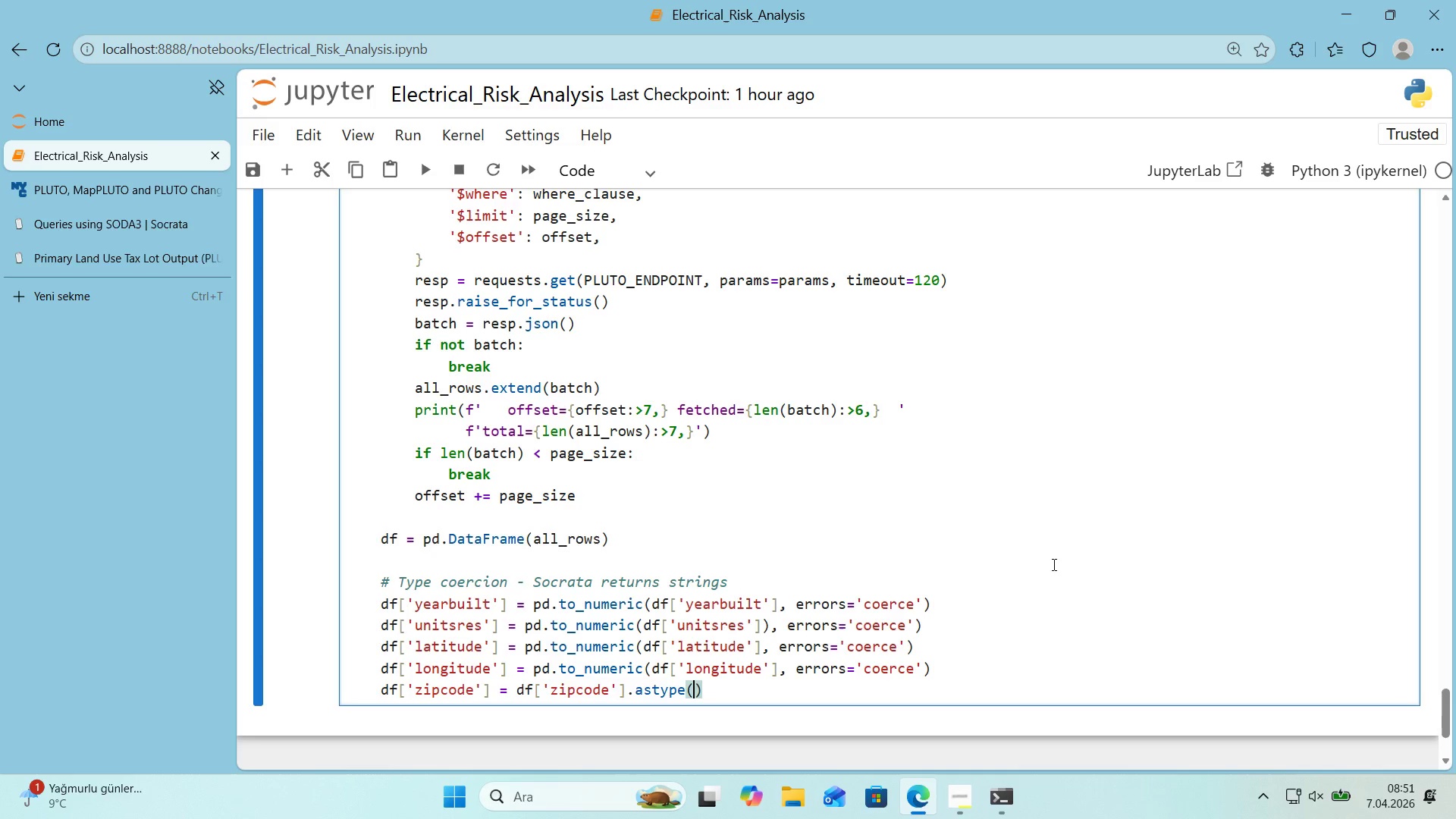 
key(ArrowLeft)
 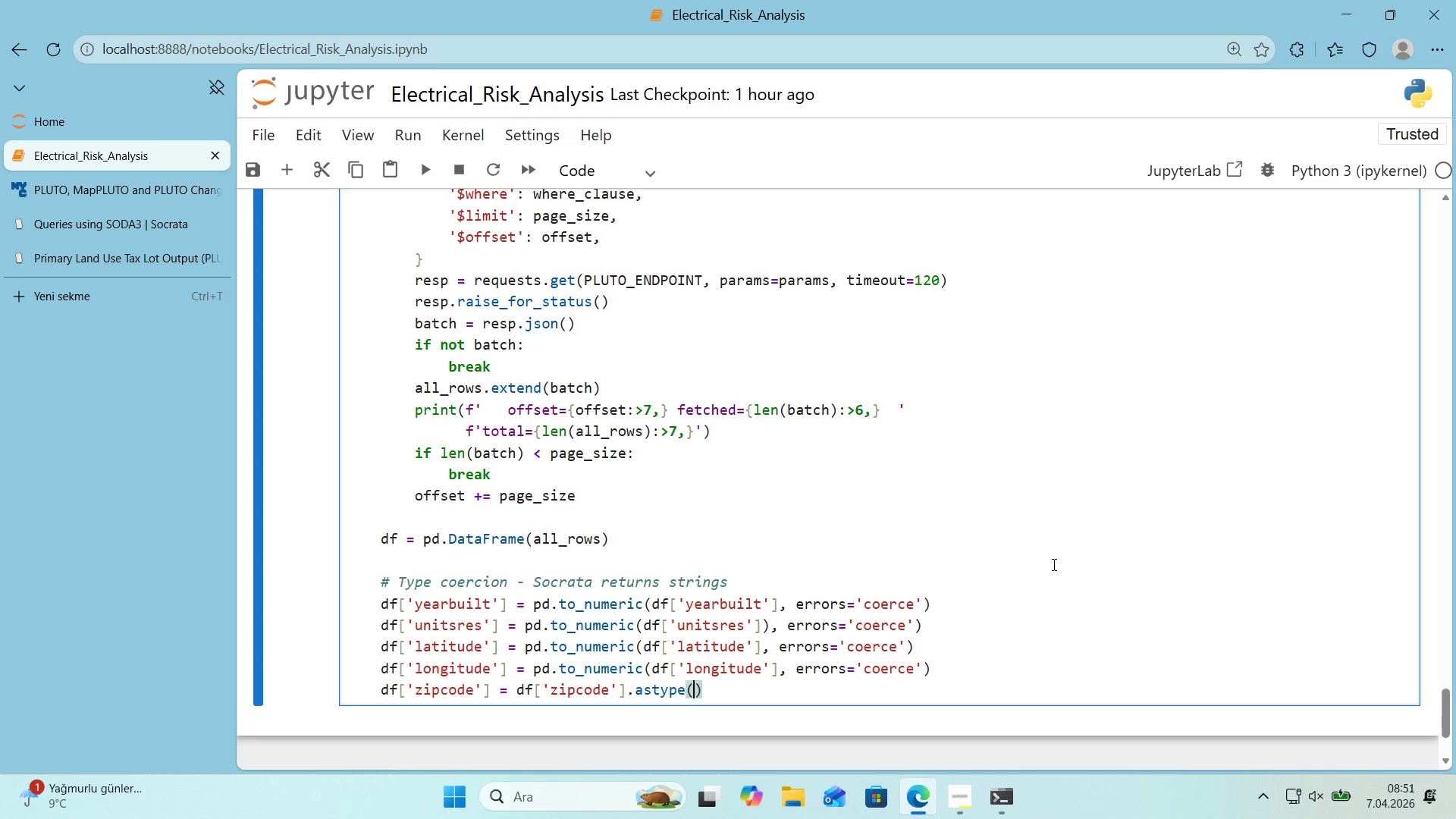 
type(str)
 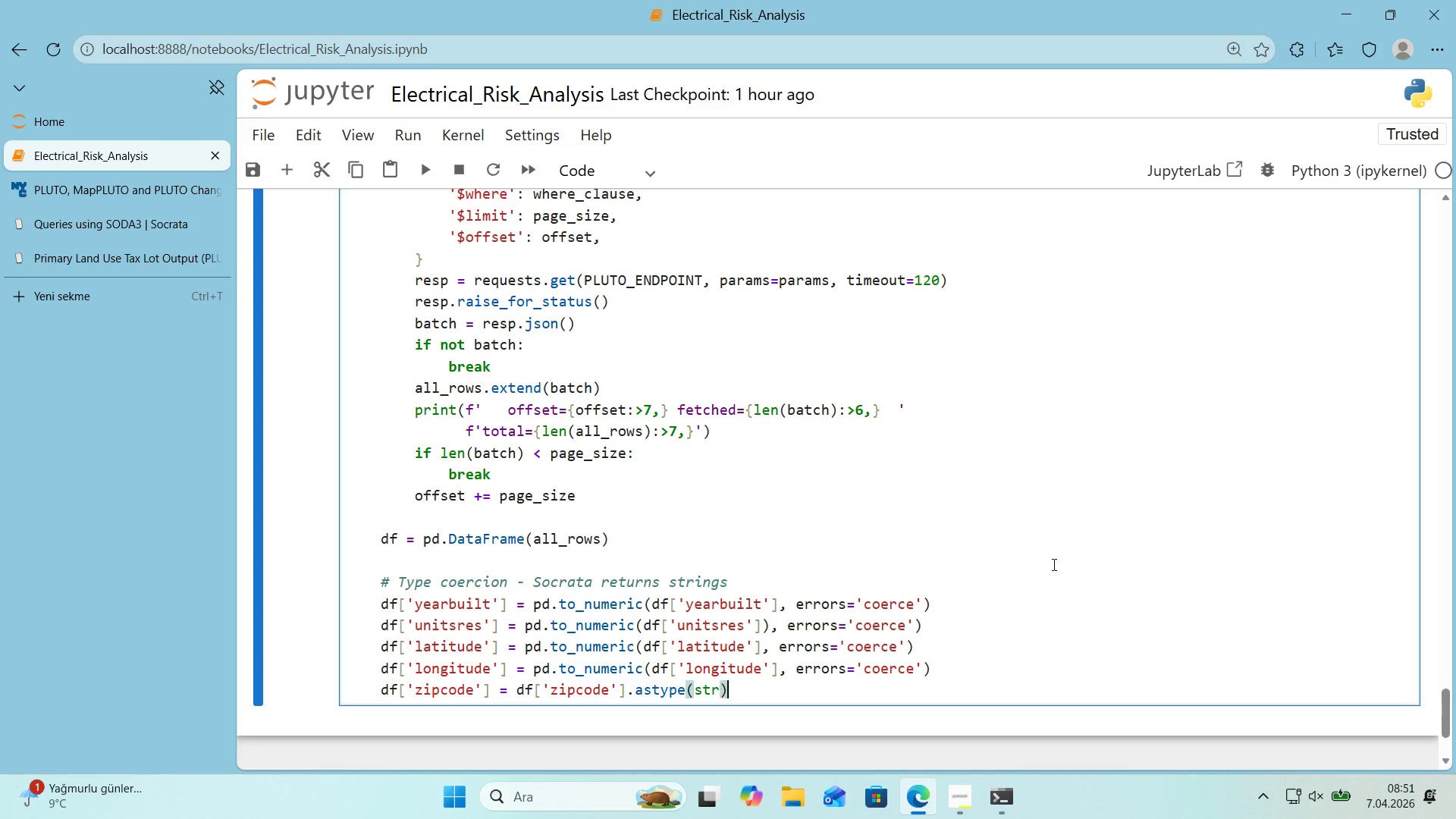 
key(ArrowRight)
 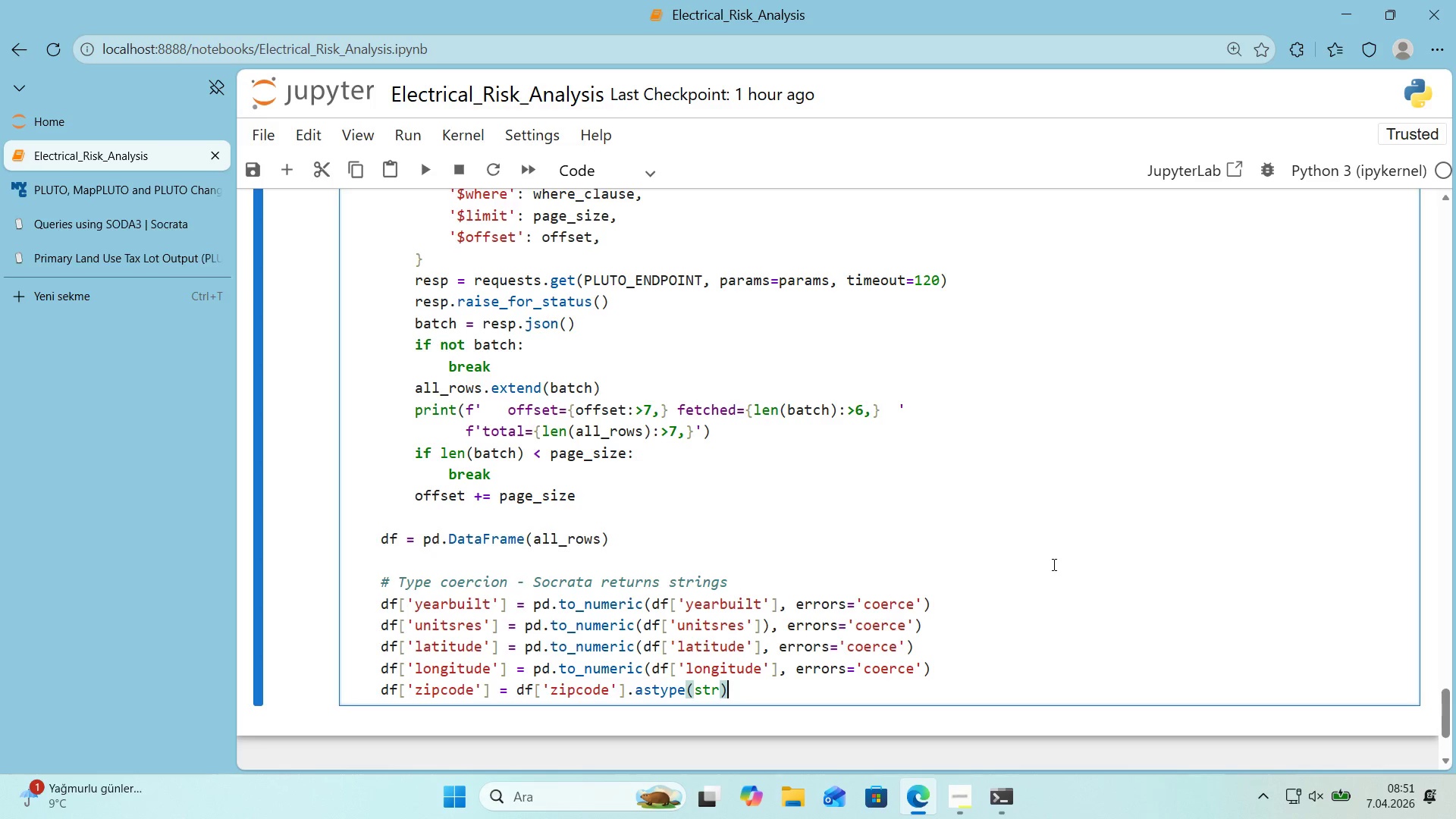 
type(.str.zf';)
key(Backspace)
type(ll*()
 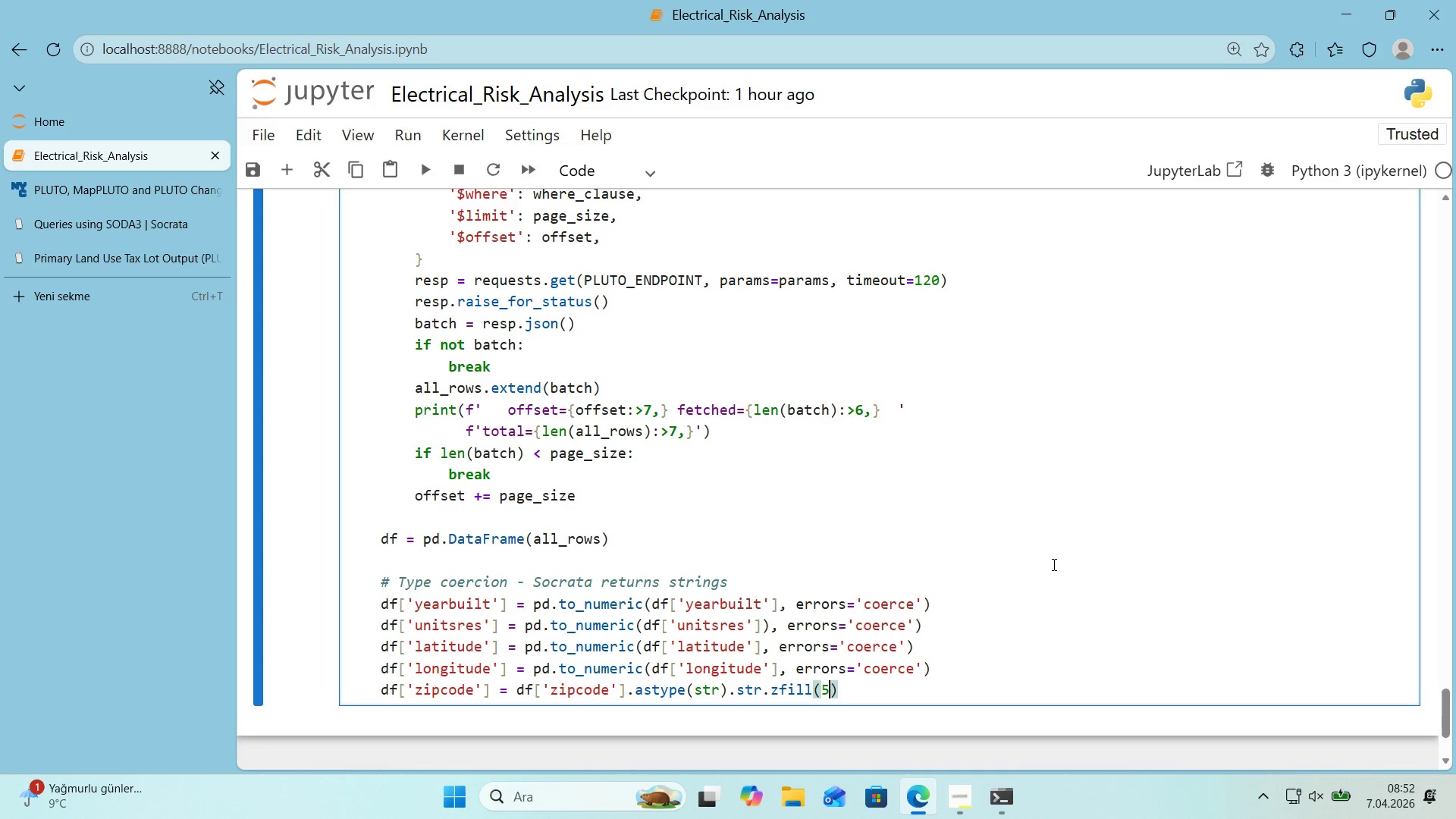 
 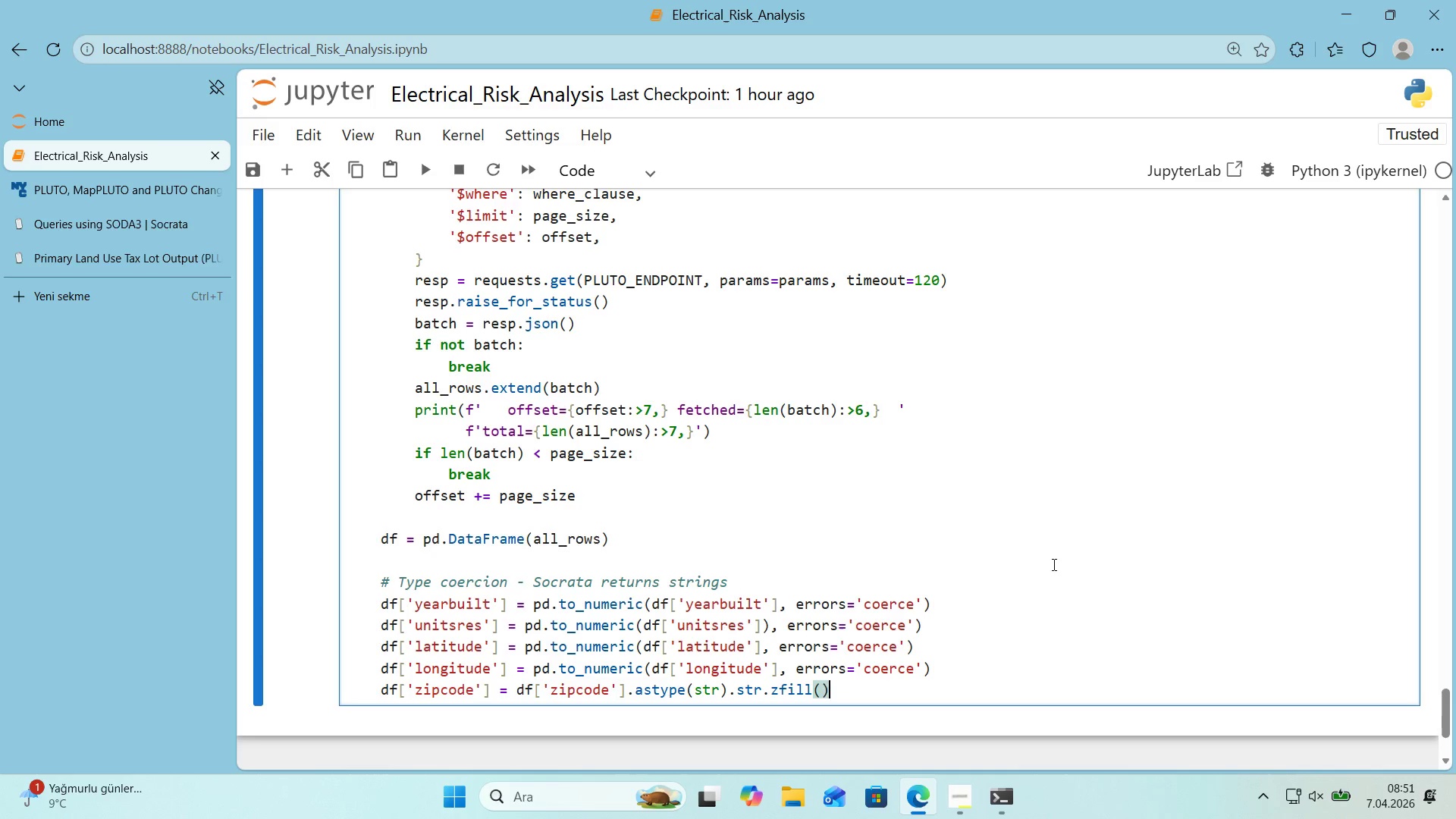 
key(ArrowLeft)
 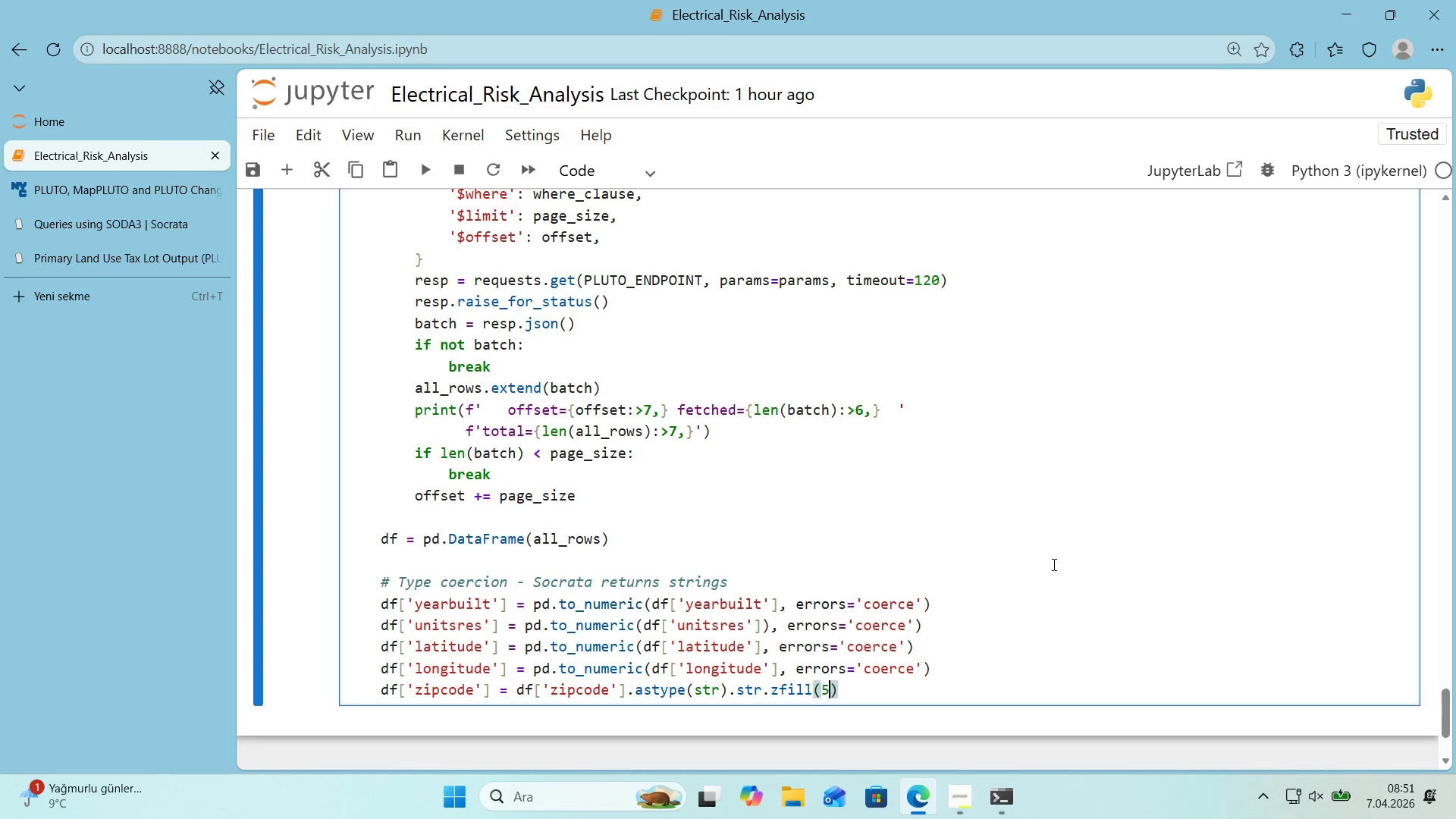 
key(Numpad5)
 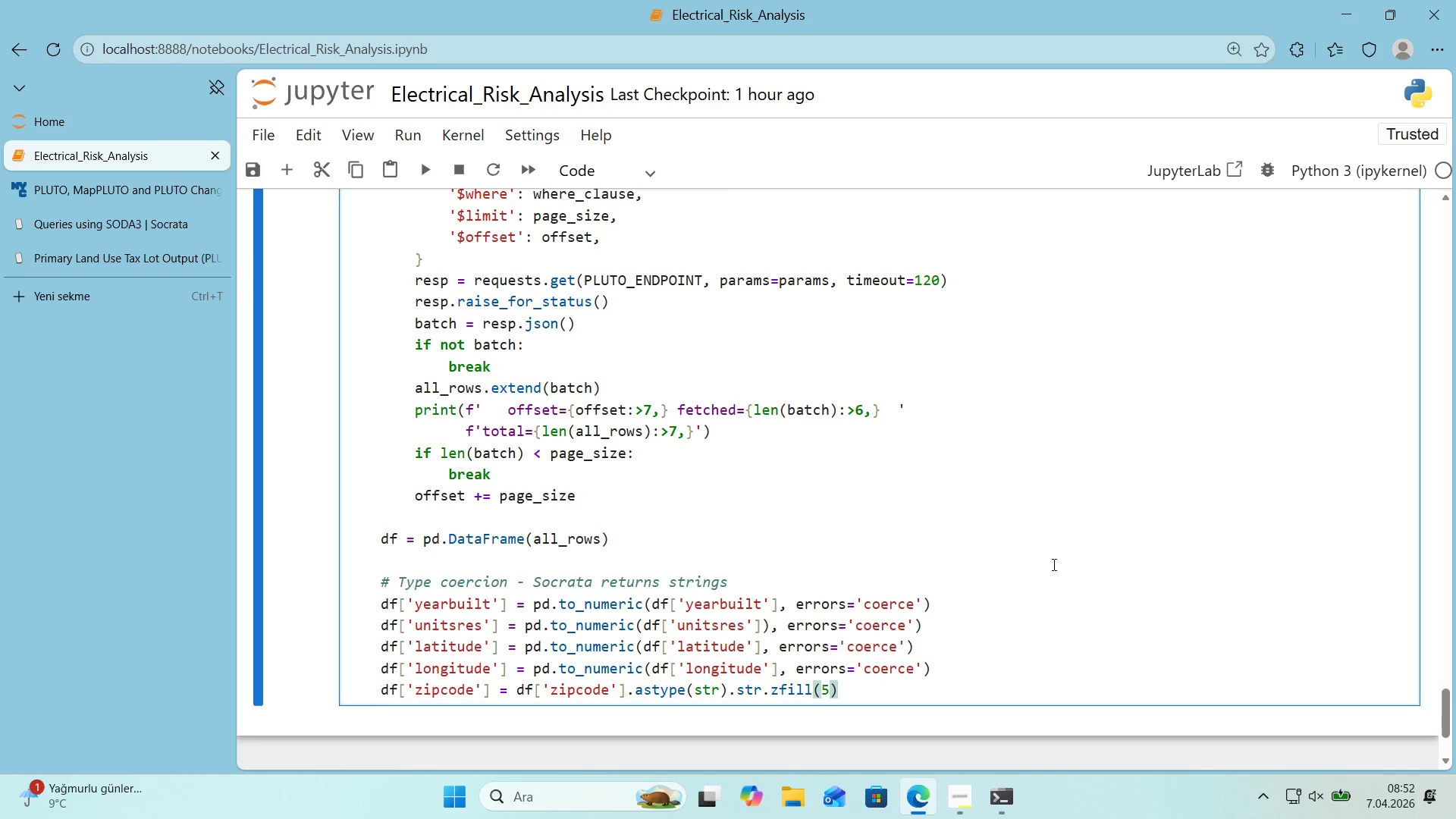 
scroll: coordinate [1055, 563], scroll_direction: down, amount: 1.0
 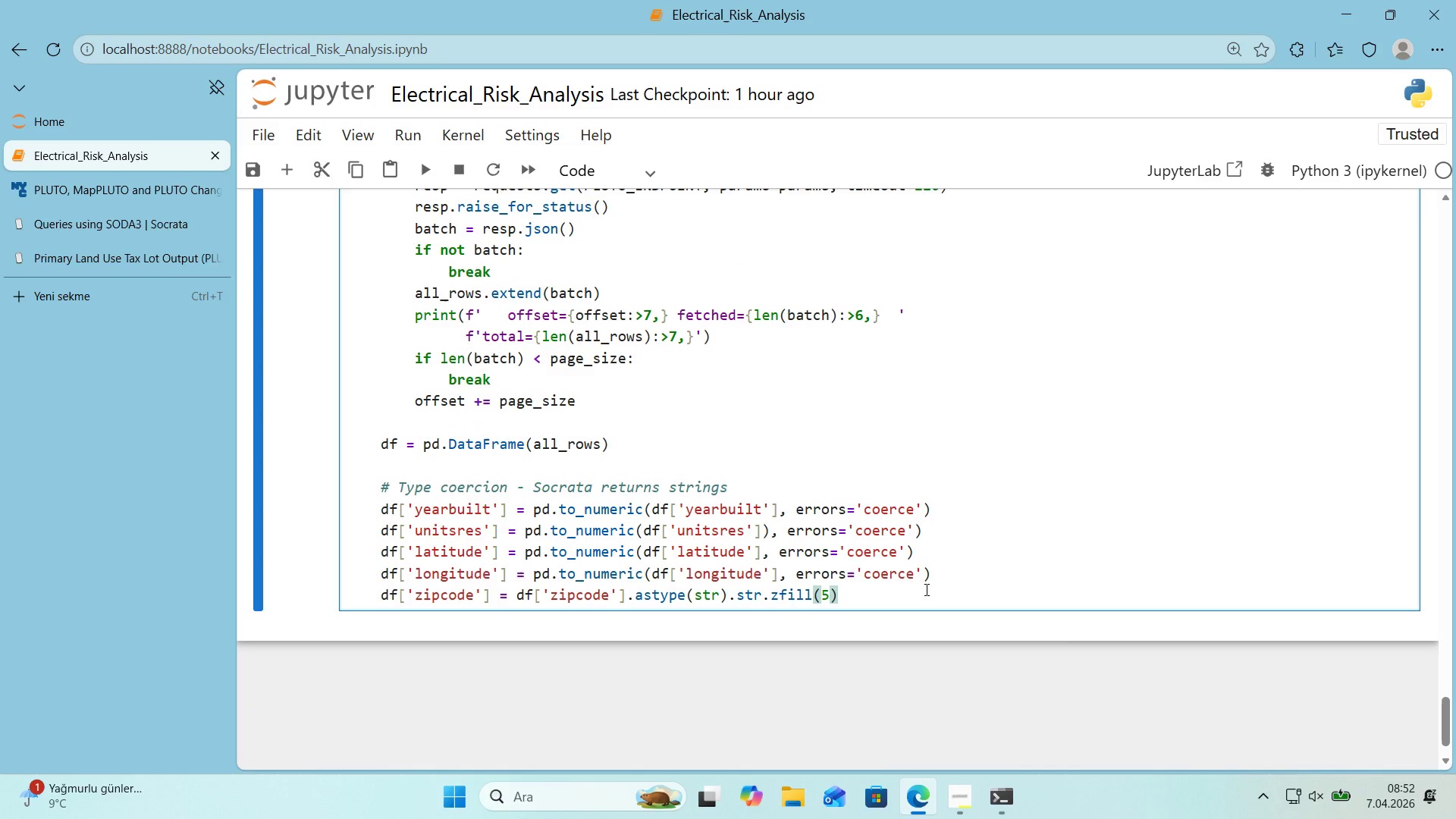 
key(Enter)
 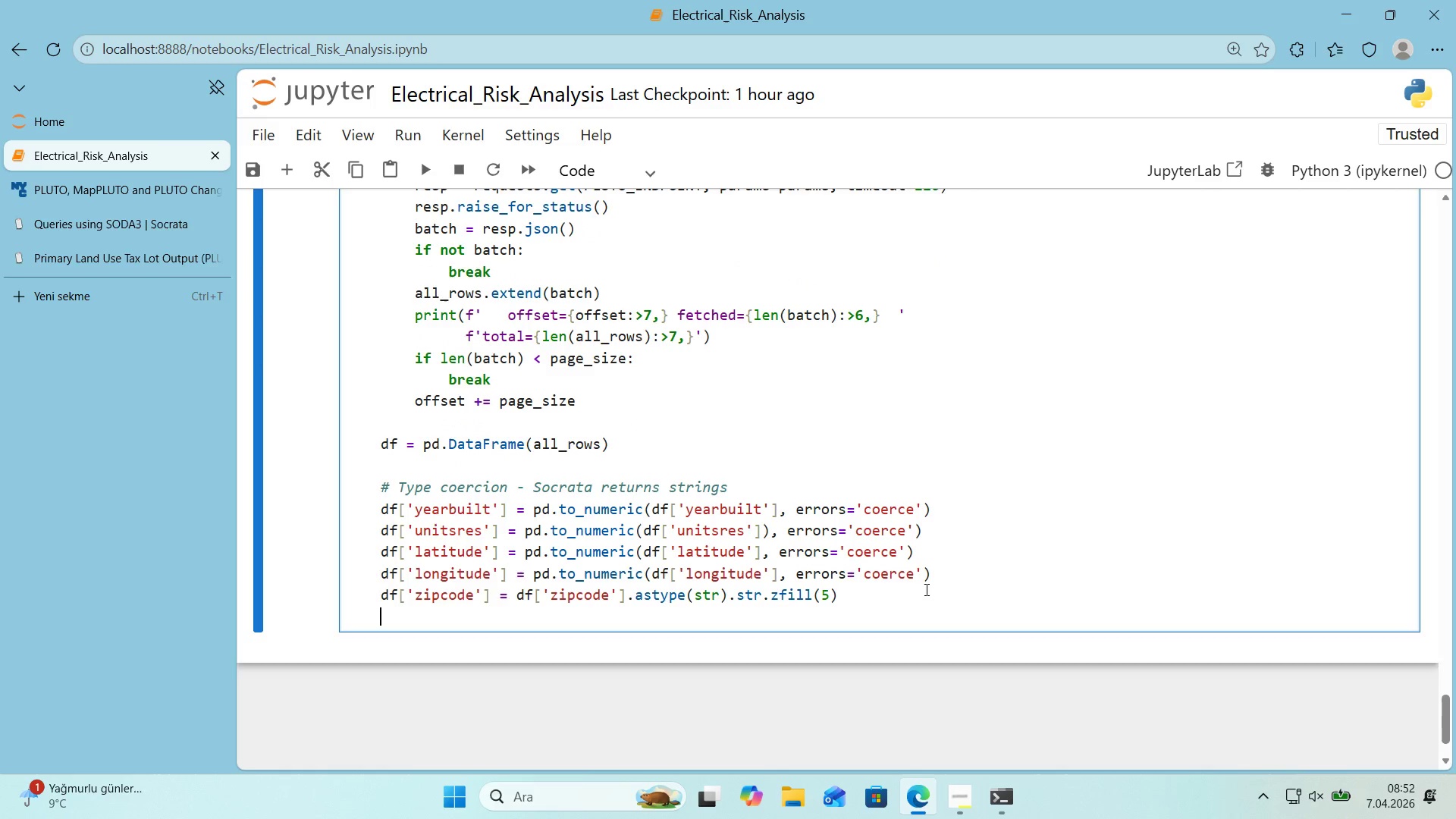 
key(Enter)
 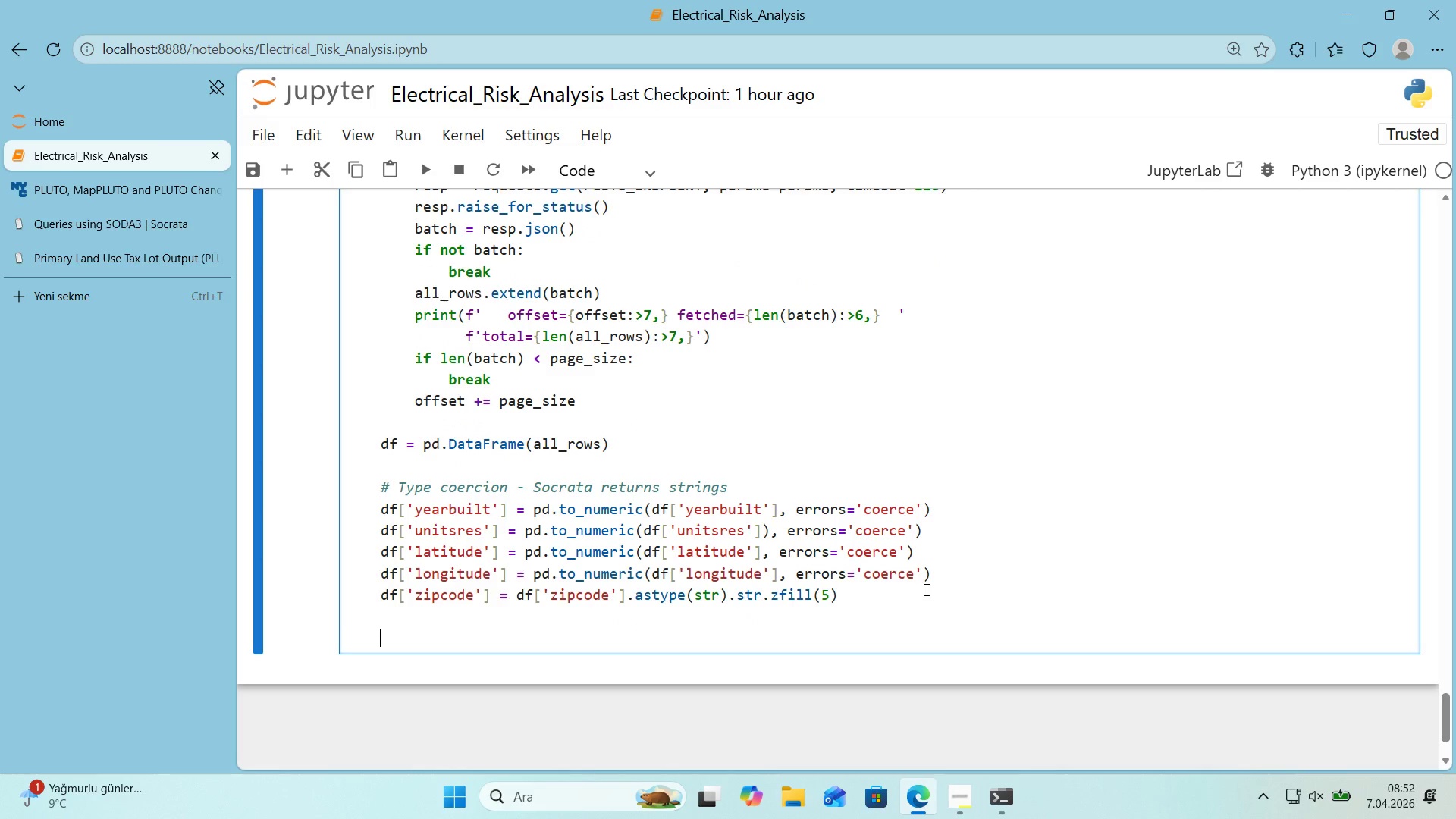 
key(Control+ControlLeft)
 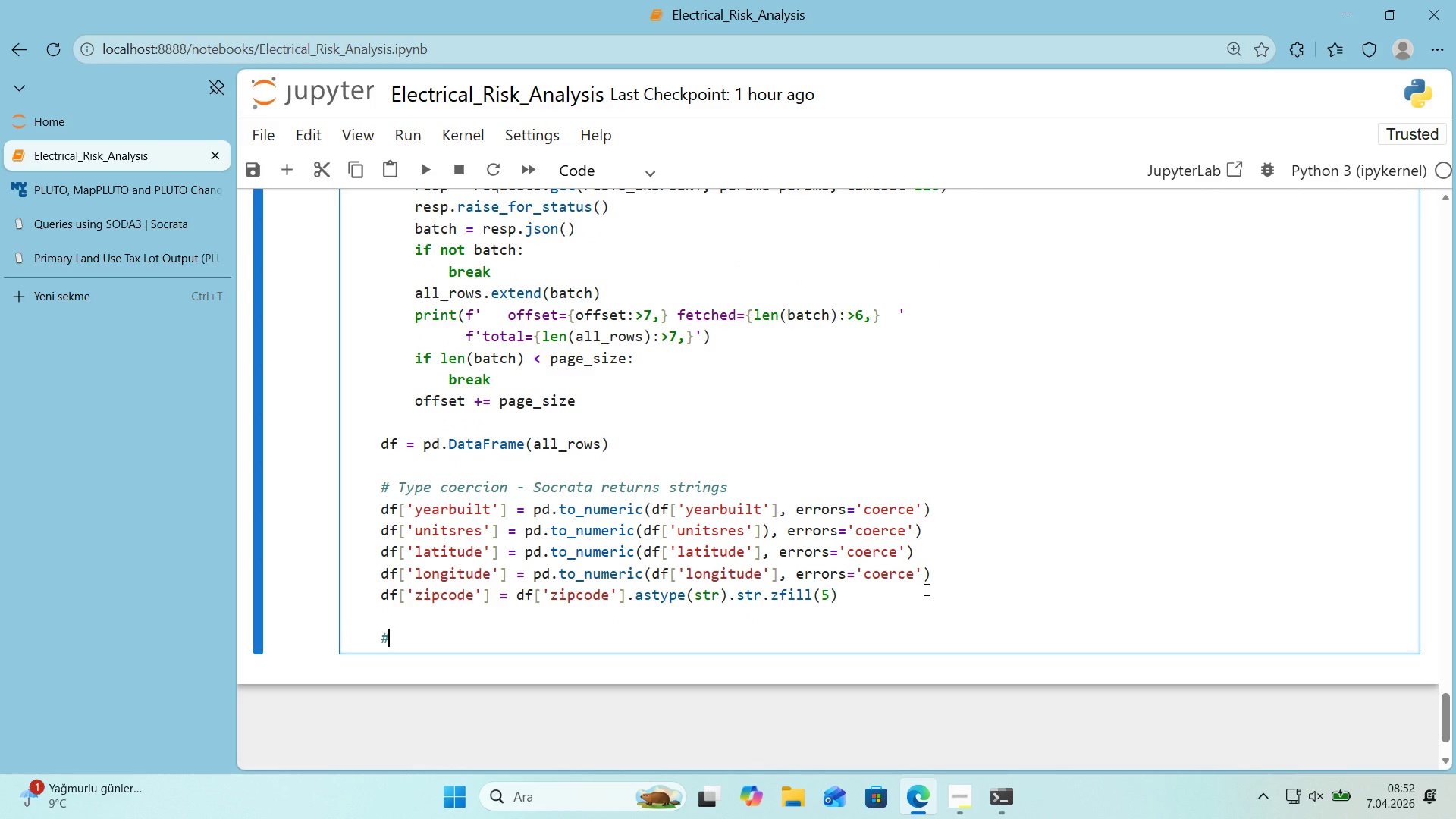 
key(Alt+Control+AltRight)
 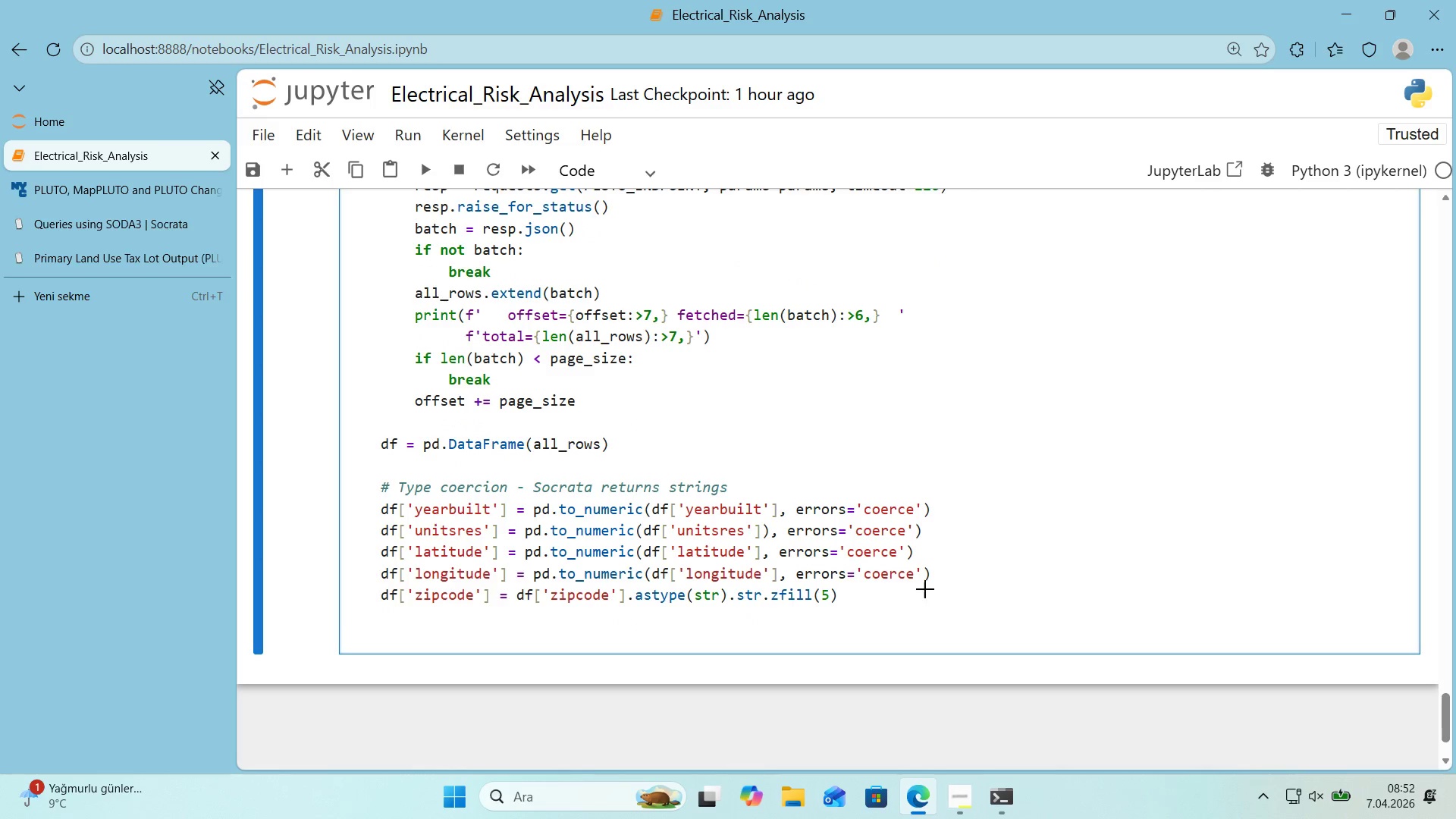 
key(Alt+Control+3)
 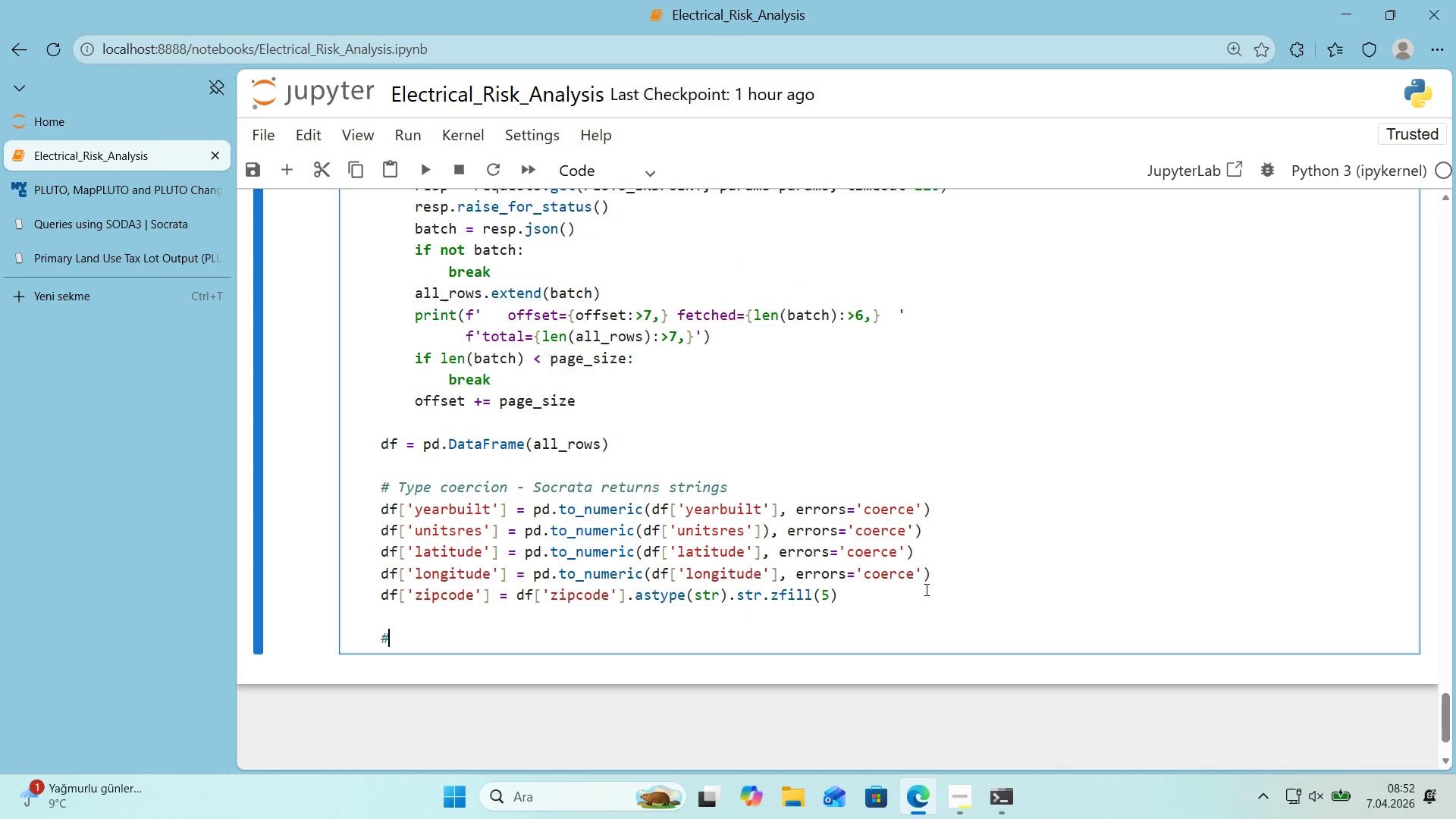 
type( Keep only res'dent'al bu'ld'ng classes)
 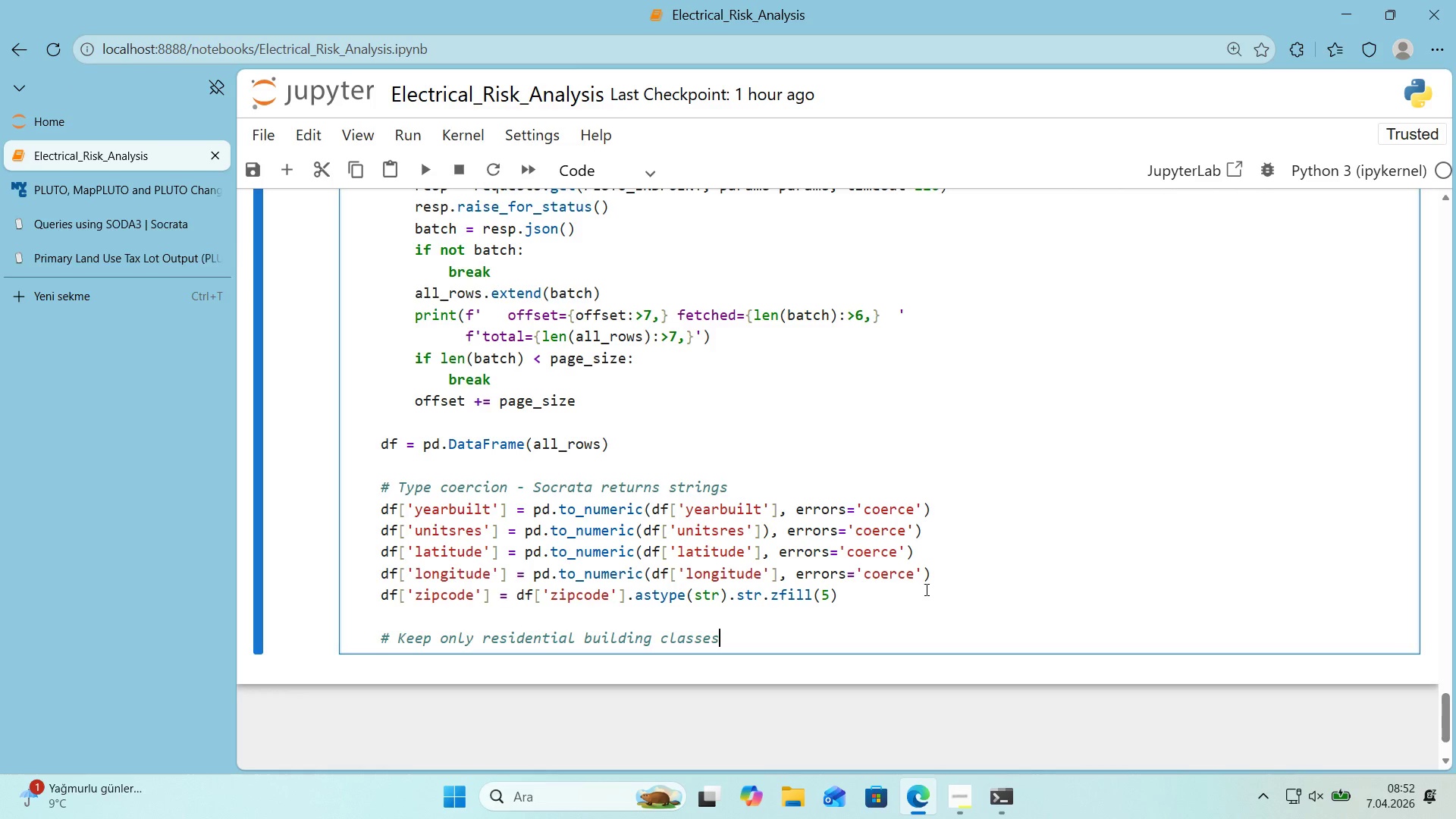 
key(Enter)
 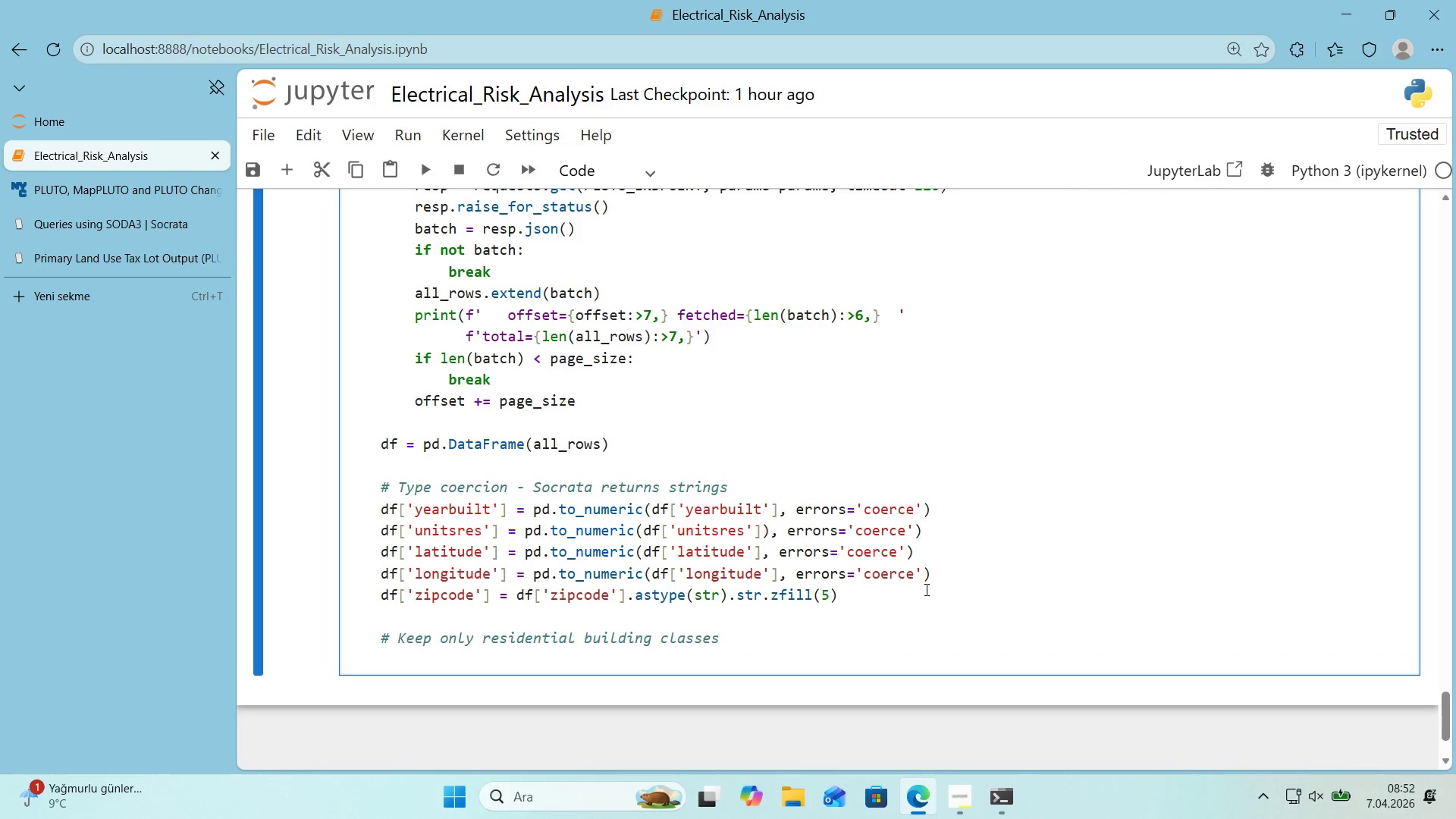 
type(df ) df)
 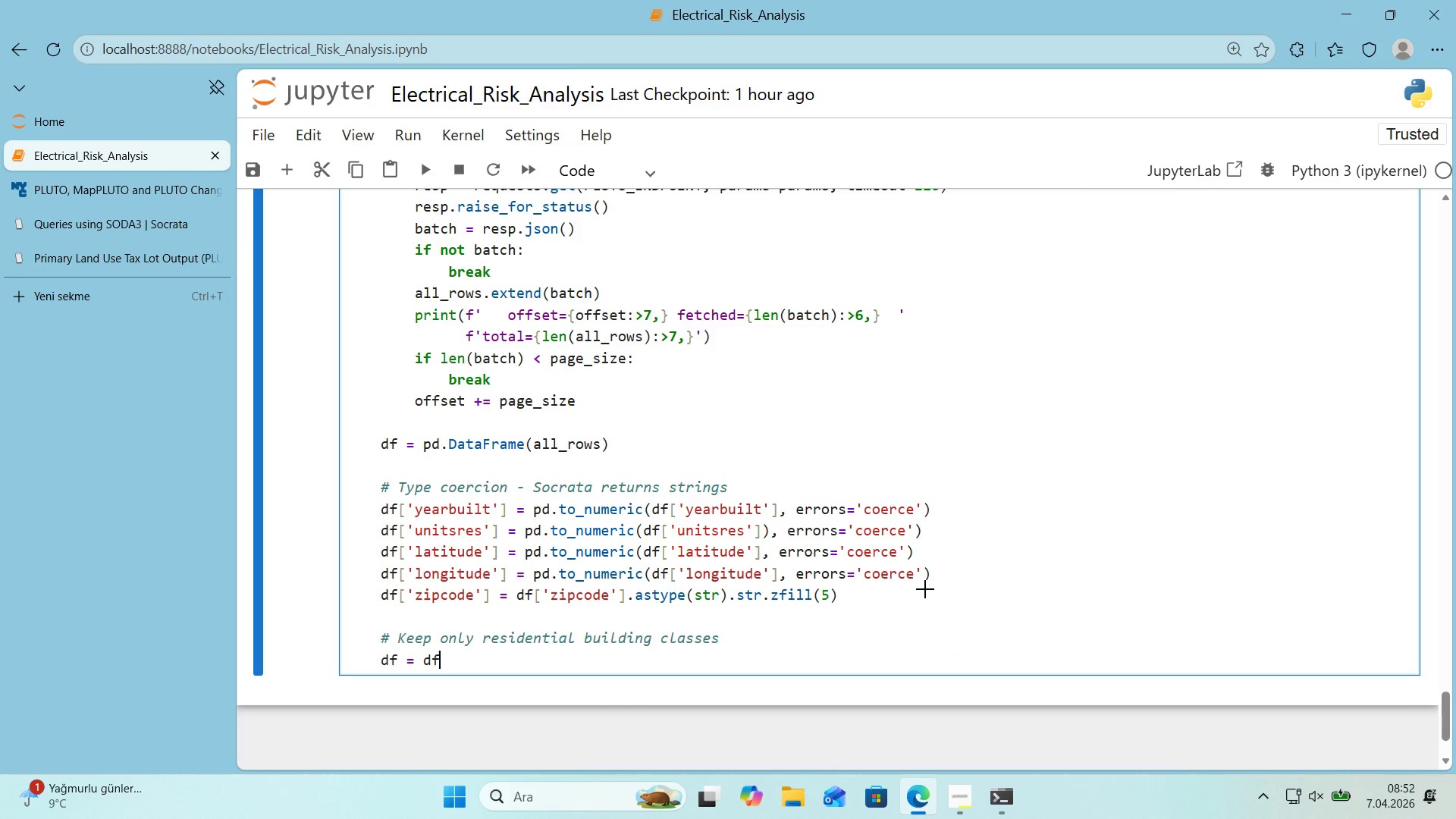 
key(Alt+Control+8)
 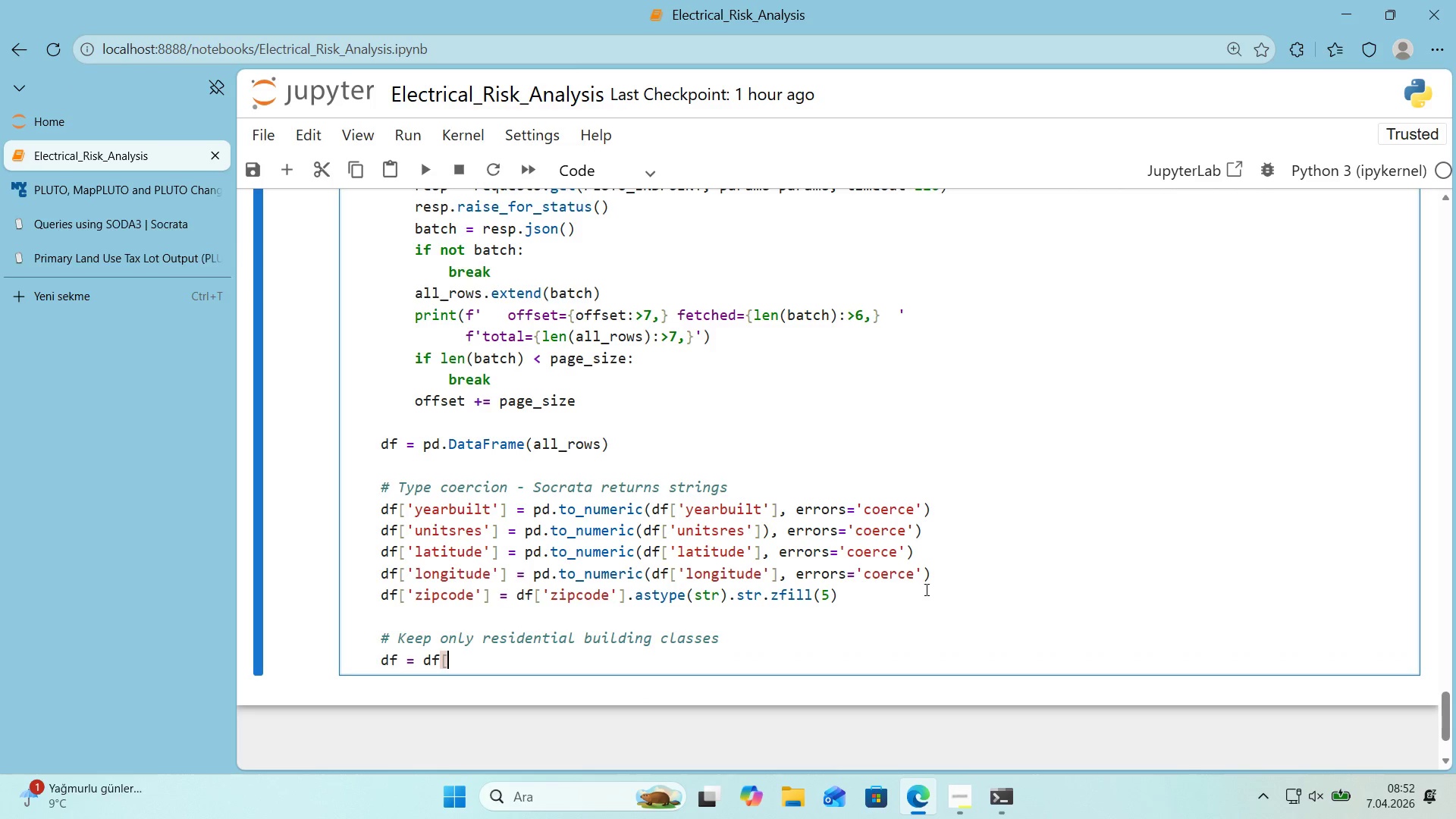 
key(Alt+Control+9)
 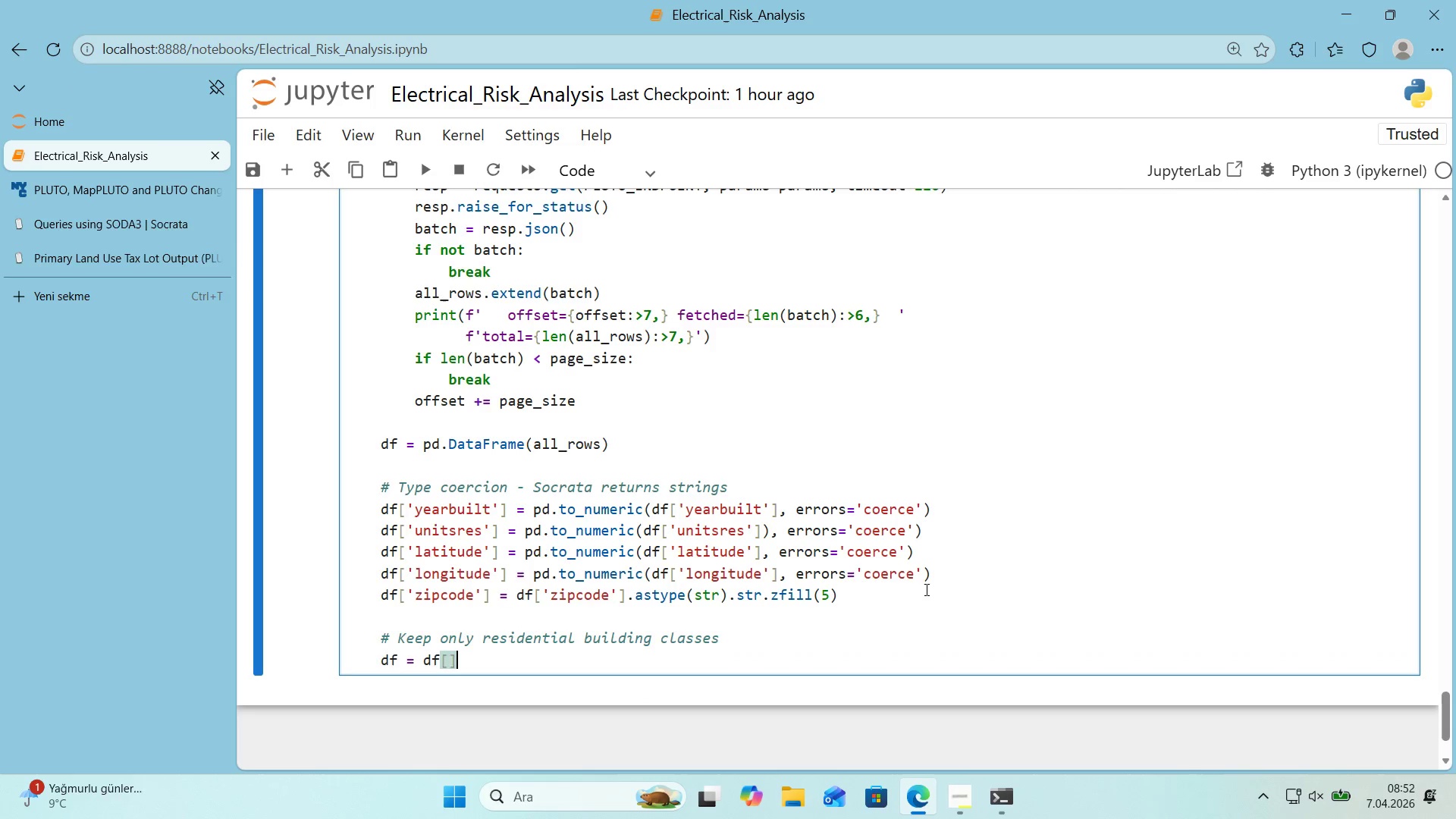 
key(ArrowLeft)
 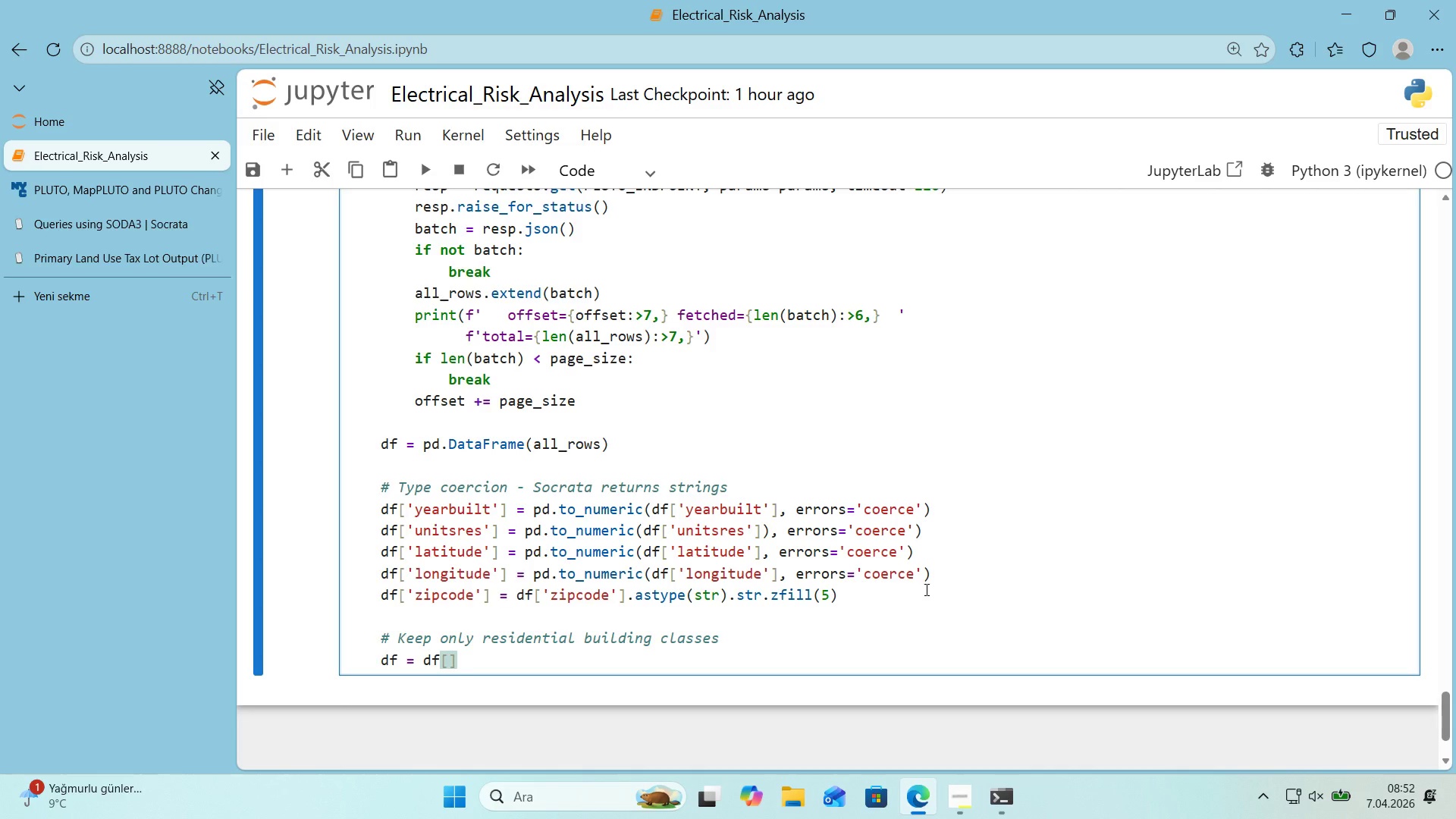 
type(df)
 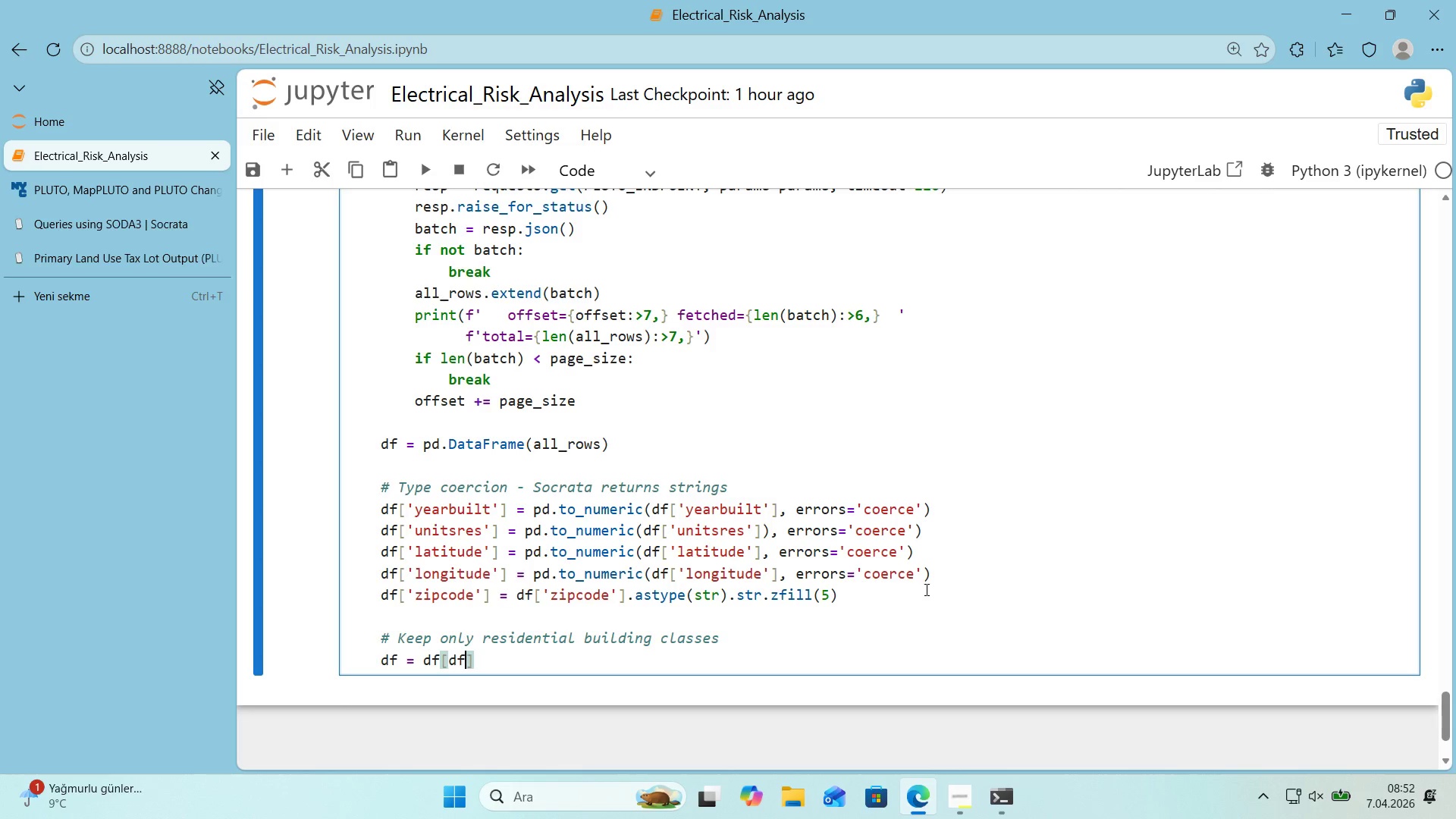 
key(Alt+Control+8)
 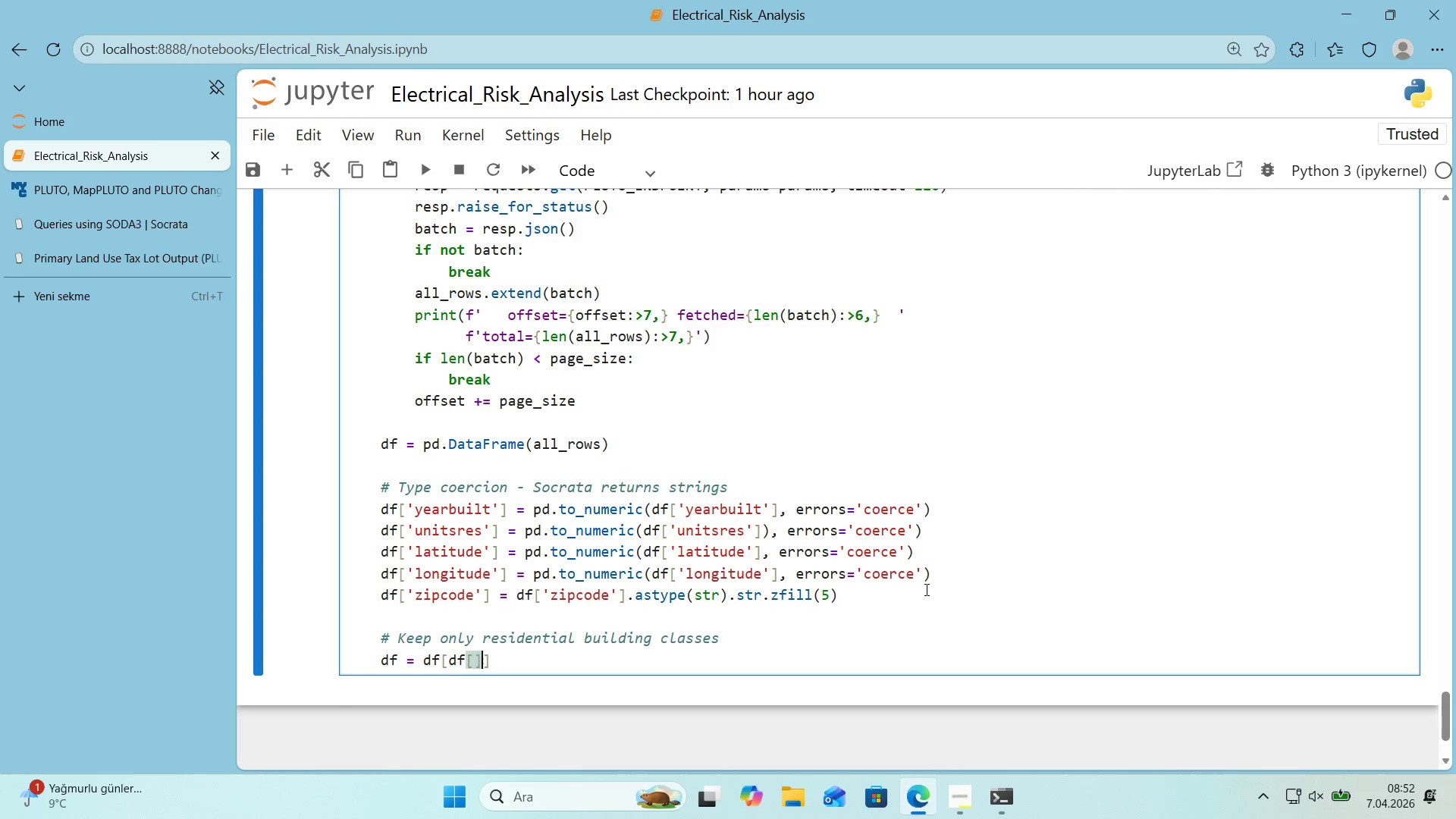 
key(Alt+Control+9)
 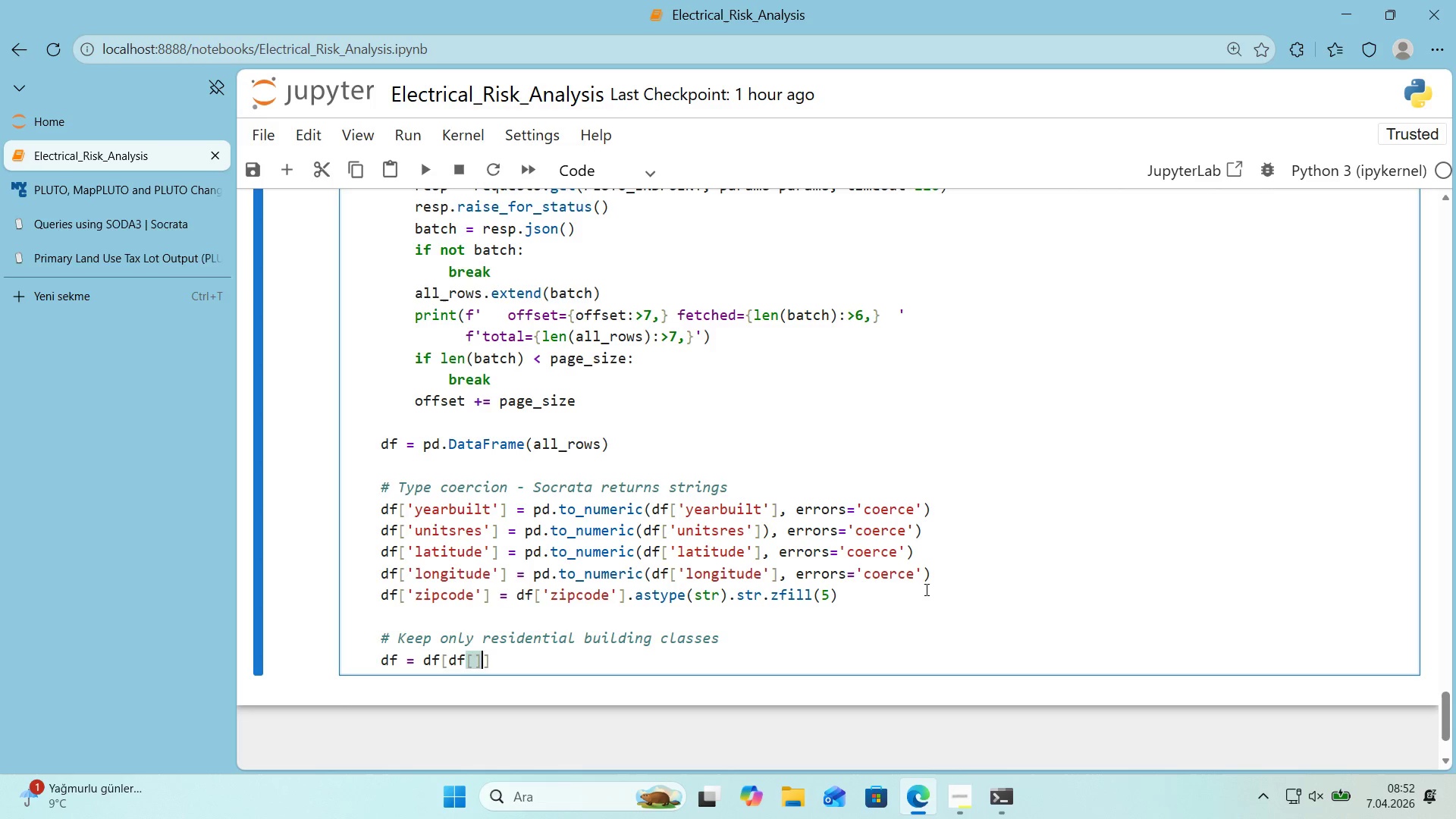 
key(ArrowLeft)
 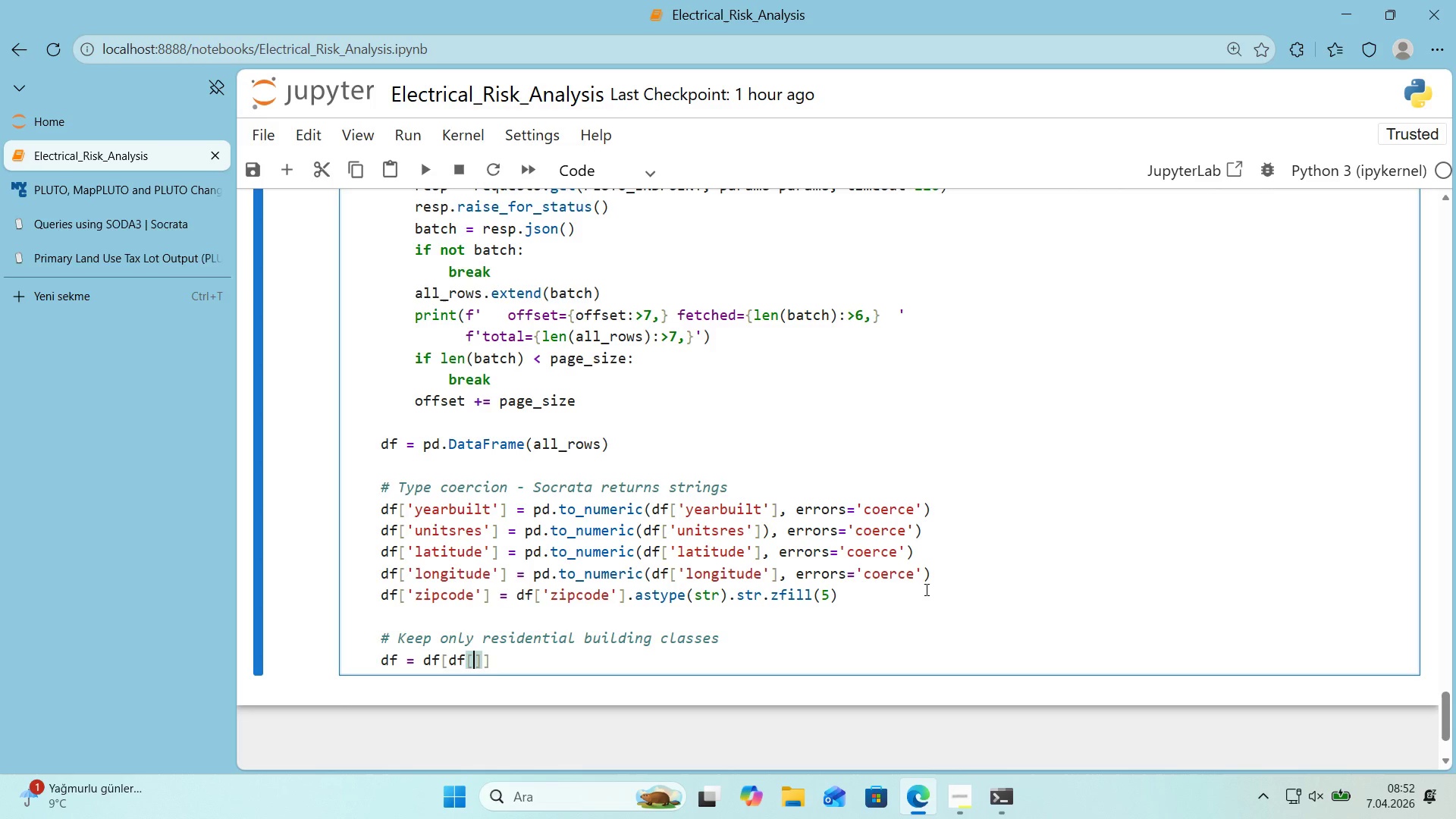 
type(@@)
 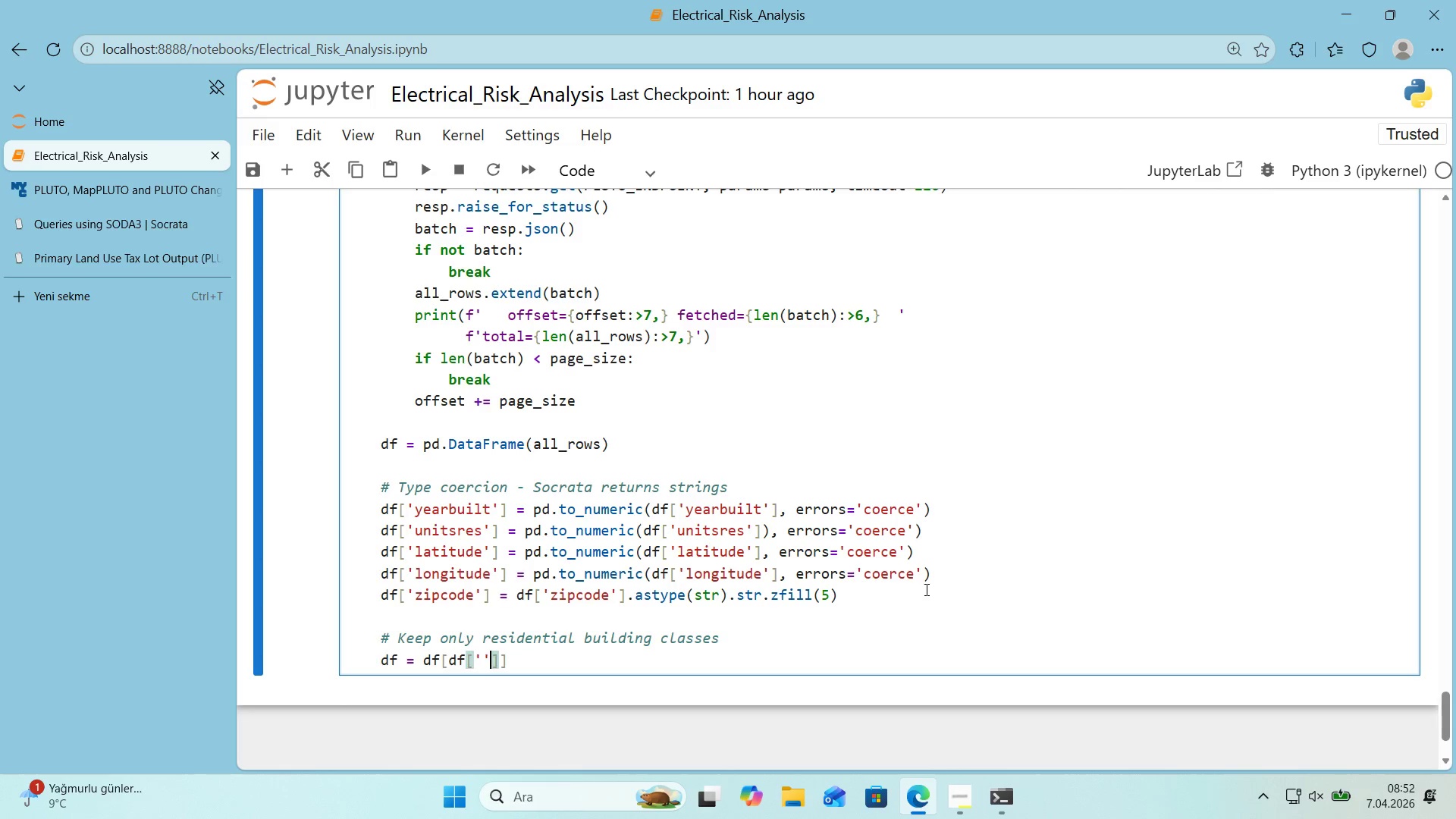 
key(ArrowLeft)
 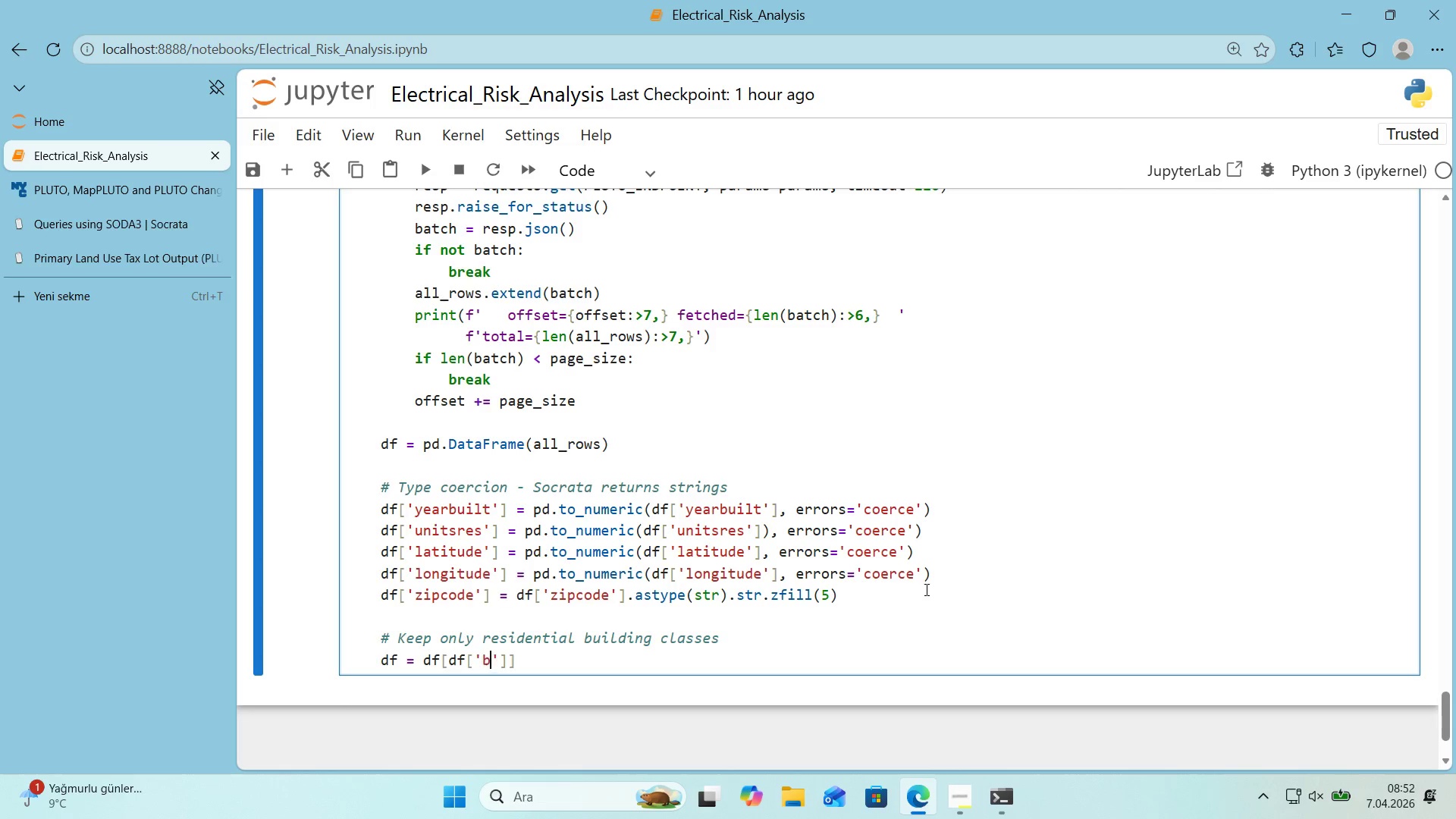 
type(bldgclass)
 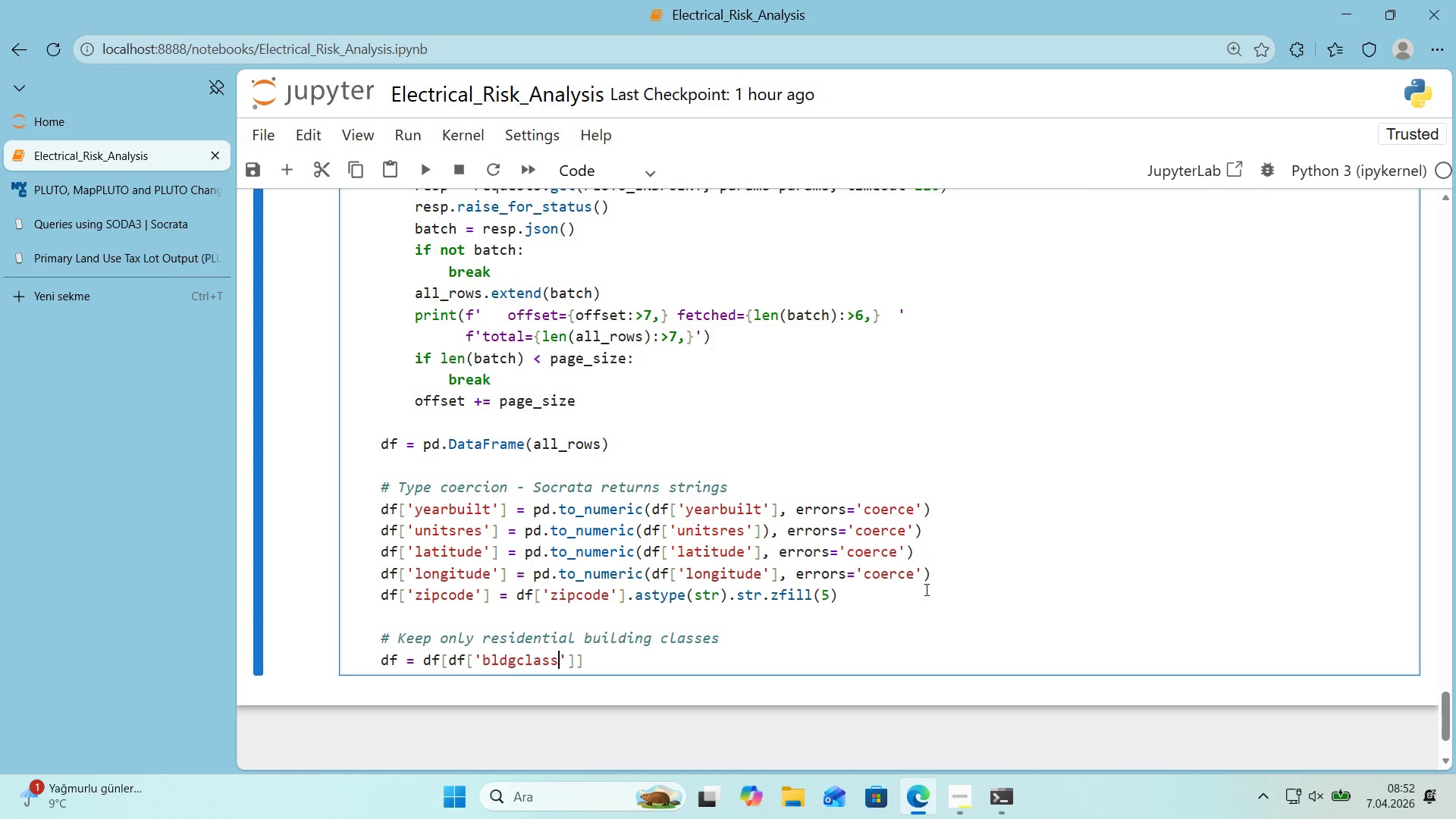 
key(ArrowRight)
 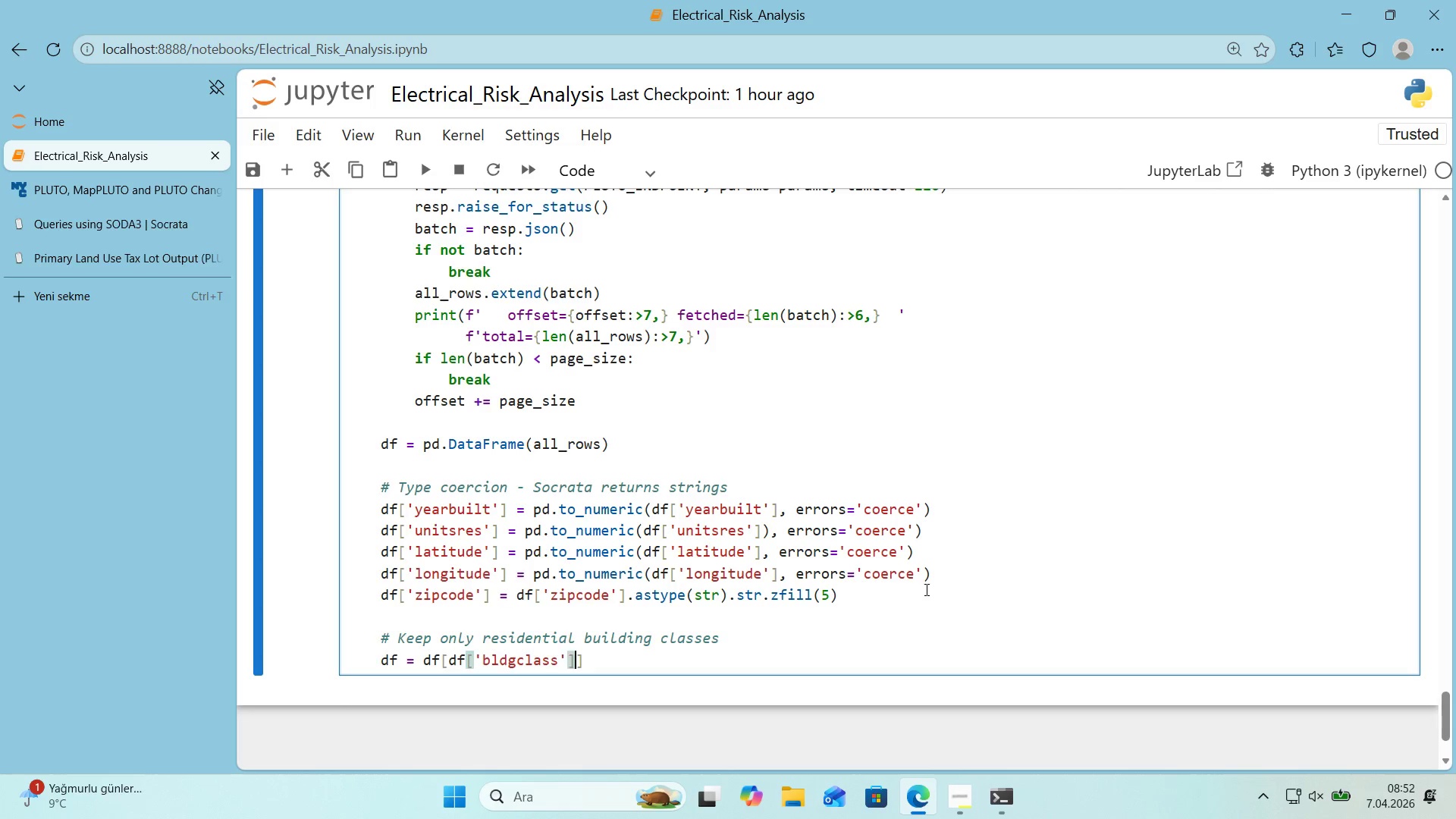 
key(ArrowRight)
 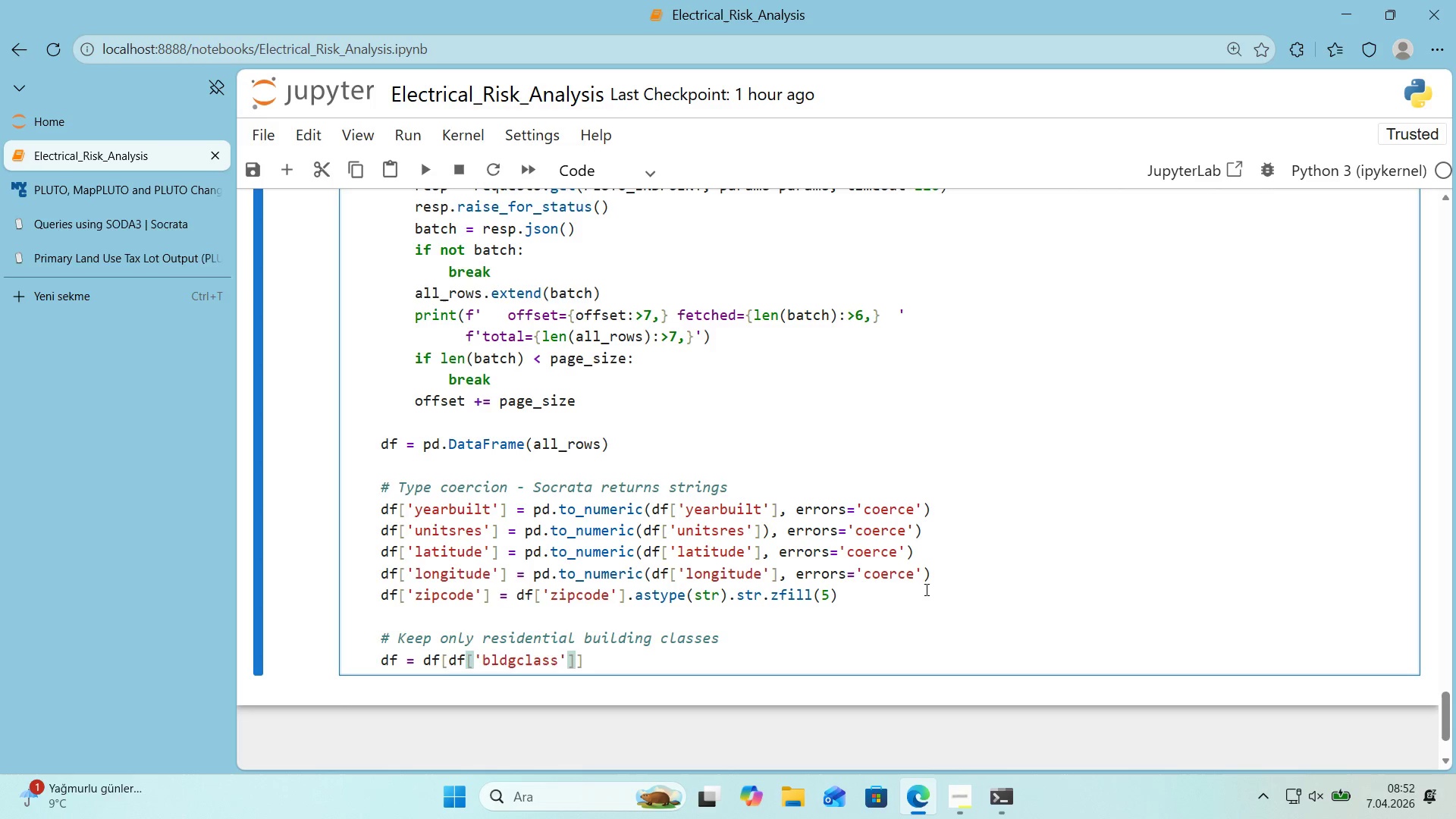 
type(.str.startsw'th)
 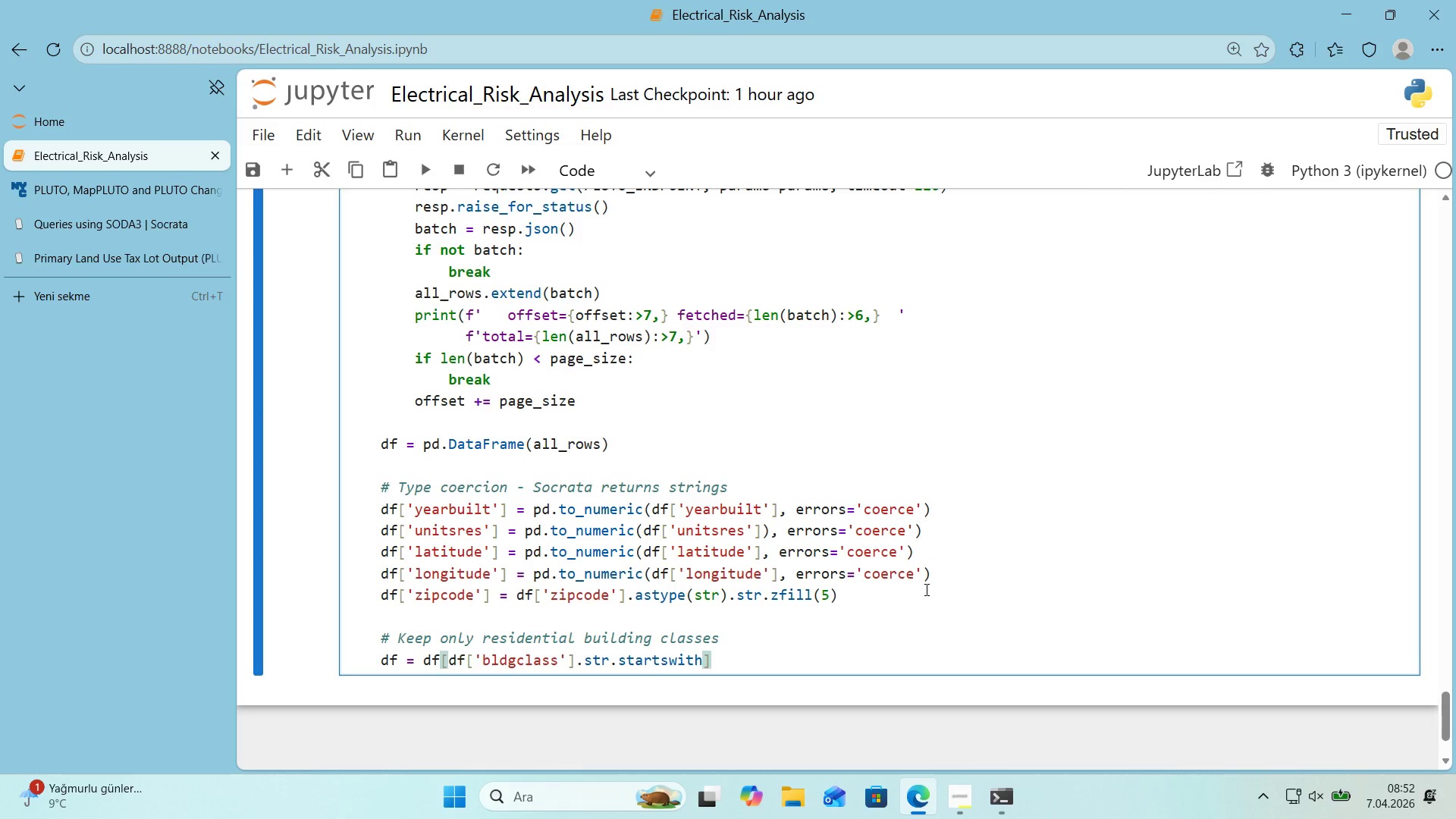 
wait(6.05)
 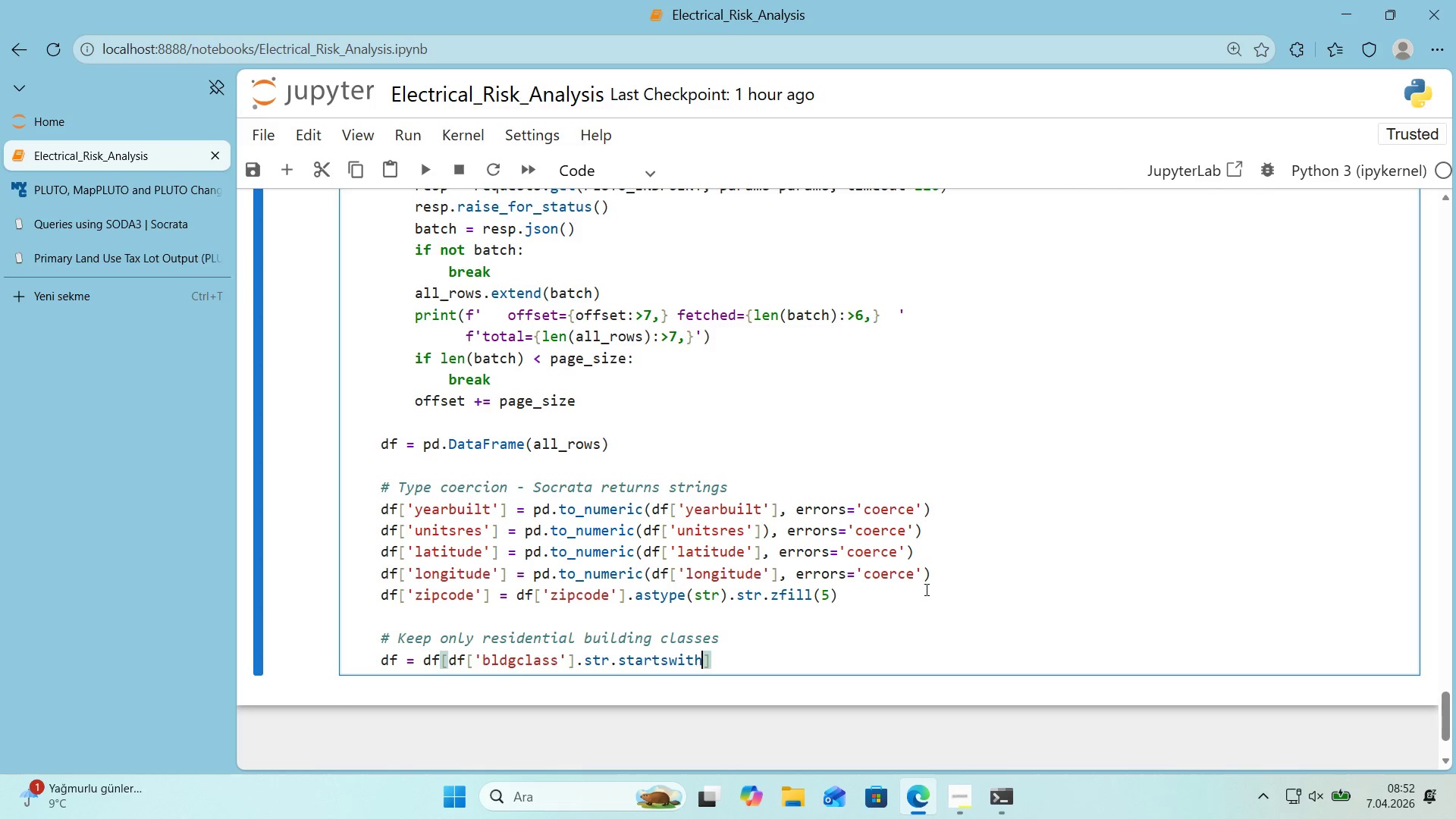 
type(*()
 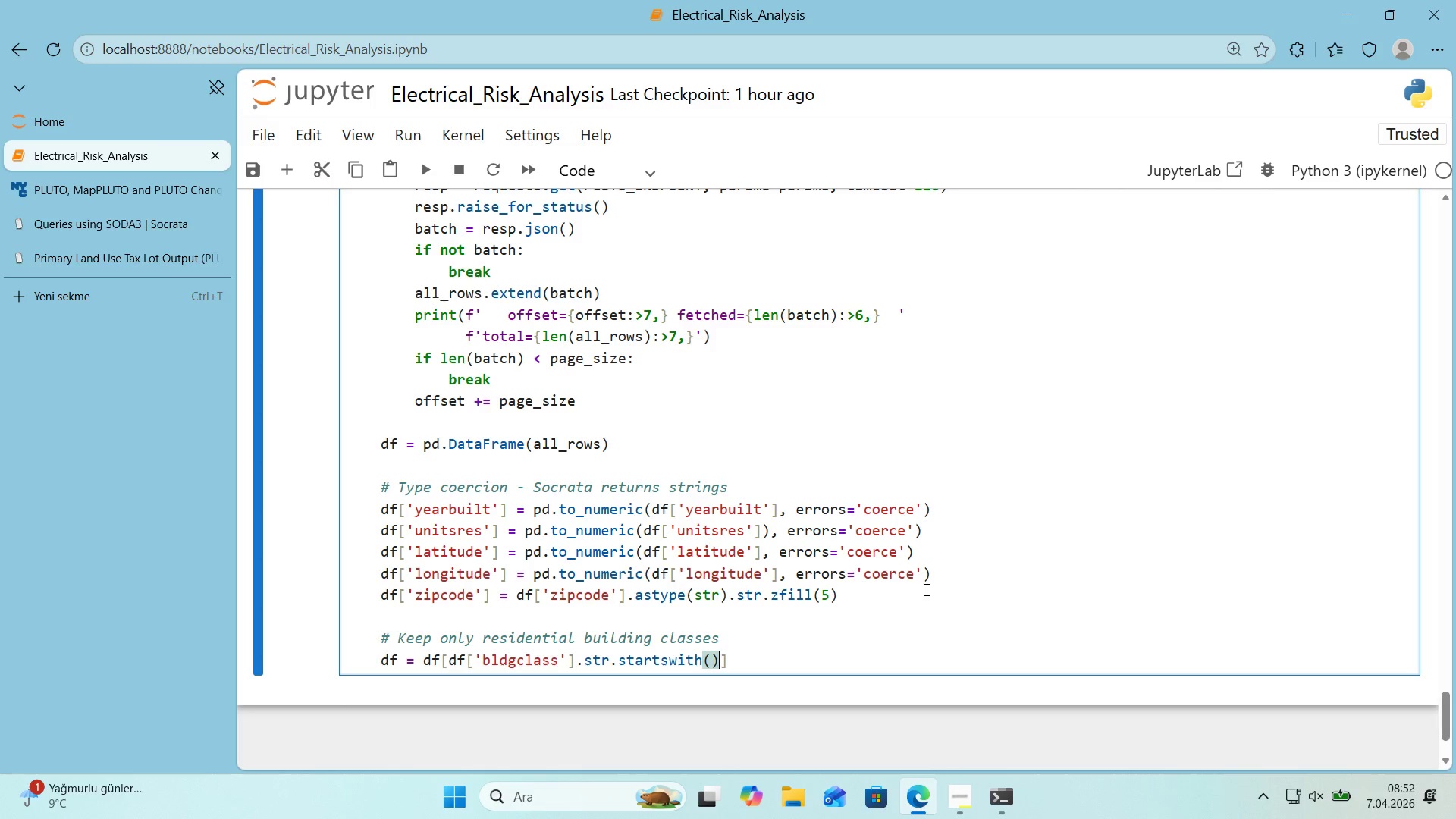 
key(ArrowLeft)
 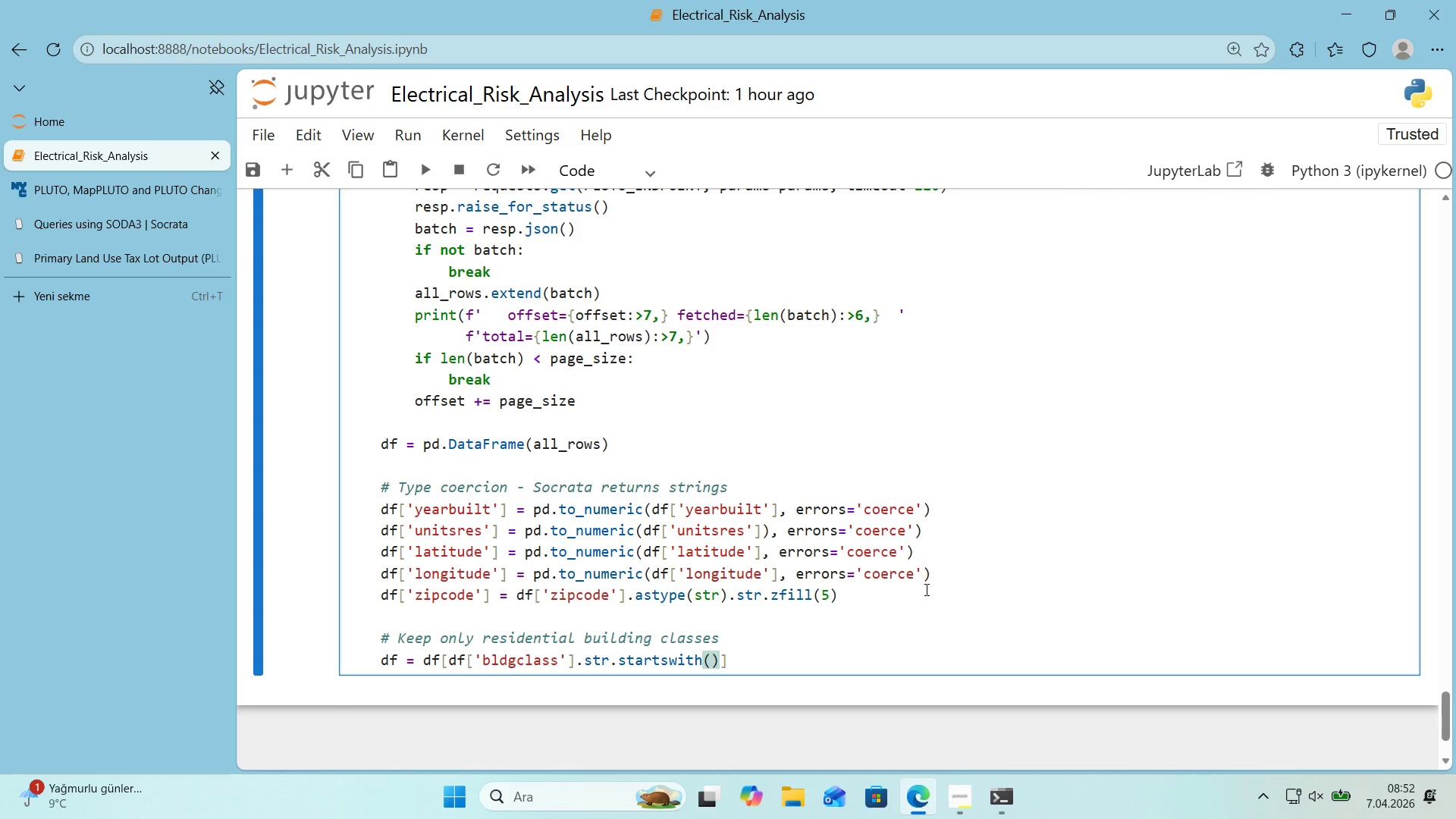 
type(RESIDENTIAL_CLASS_PREFIXES, na)False)
 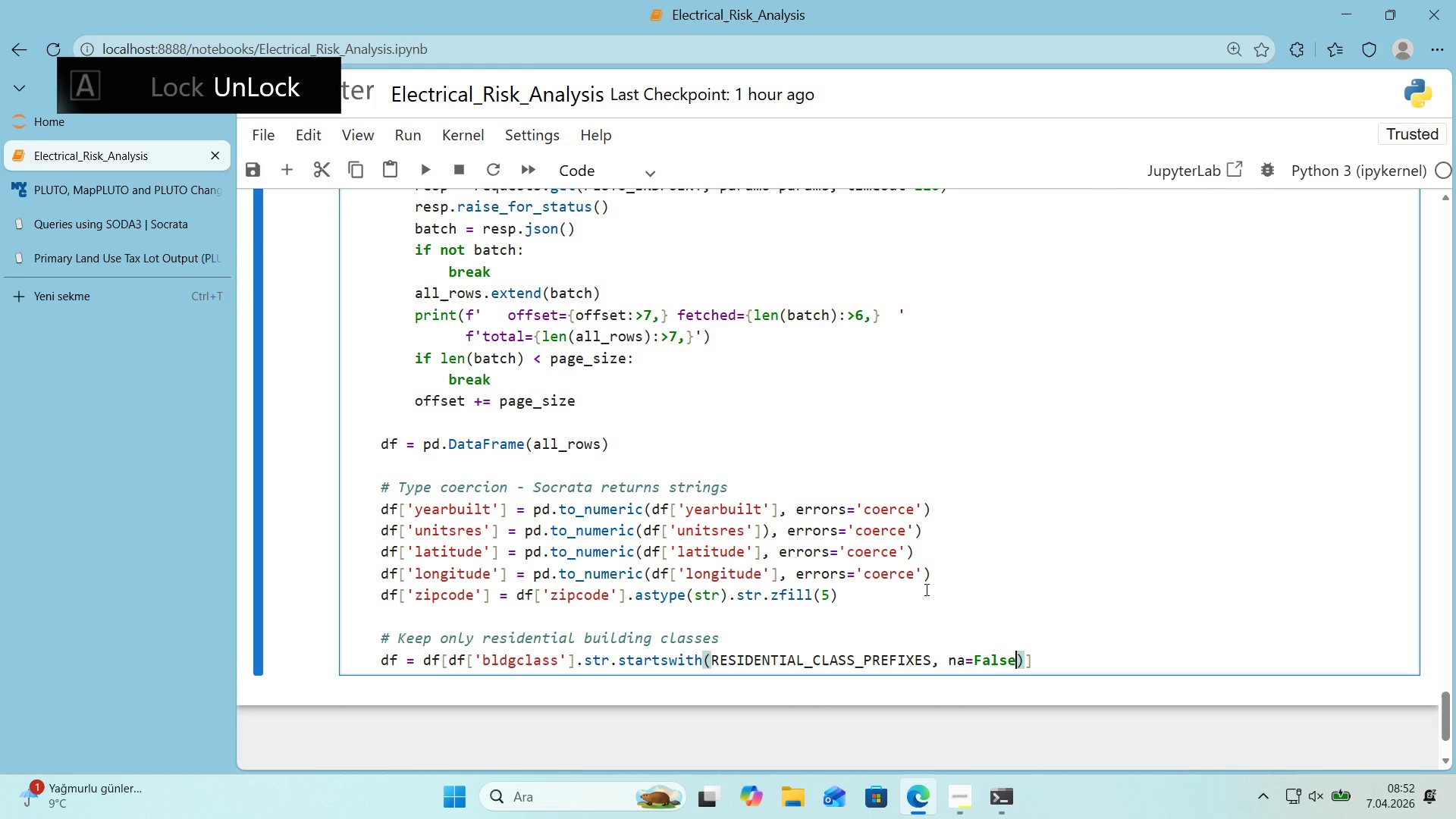 
key(ArrowRight)
 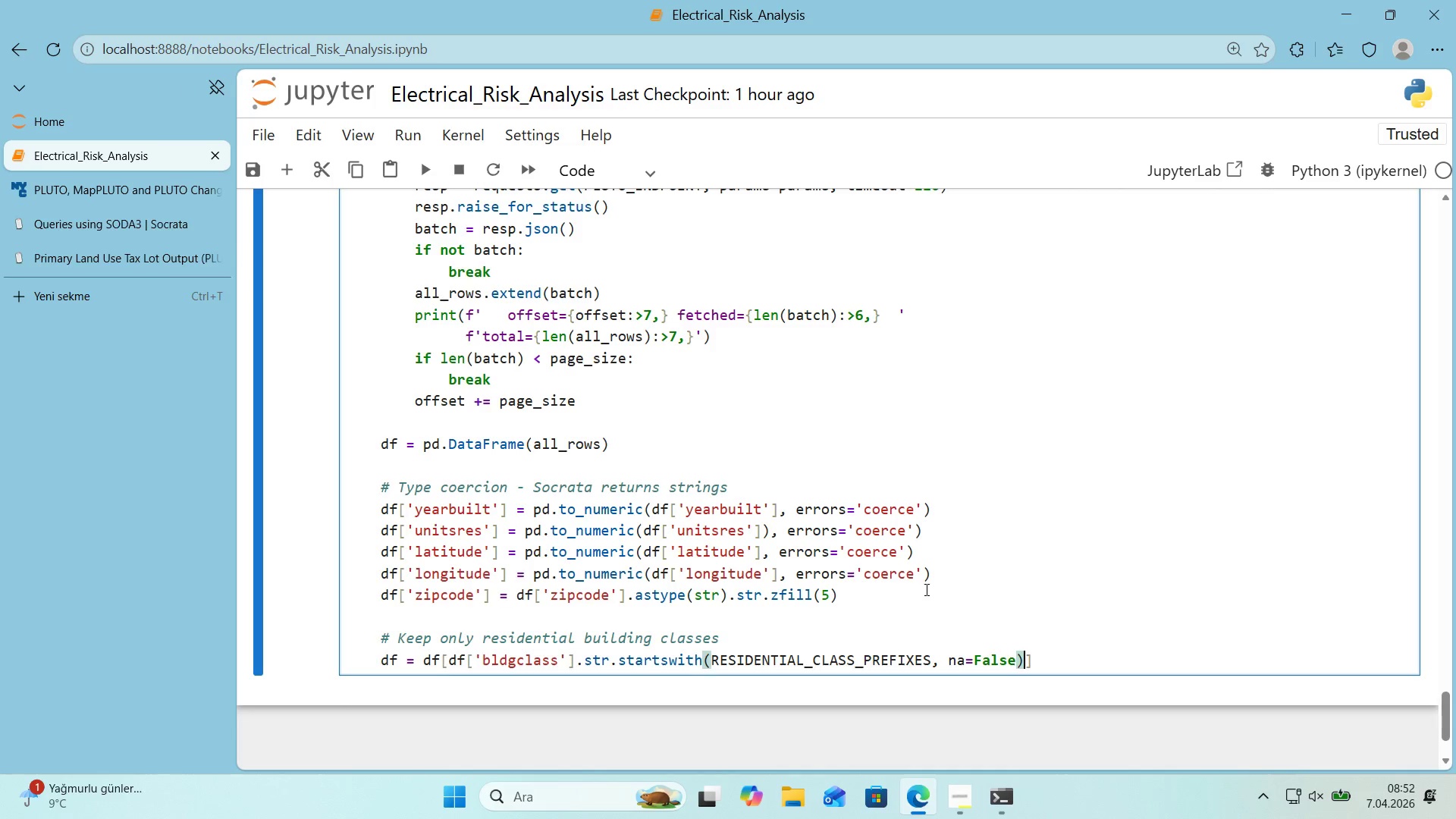 
key(ArrowRight)
 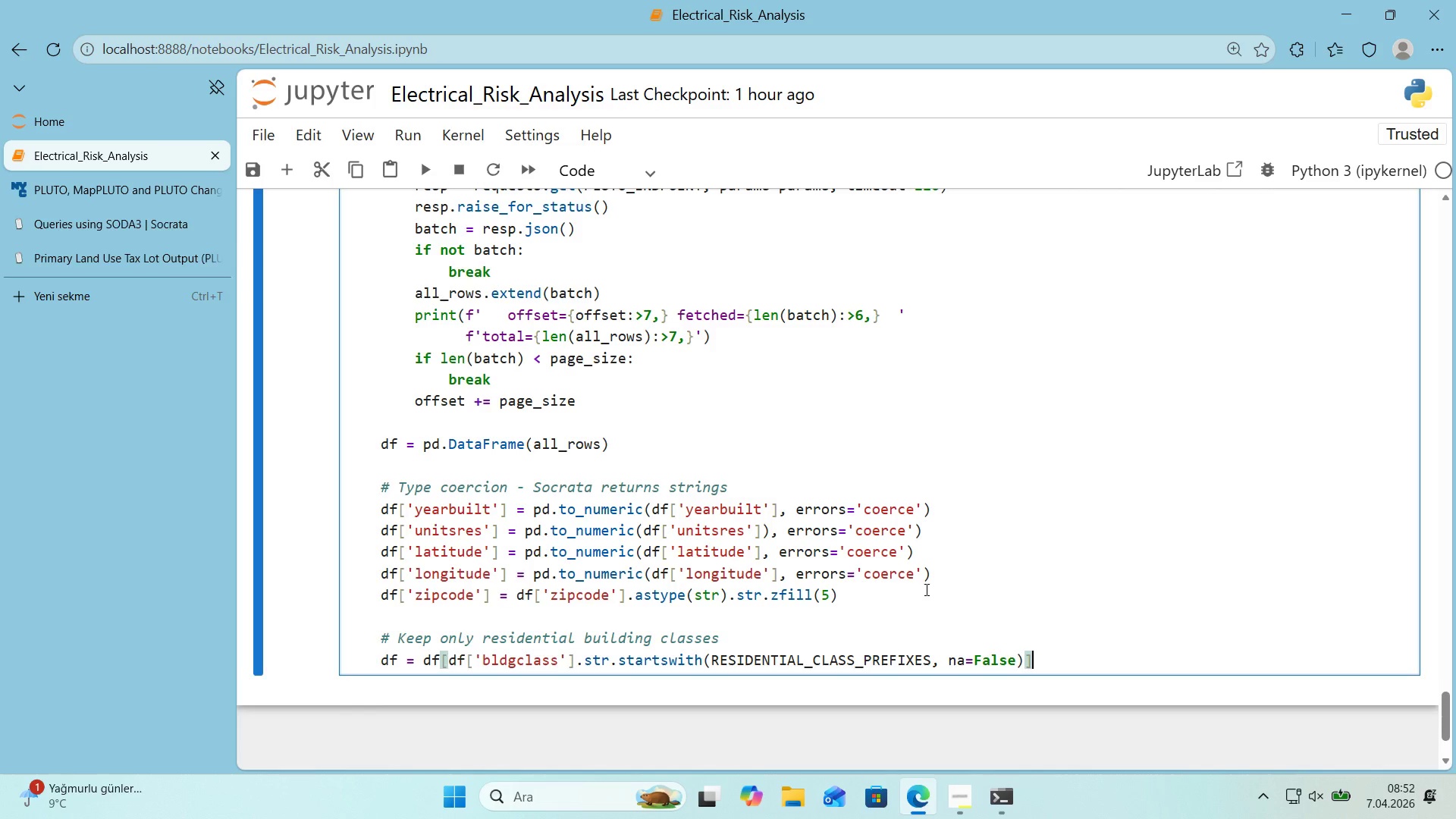 
key(Enter)
 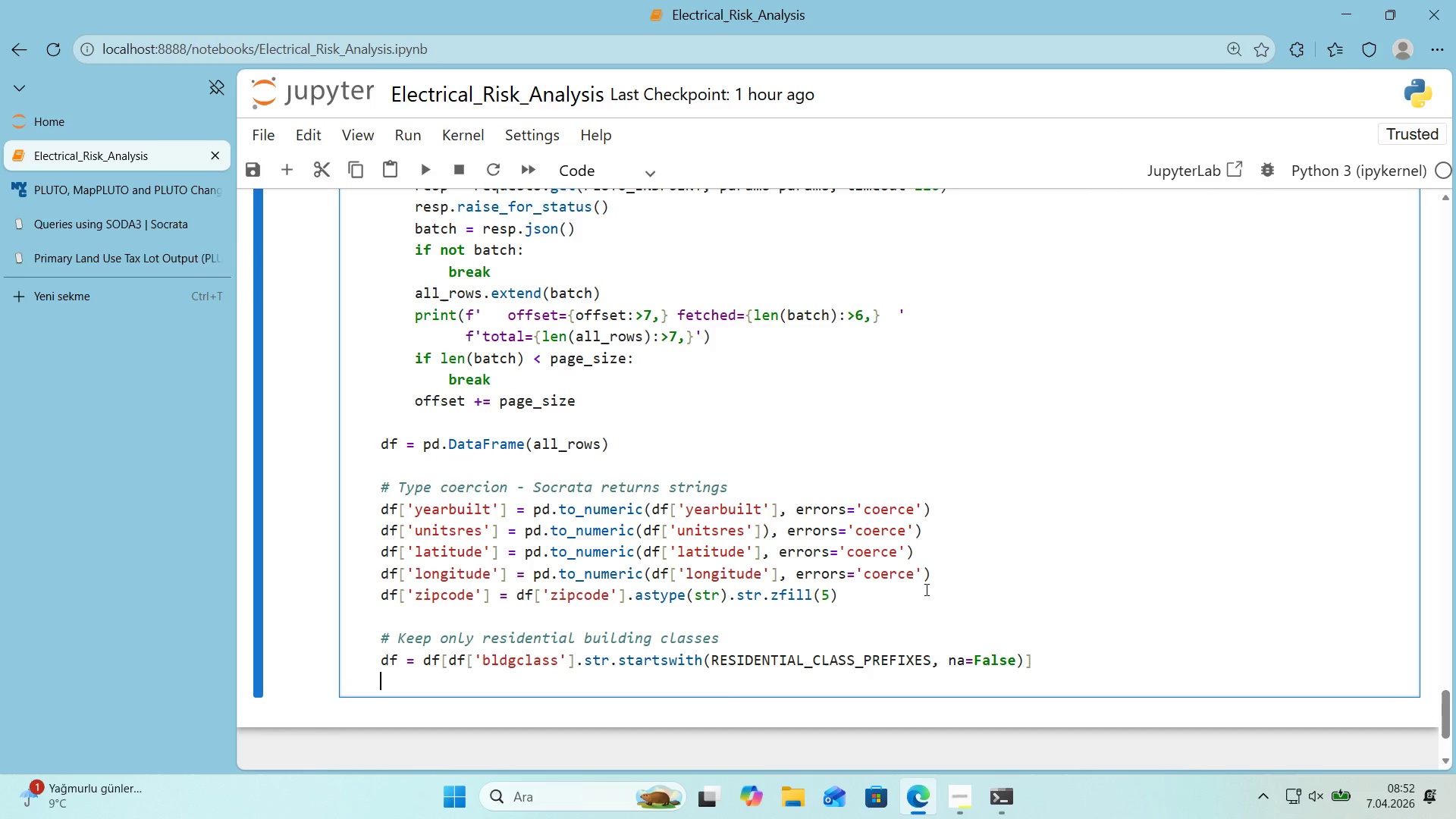 
type(df ) df.dropna*()
 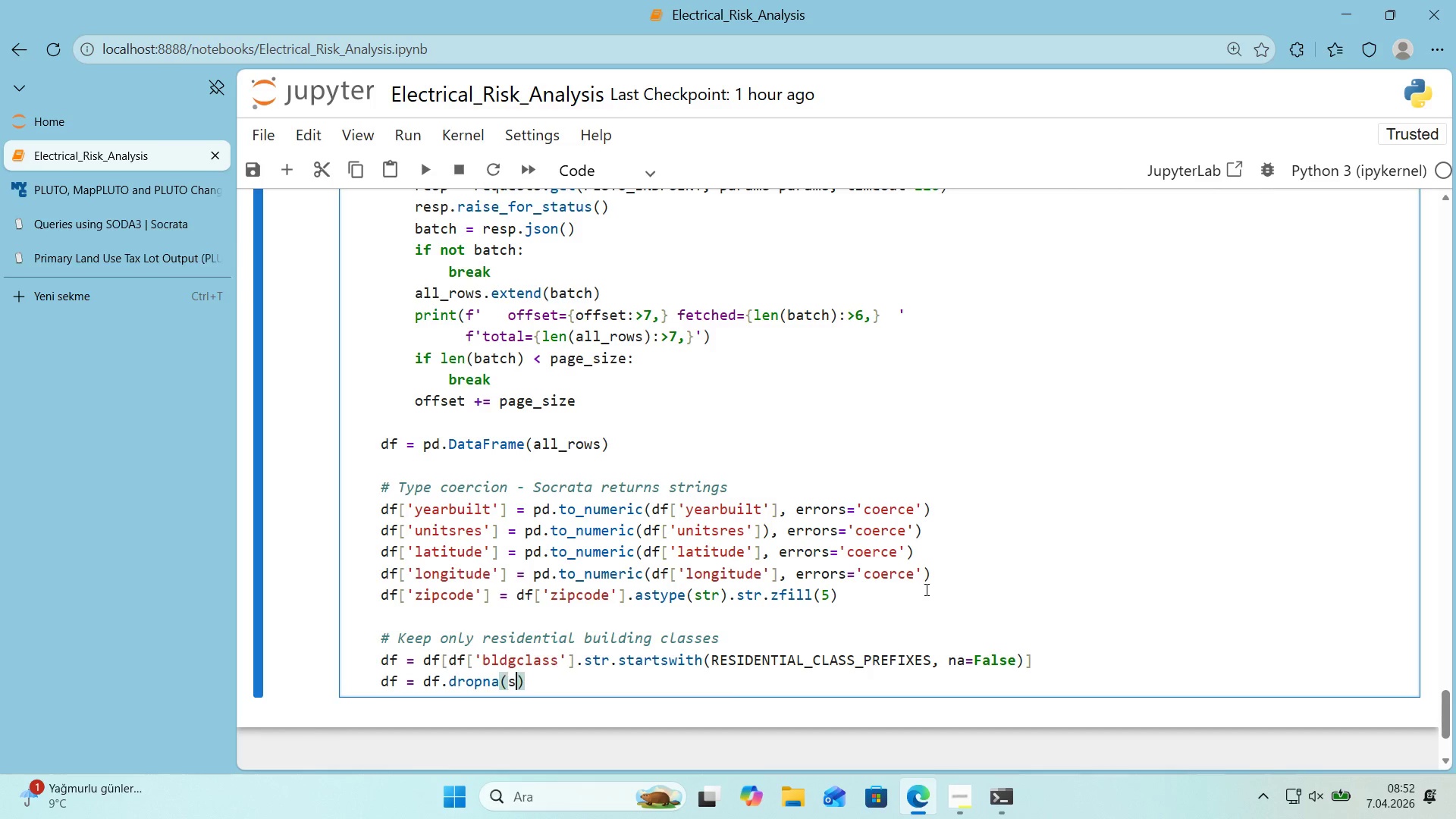 
 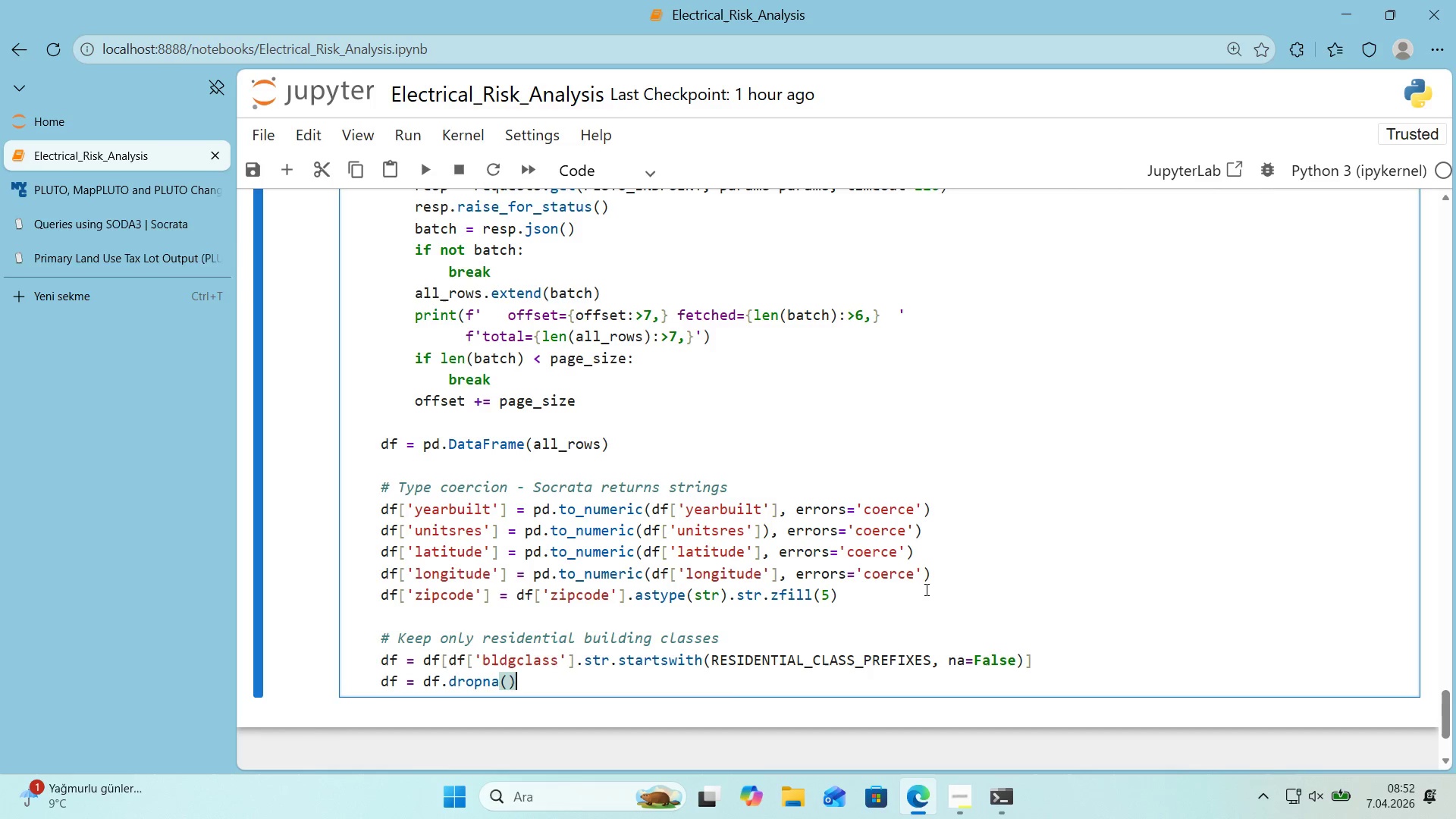 
key(ArrowLeft)
 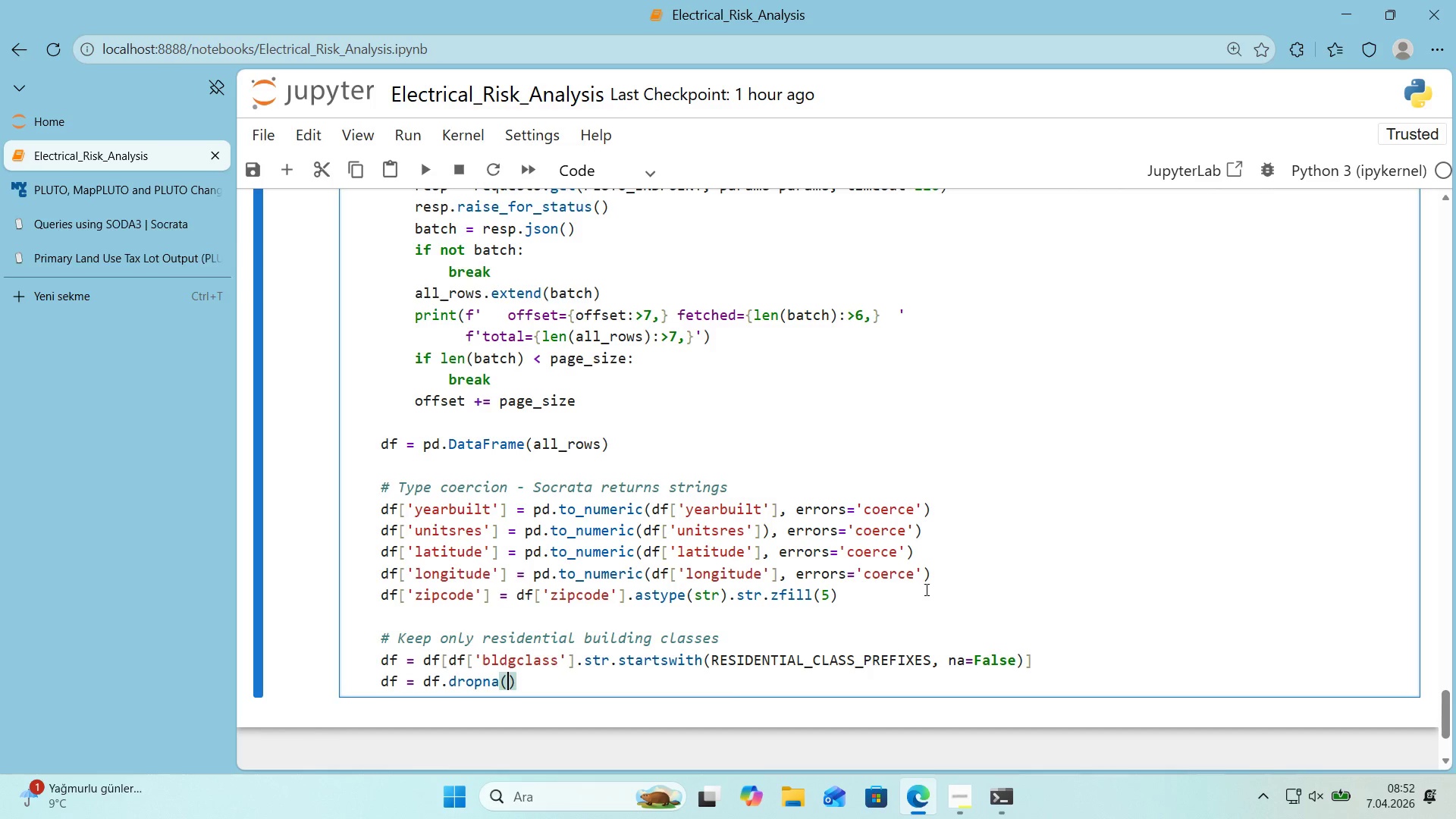 
type(subset))
 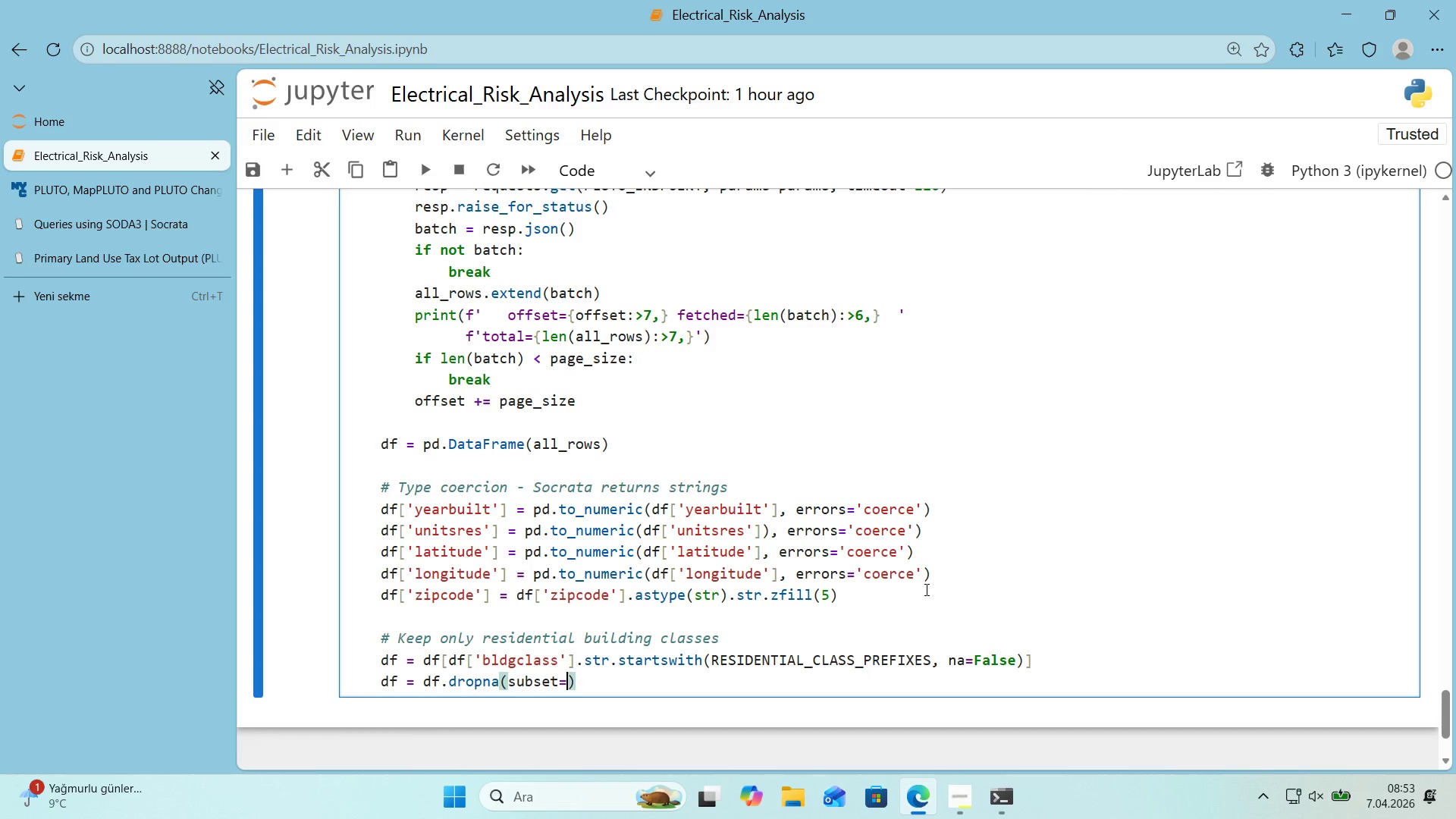 
key(Alt+Control+8)
 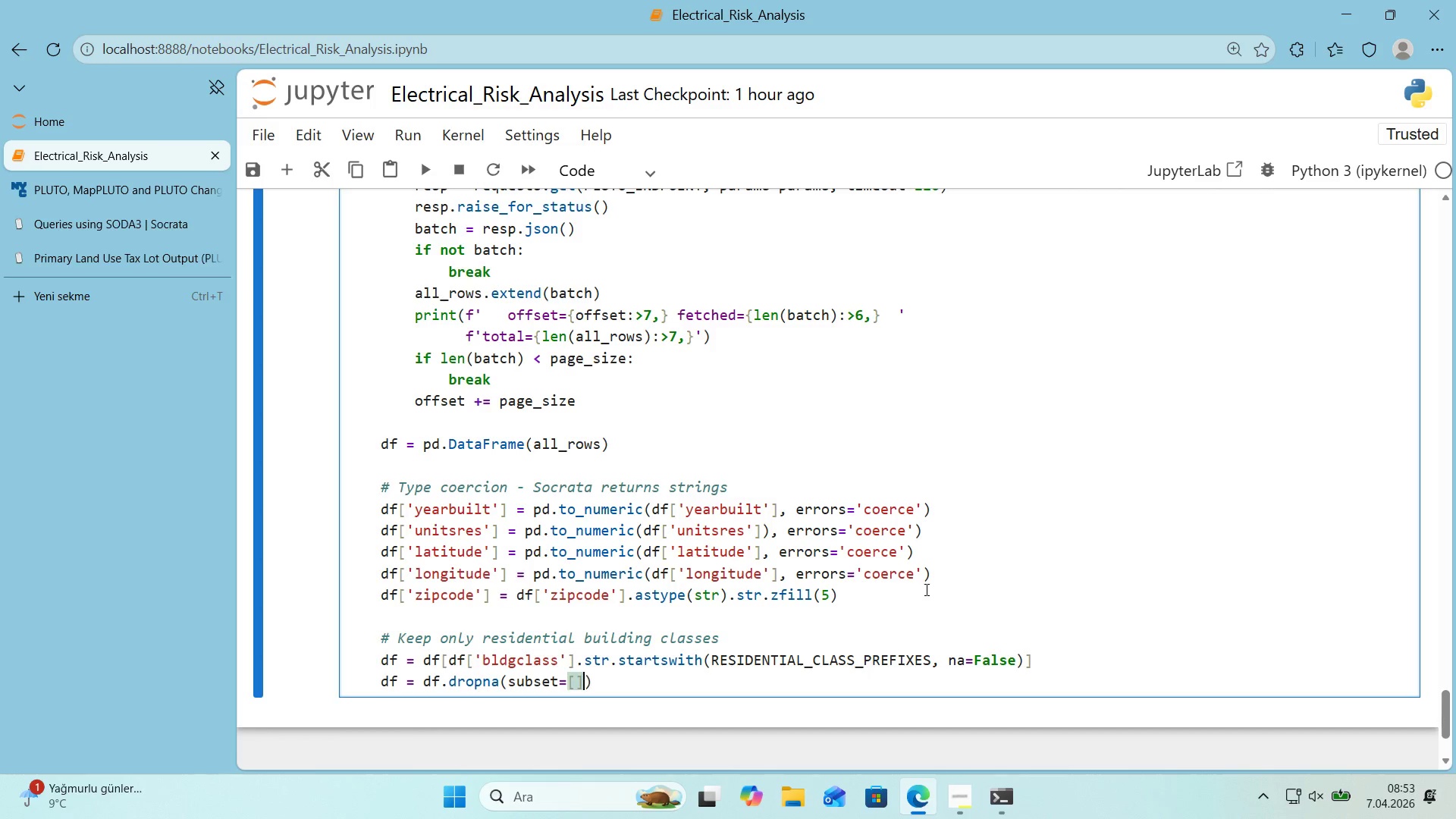 
key(Alt+Control+9)
 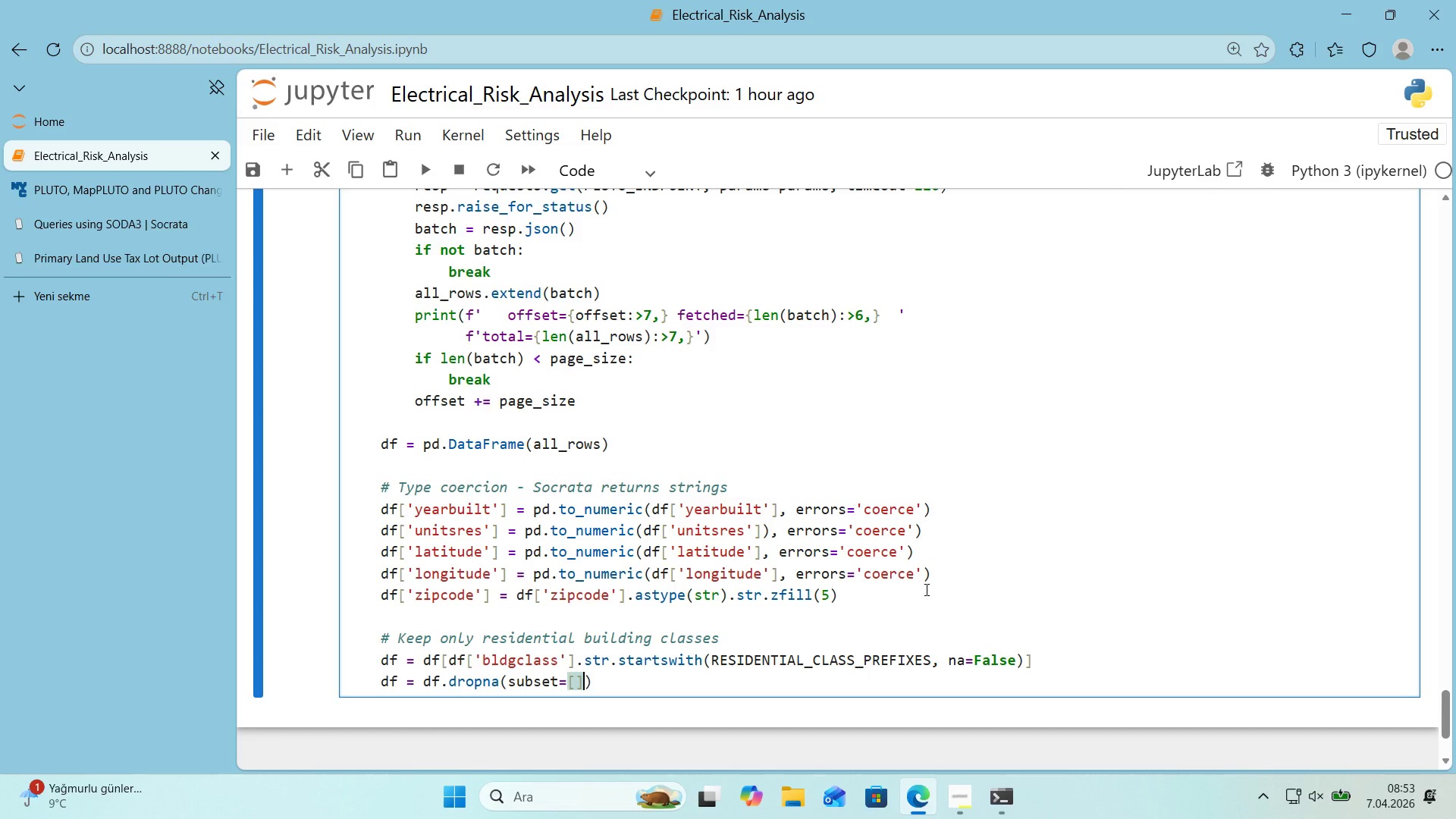 
key(ArrowLeft)
 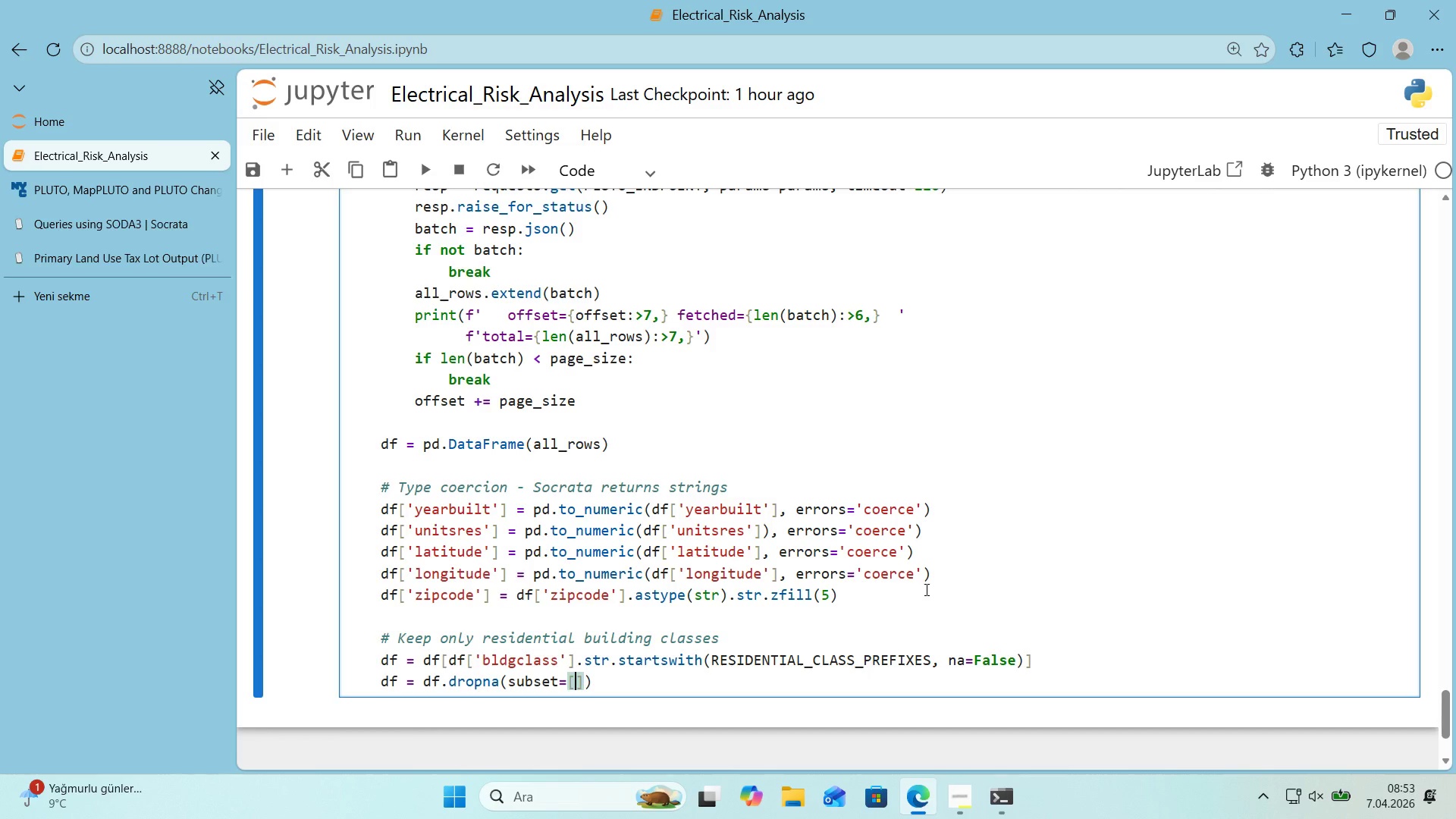 
type(@@)
 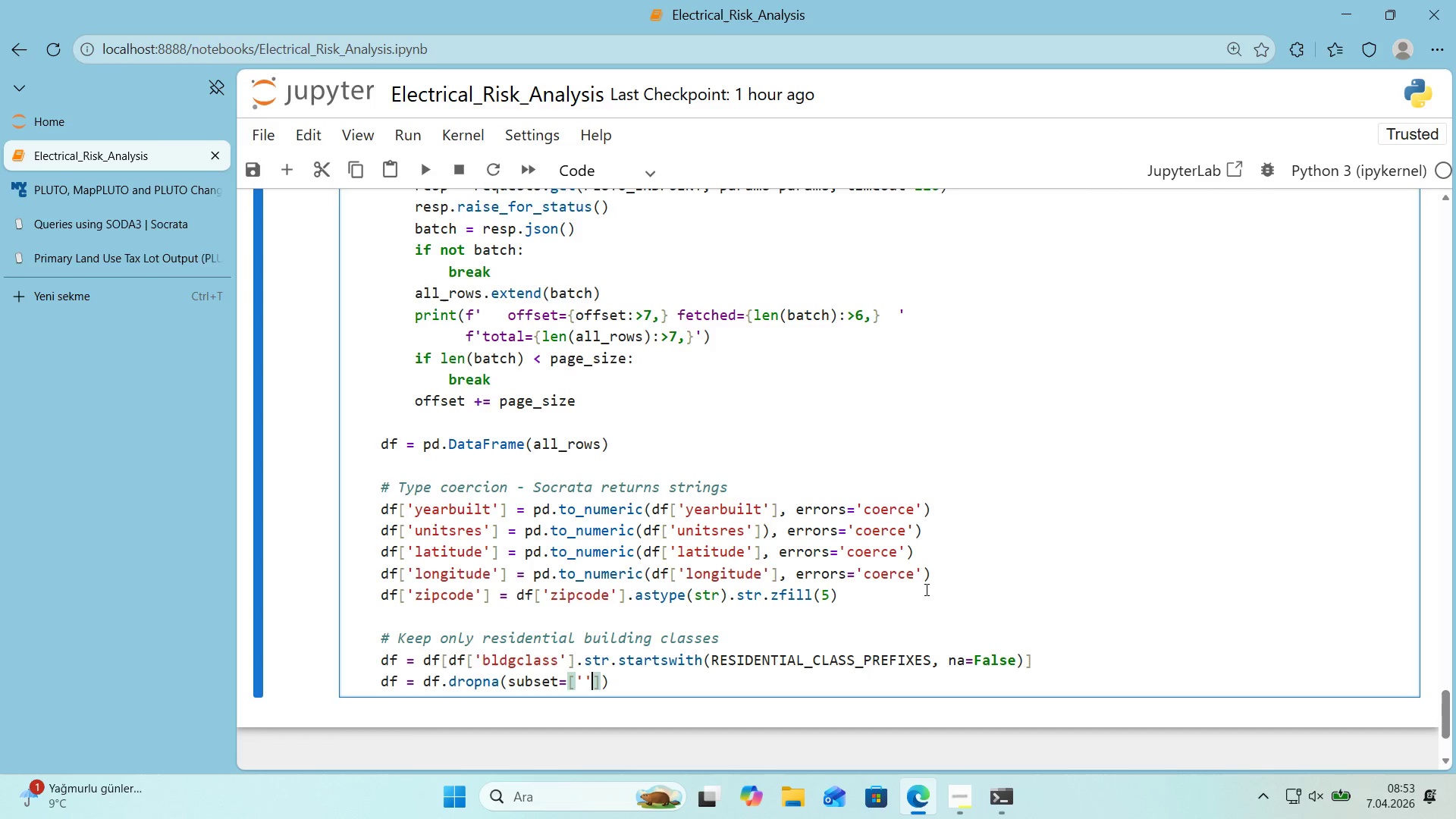 
key(ArrowLeft)
 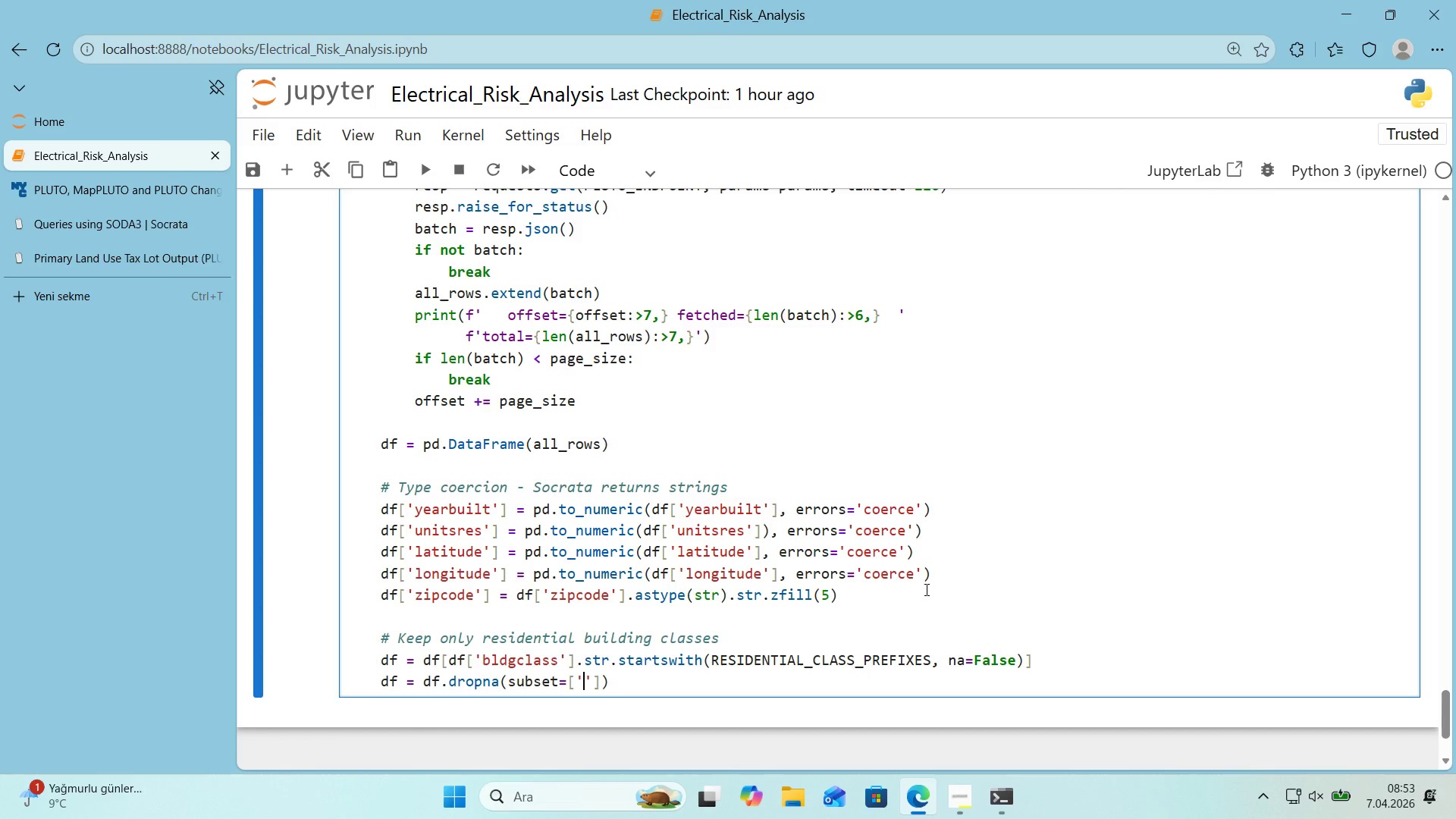 
type(yearbu'lt)
 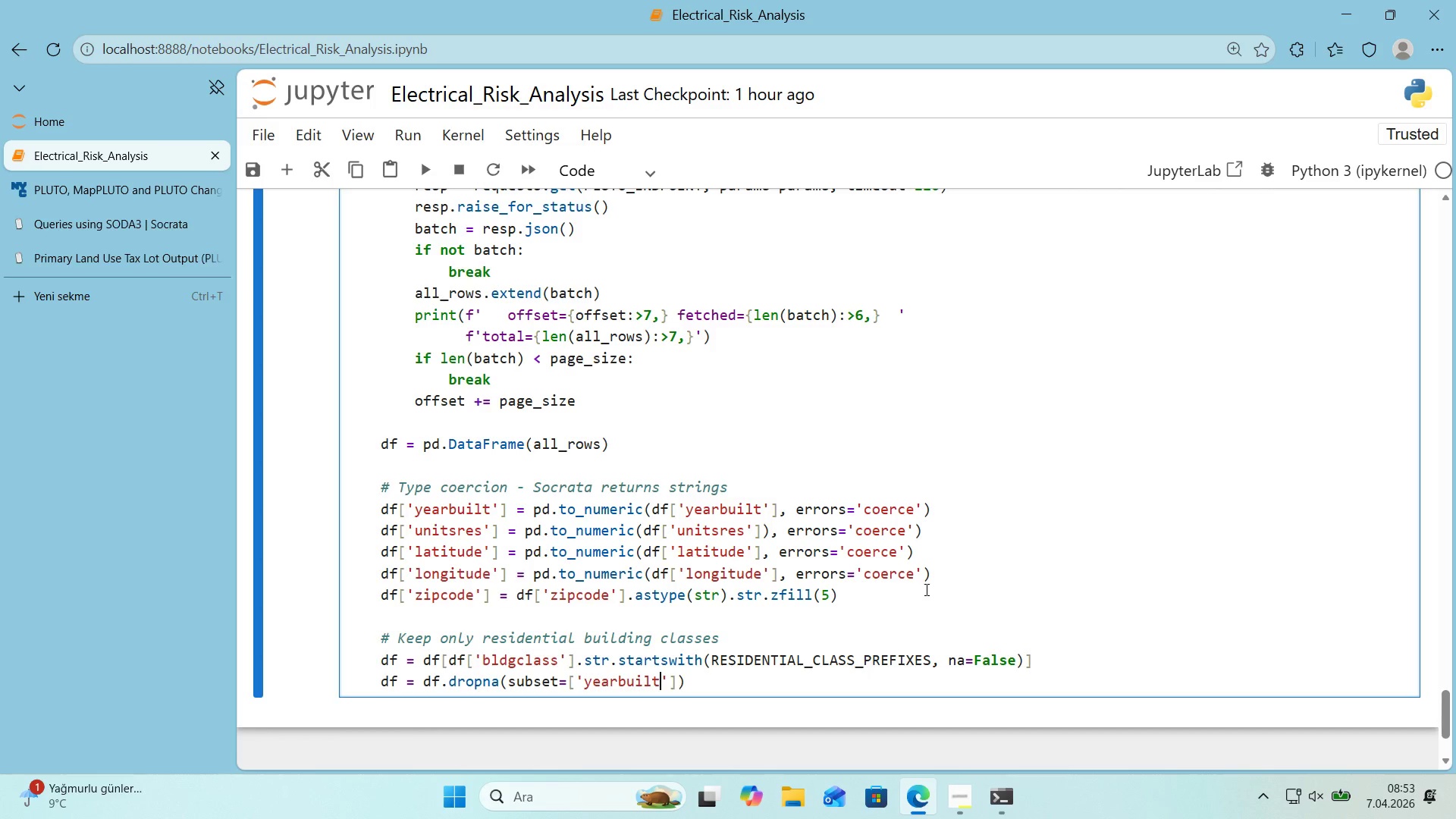 
key(ArrowRight)
 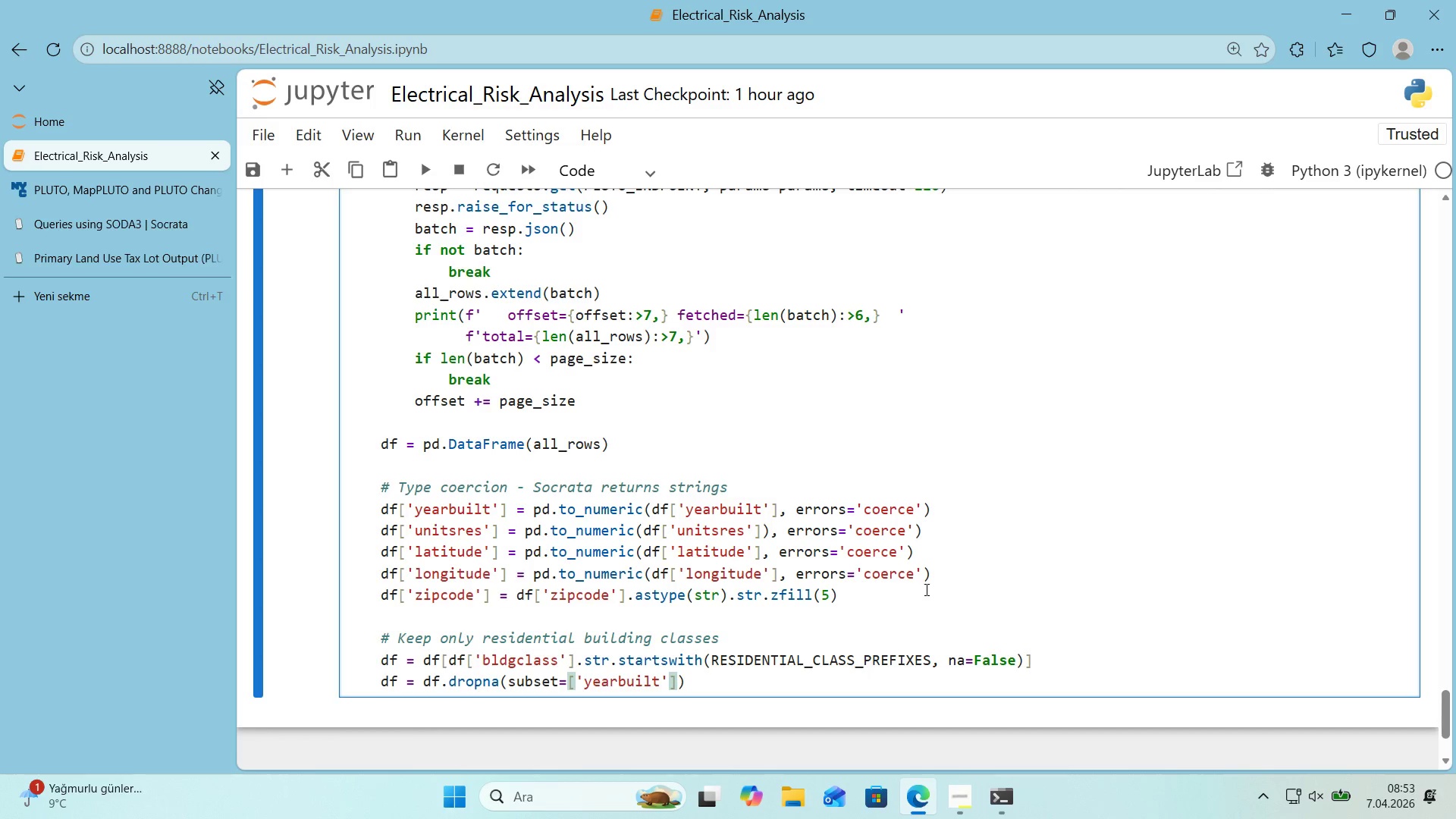 
type(, @@)
 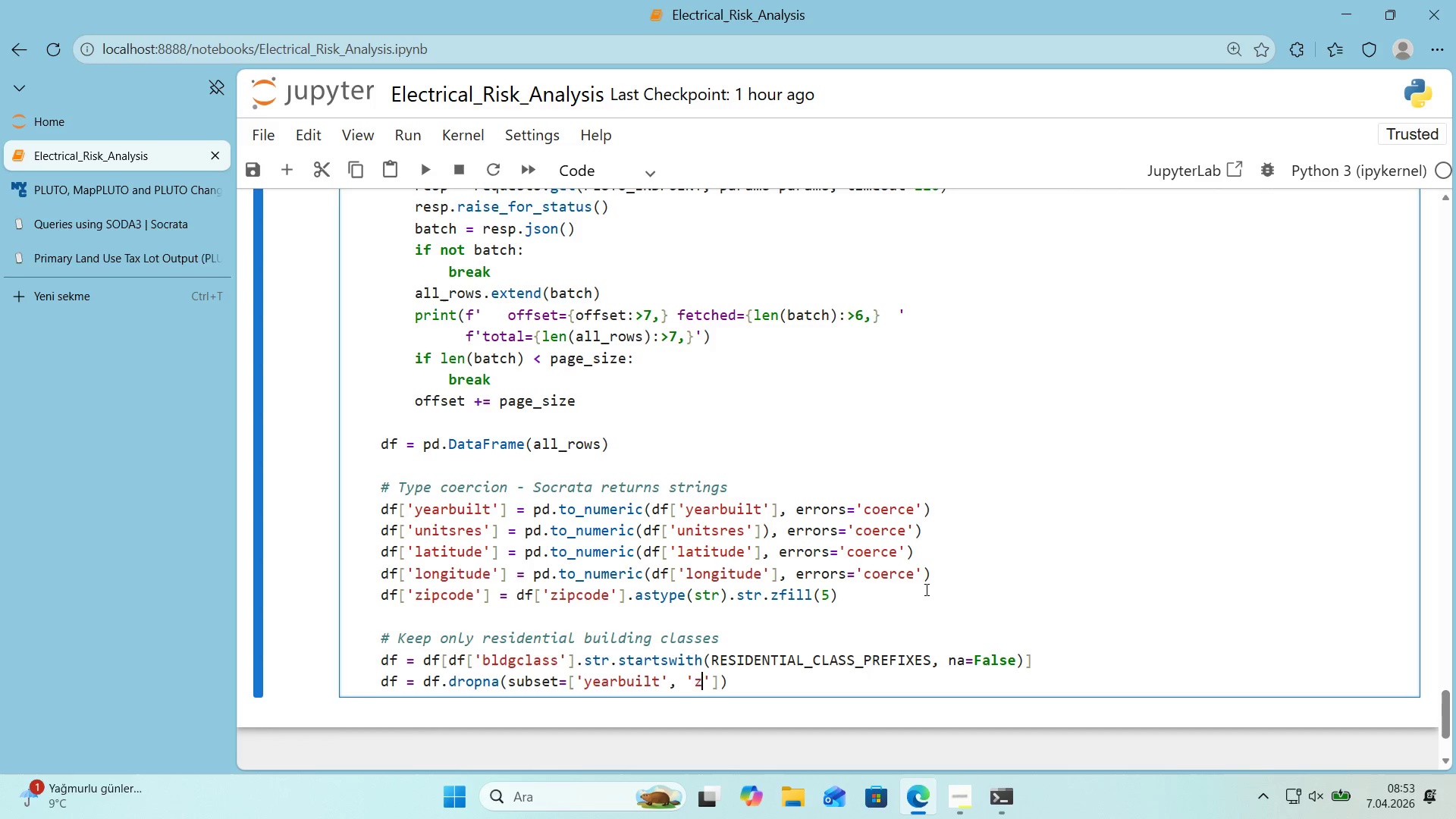 
 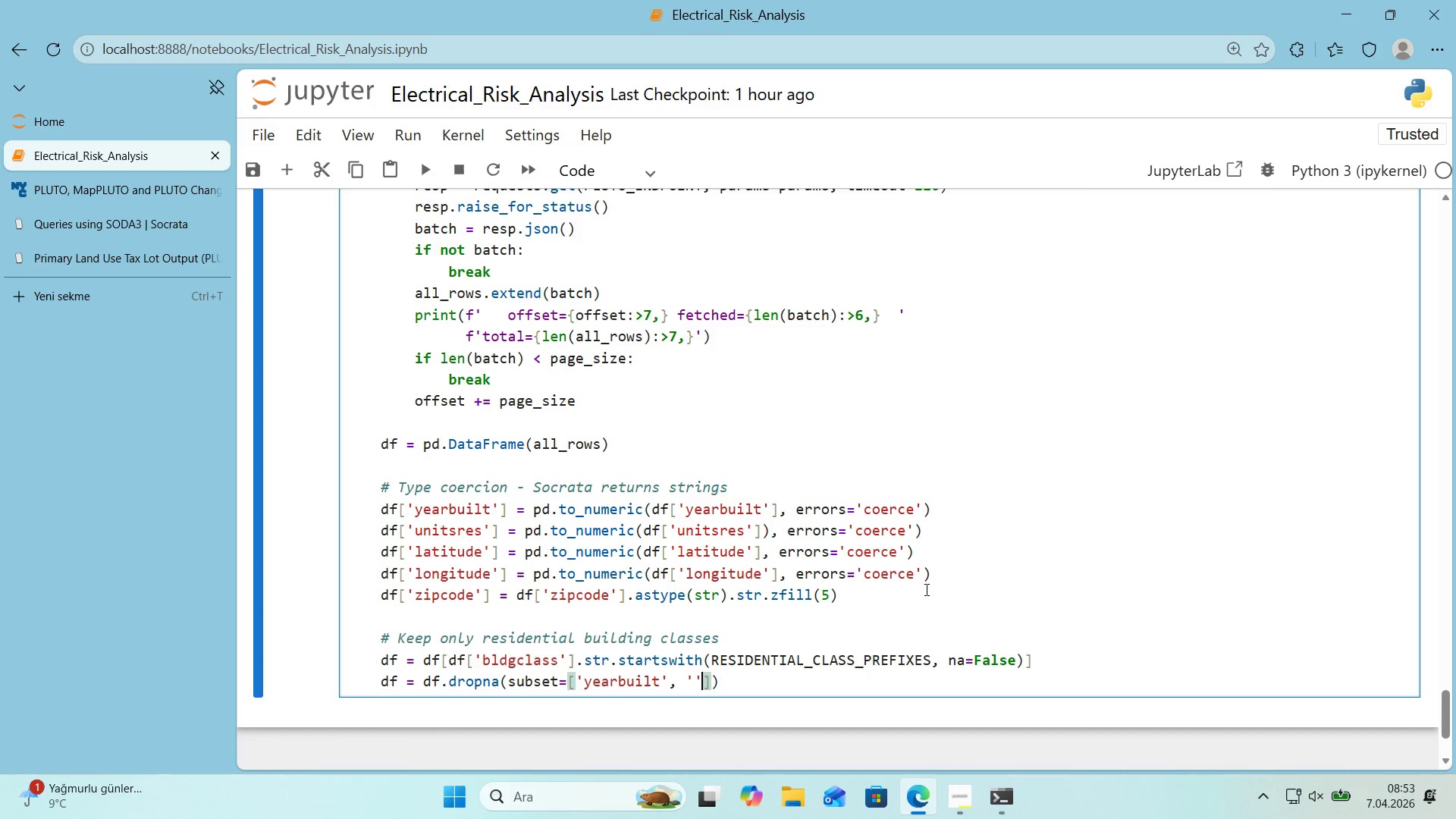 
key(ArrowLeft)
 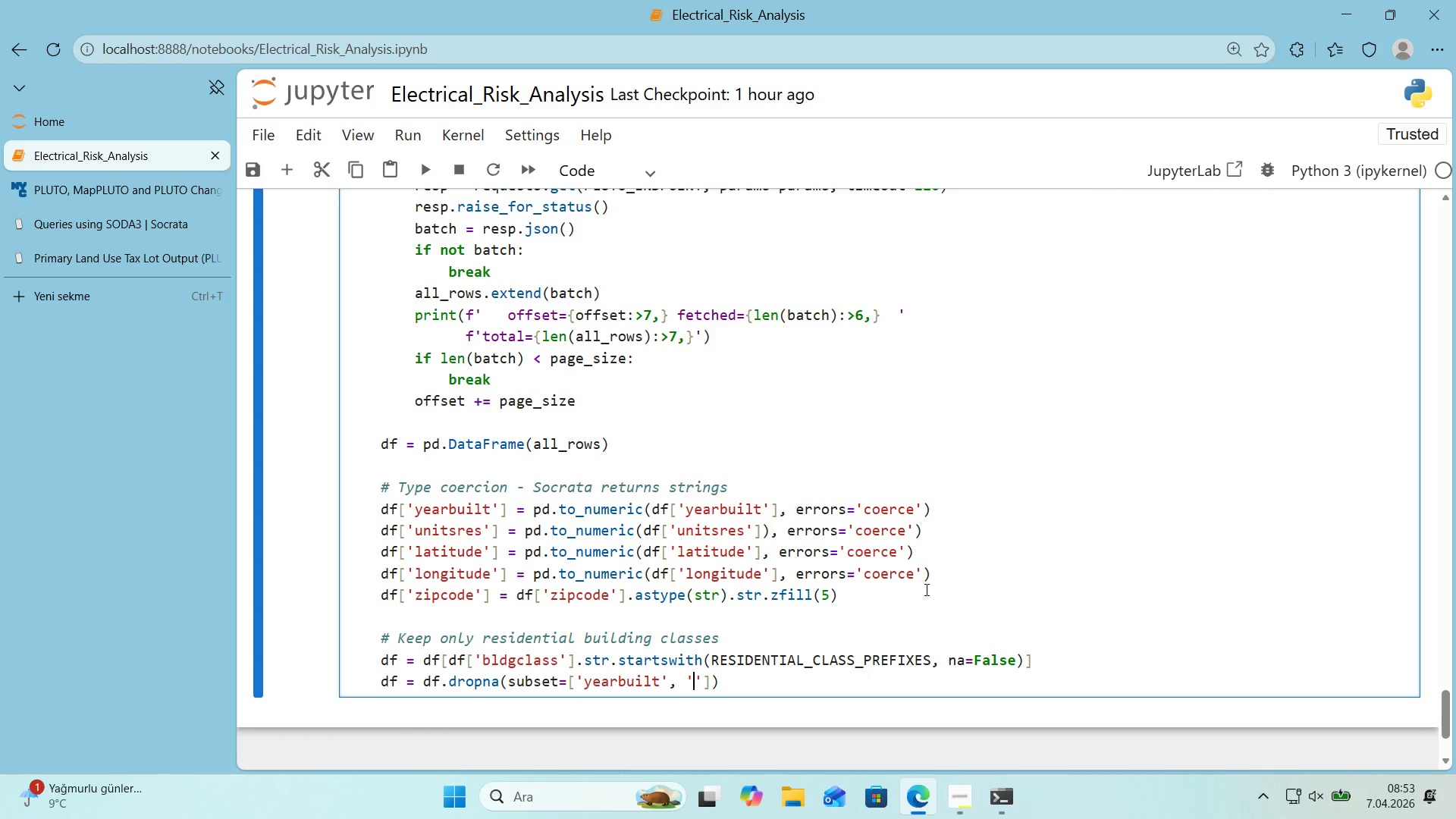 
type(z'pcode)
 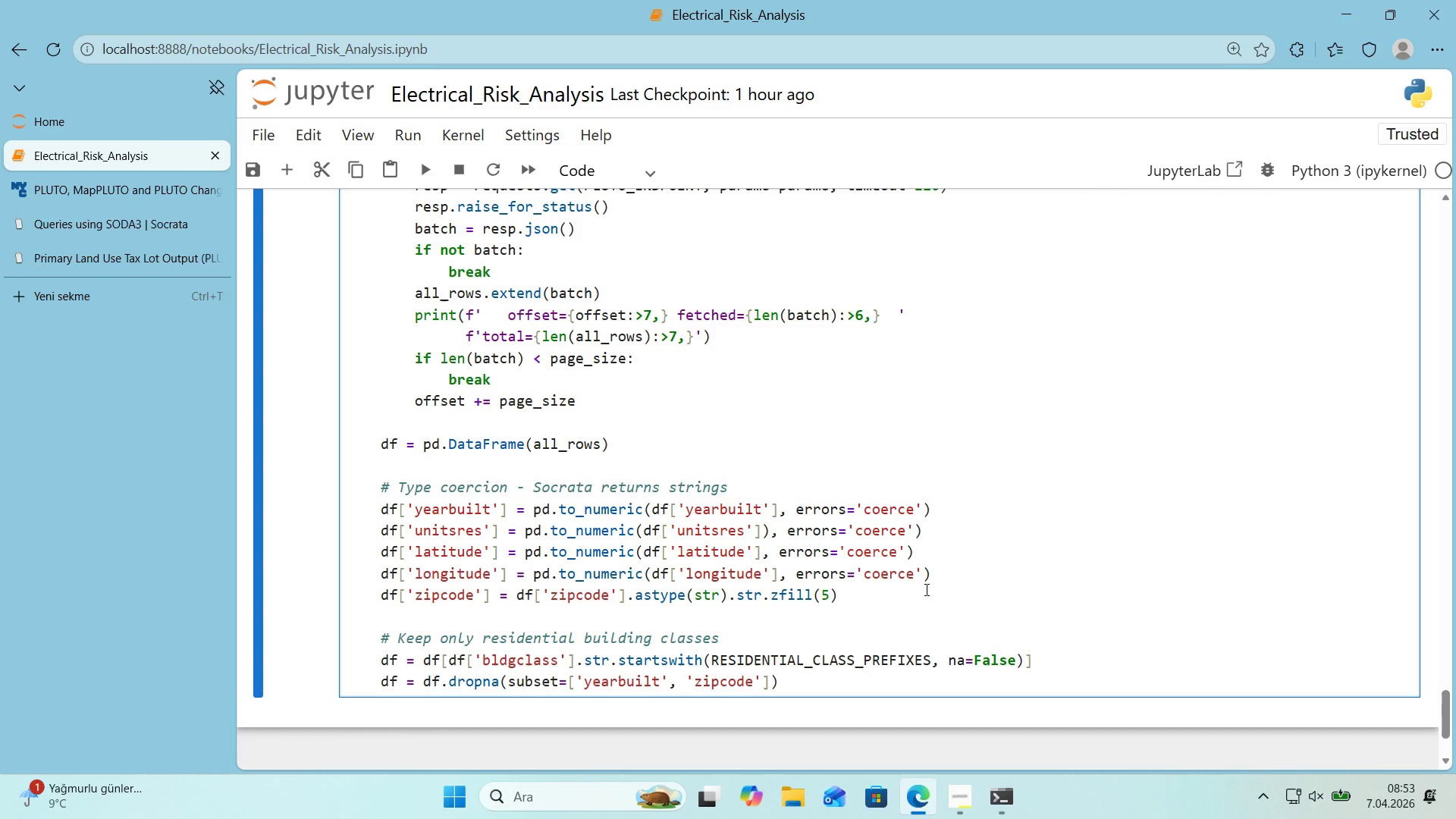 
key(ArrowRight)
 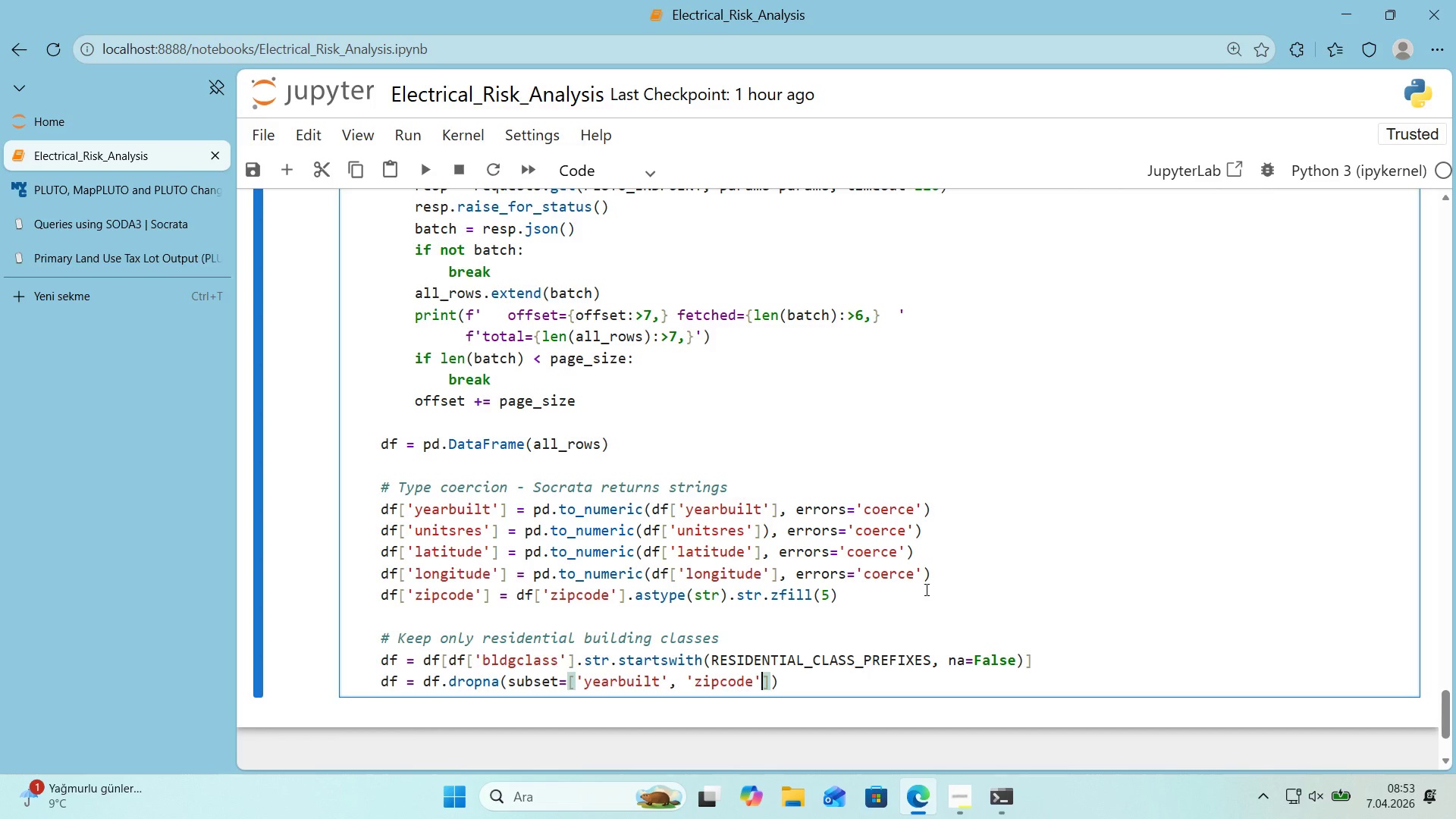 
key(ArrowRight)
 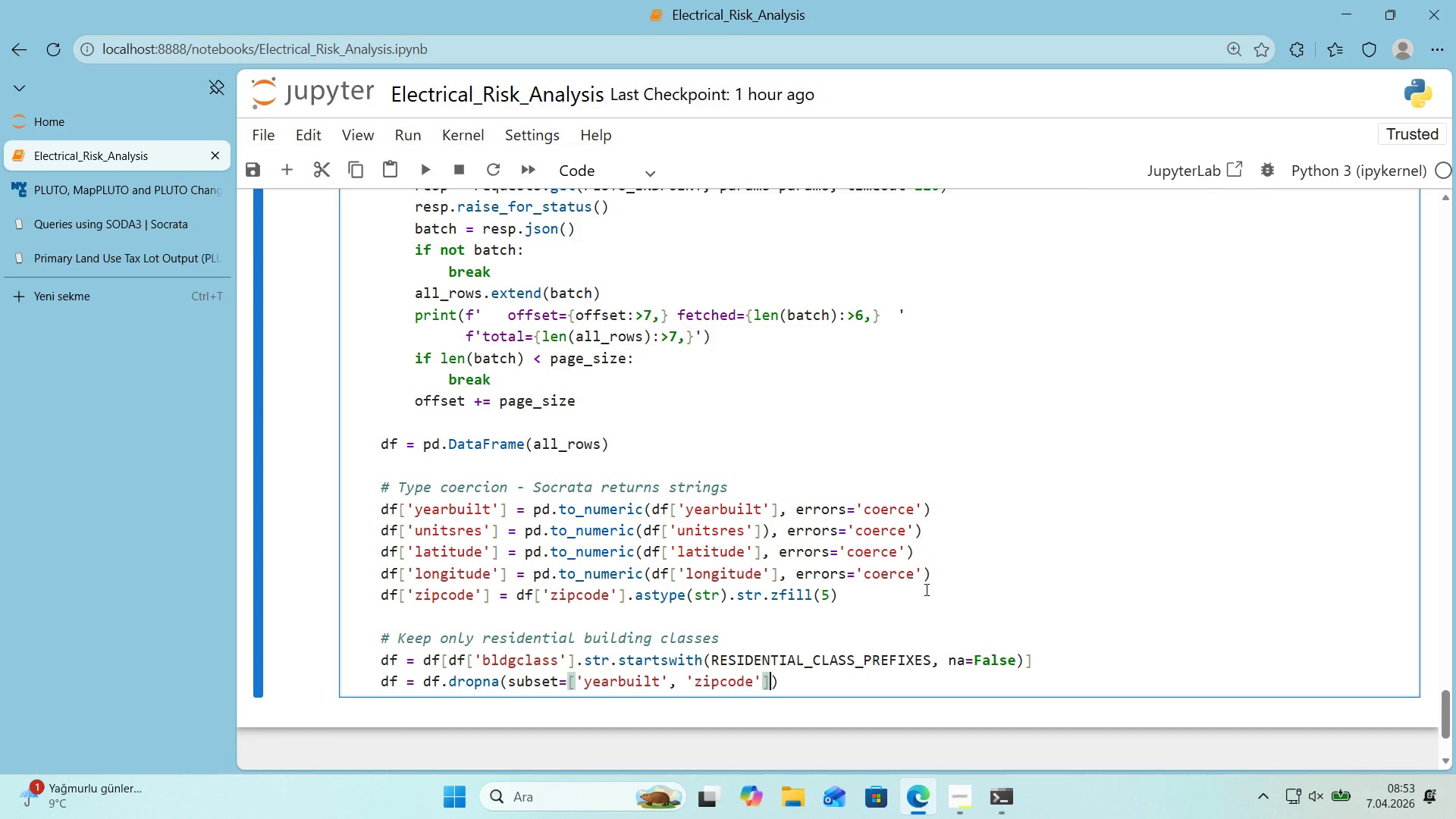 
key(ArrowRight)
 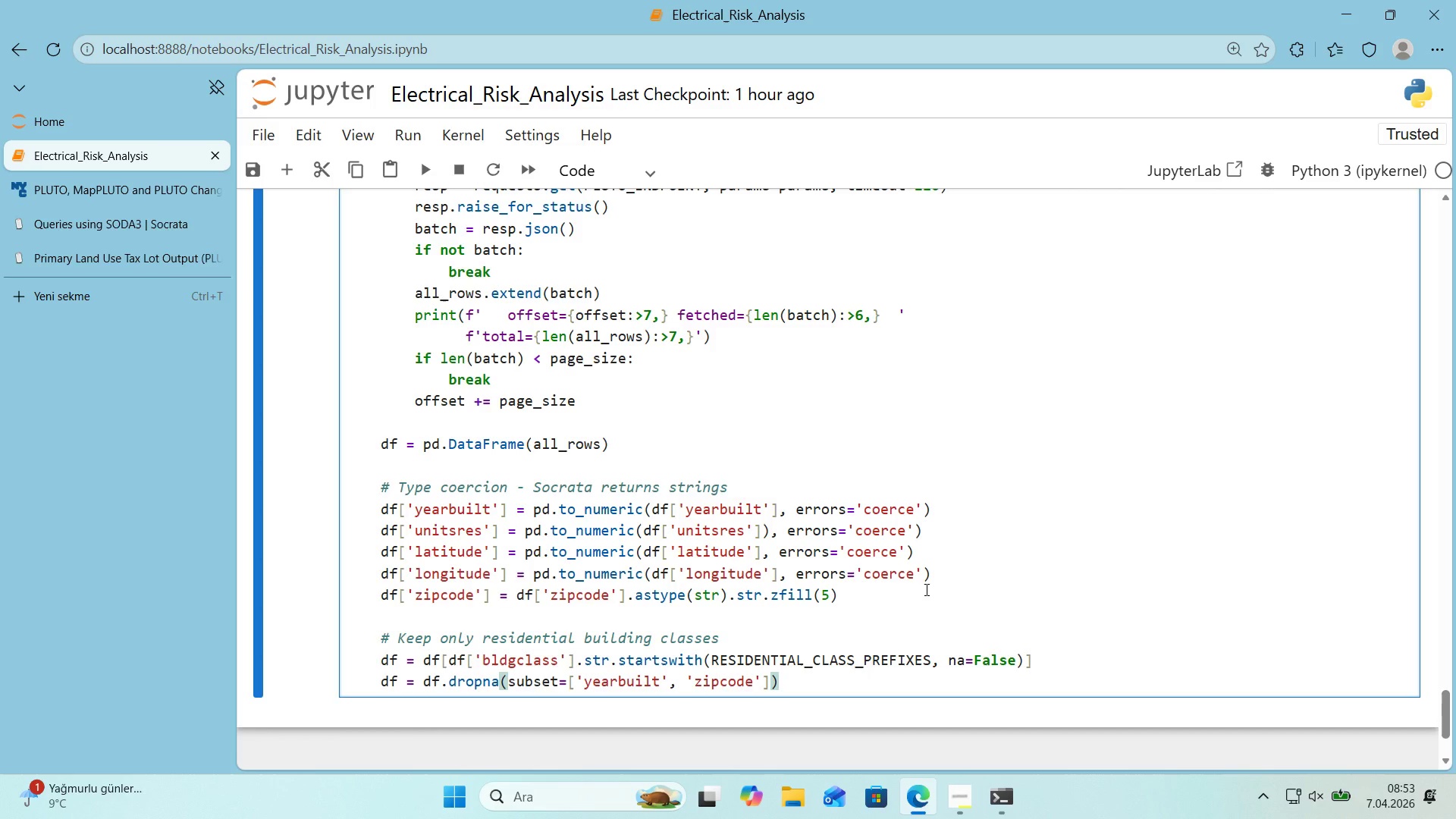 
type(.reset_'ndex*()
 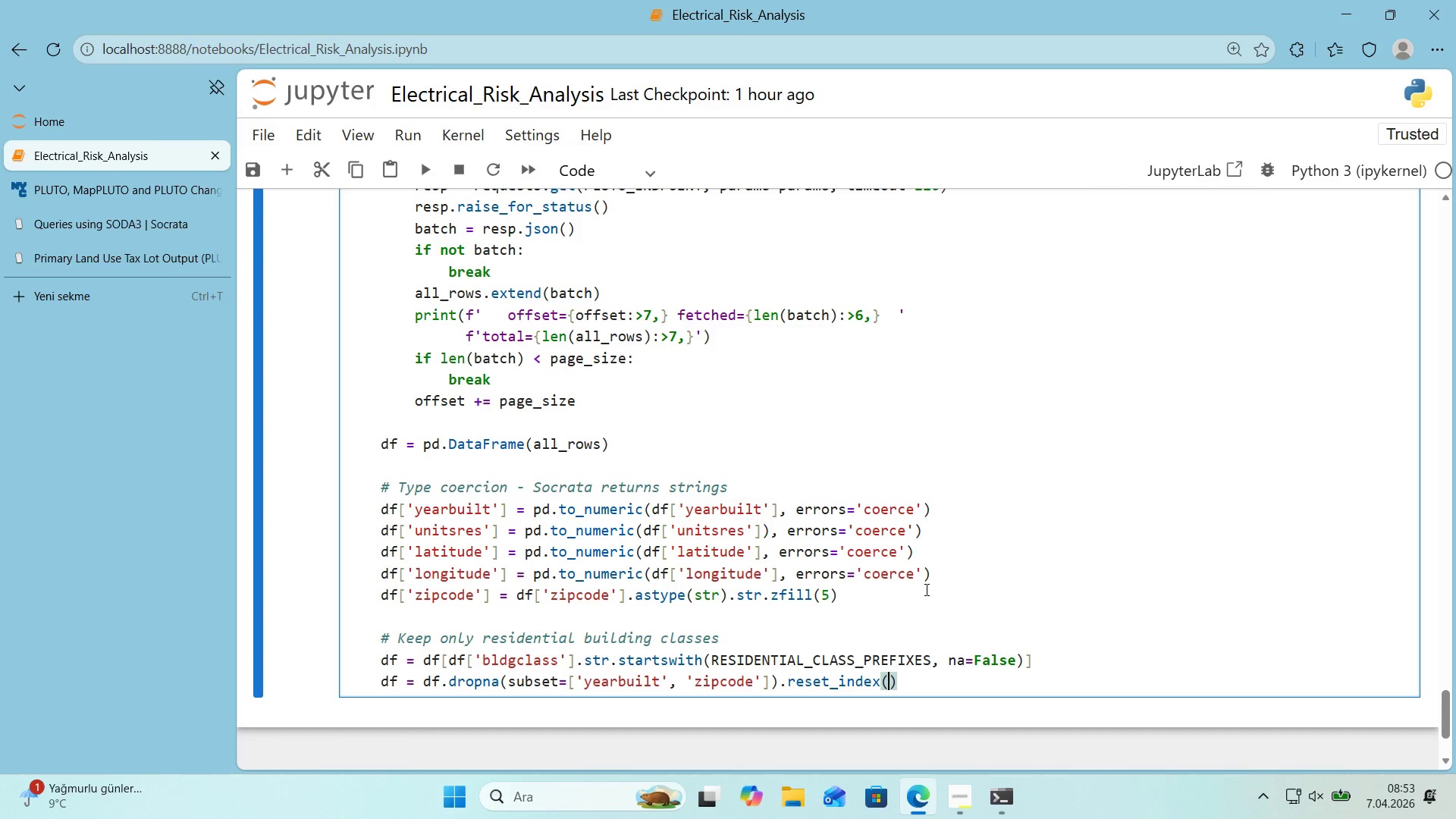 
 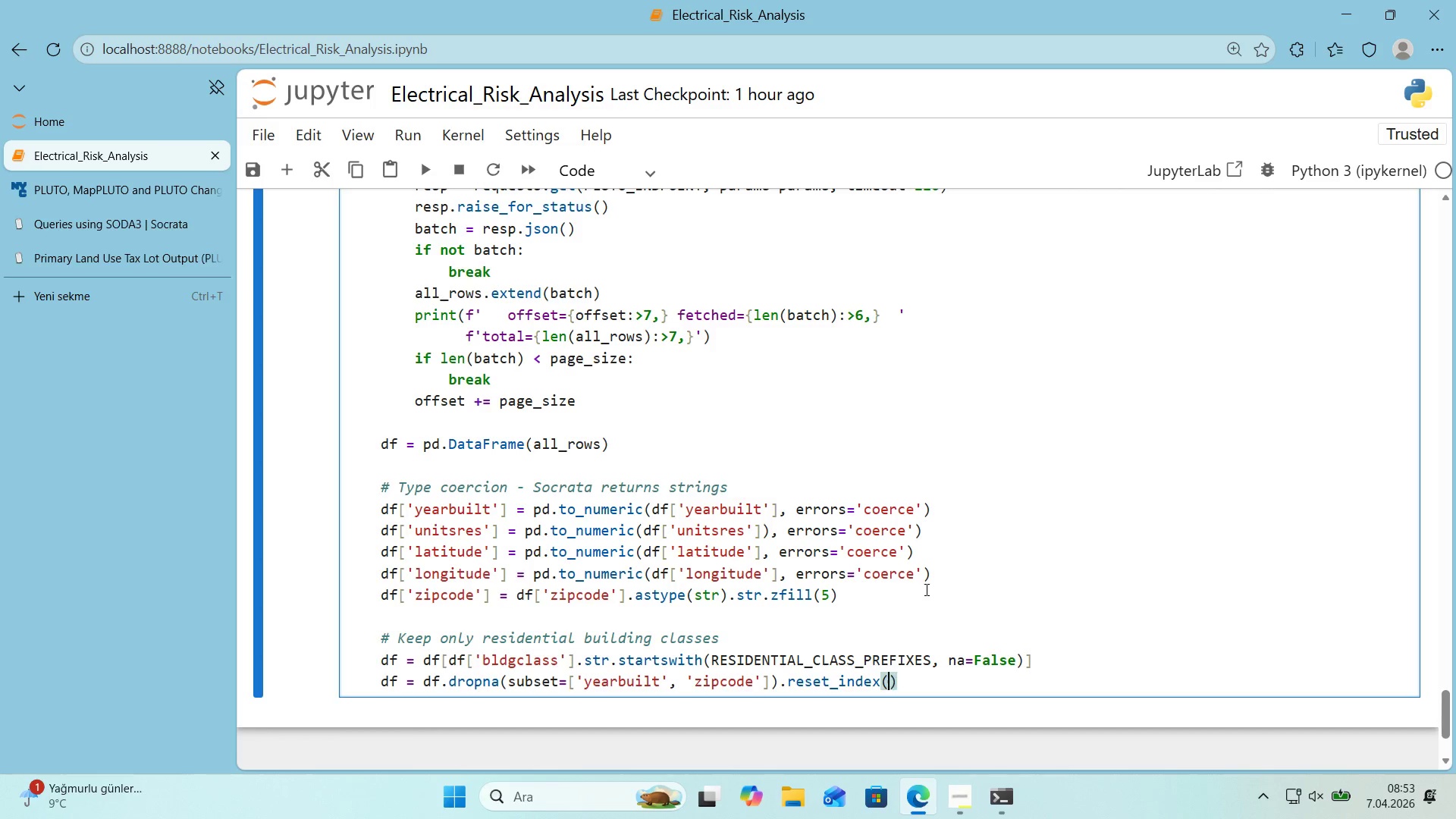 
key(ArrowLeft)
 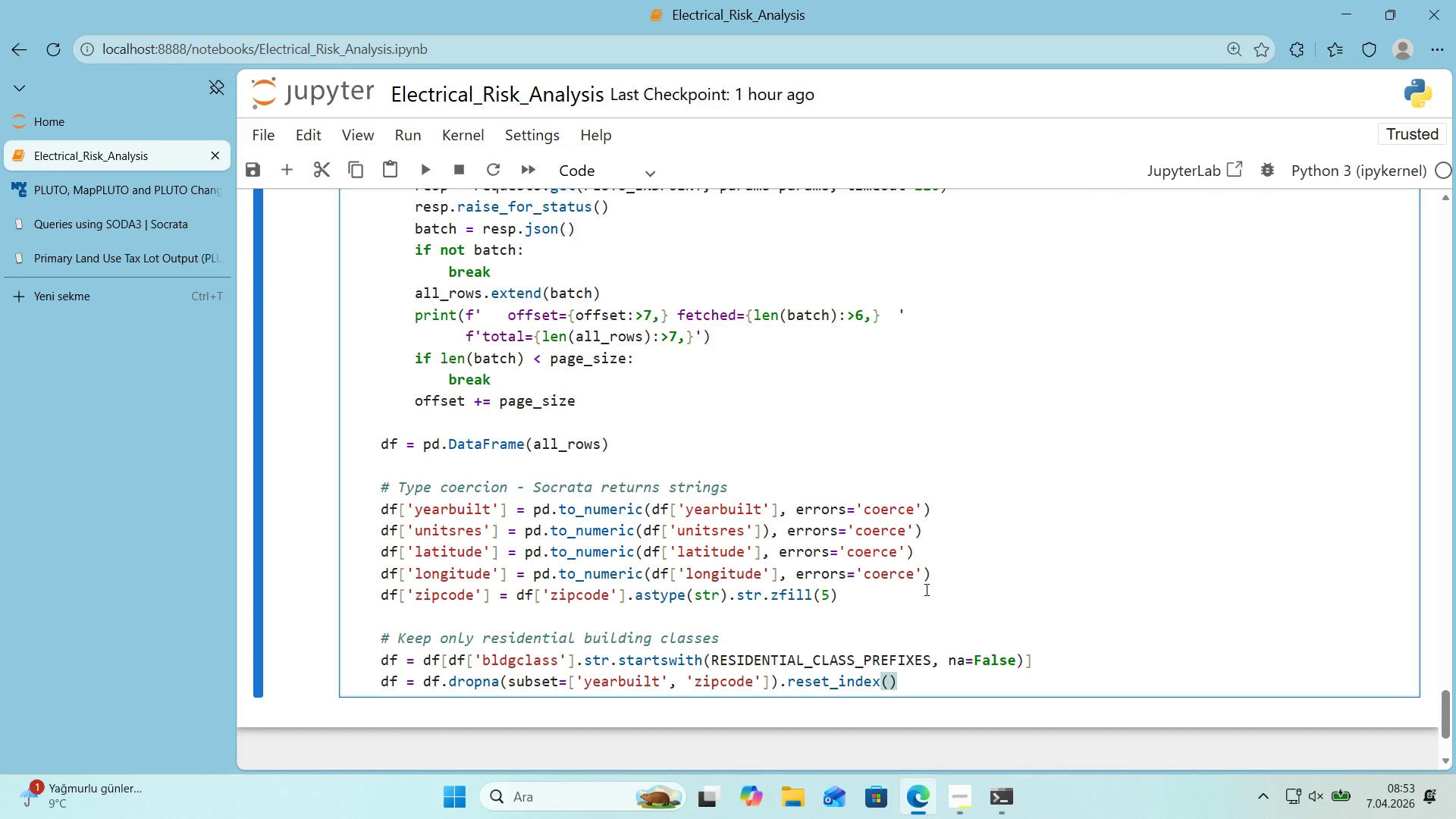 
type(drdop)
key(Backspace)
key(Backspace)
key(Backspace)
type(op)True)
 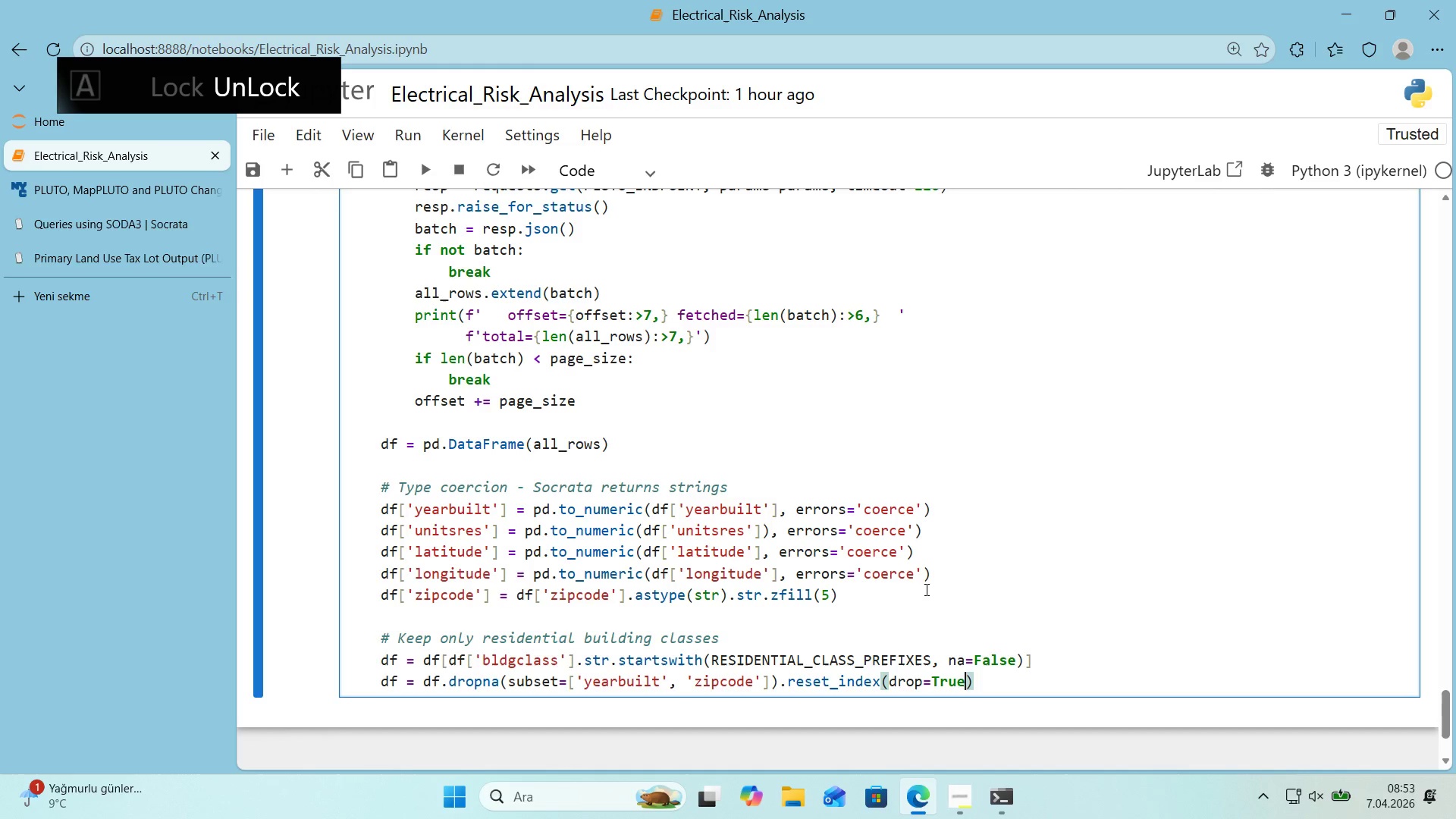 
key(ArrowRight)
 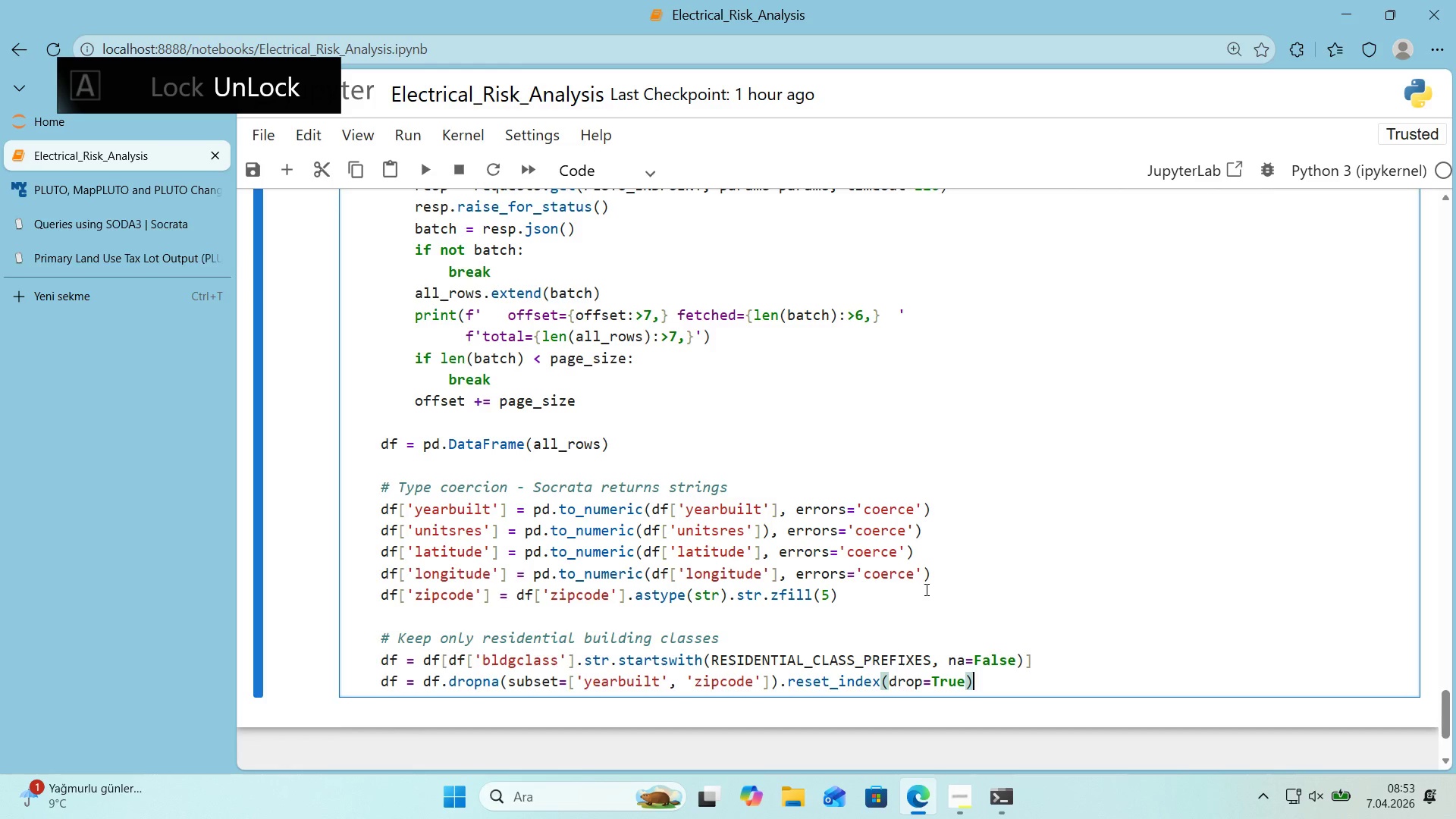 
key(Enter)
 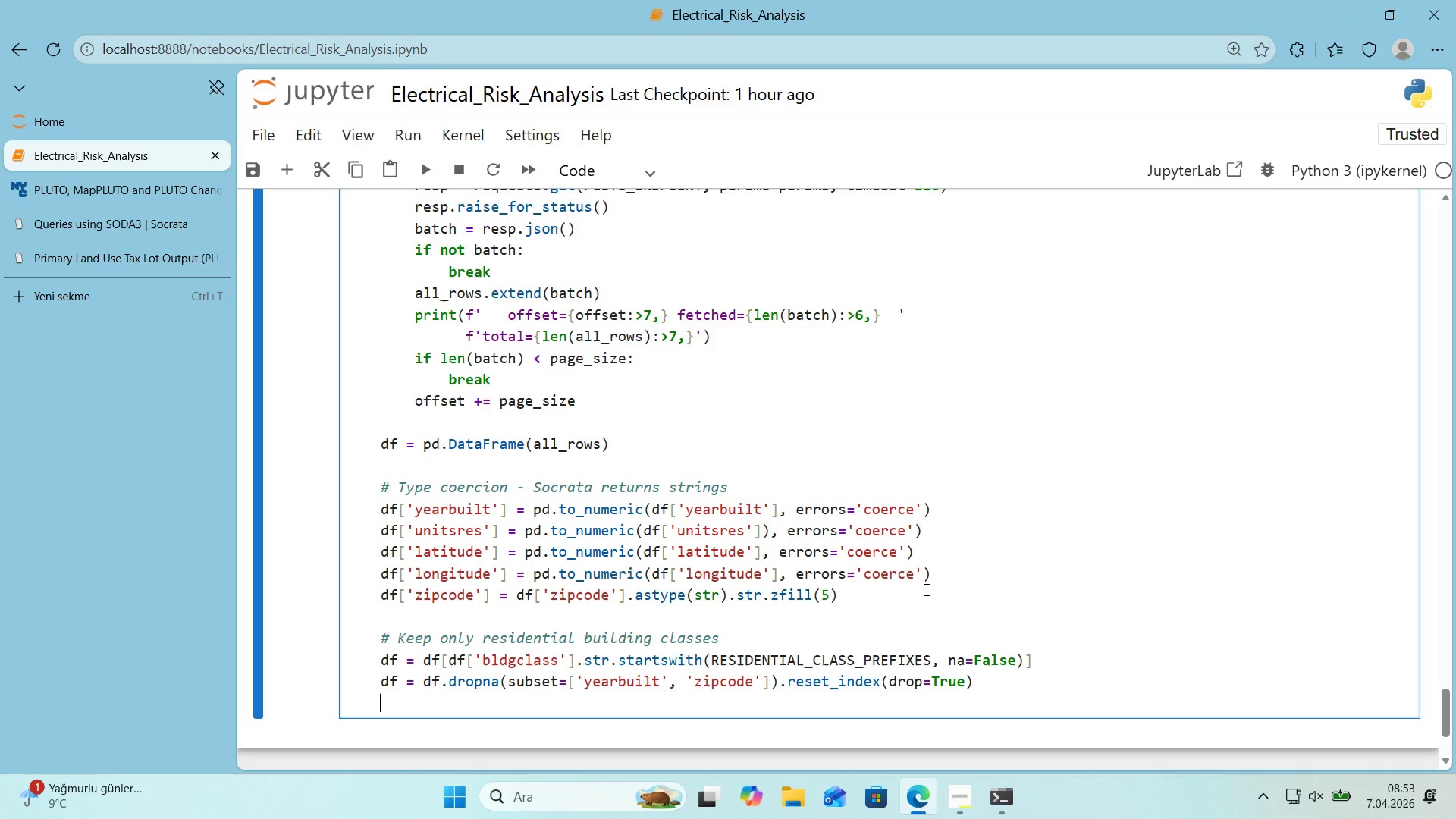 
key(Enter)
 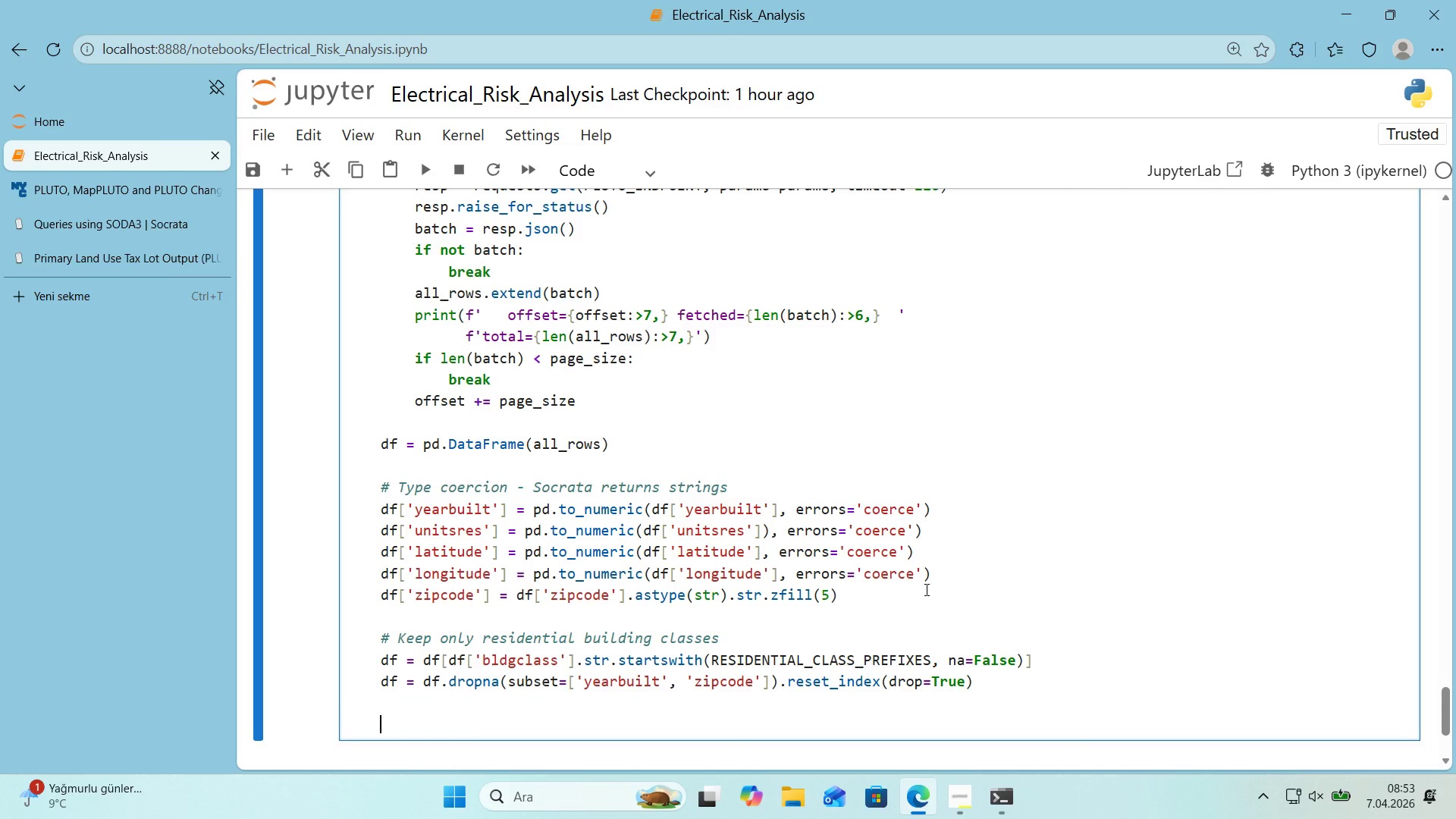 
type(df.to_csv)
 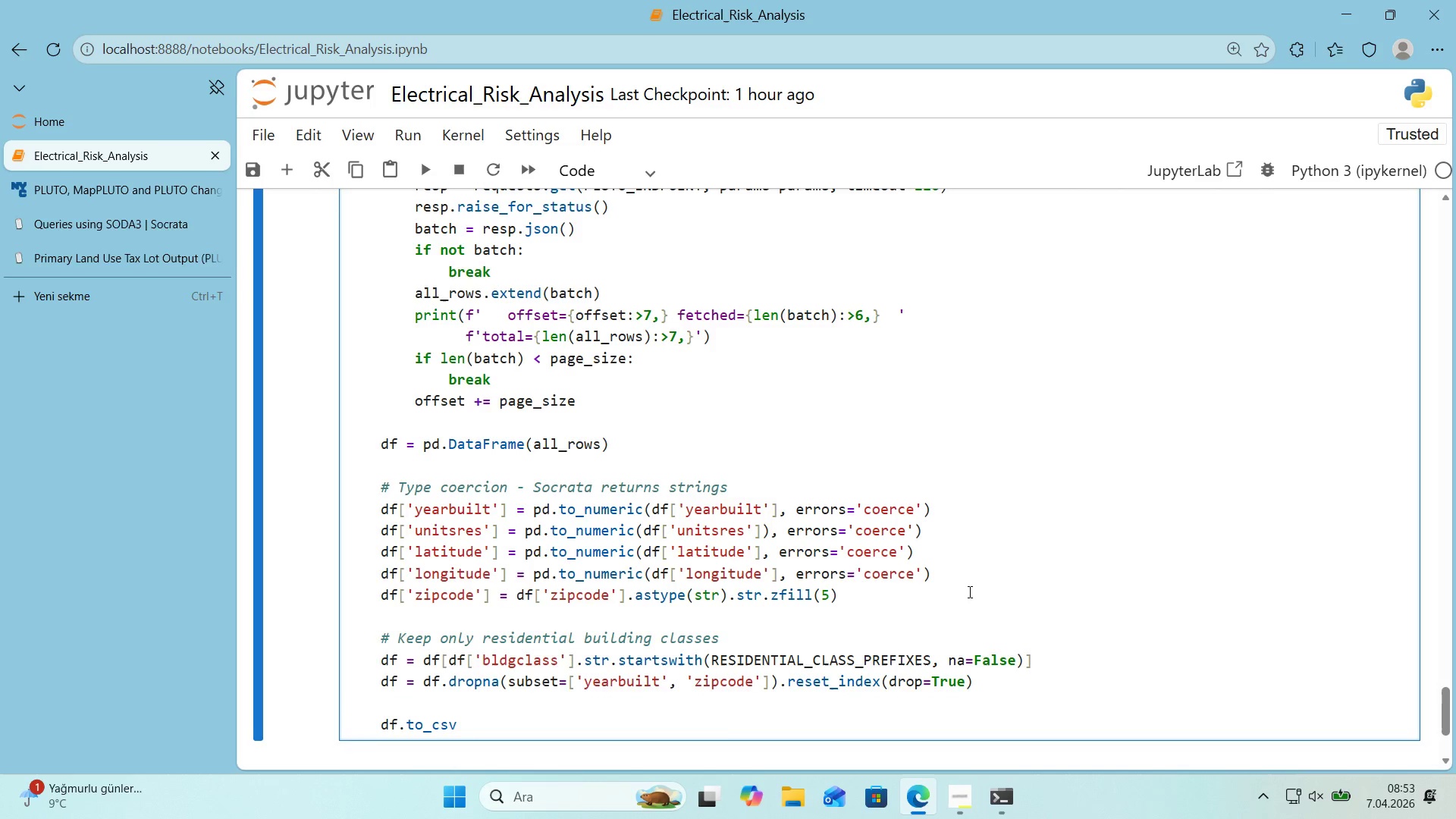 
scroll: coordinate [1101, 579], scroll_direction: down, amount: 1.0
 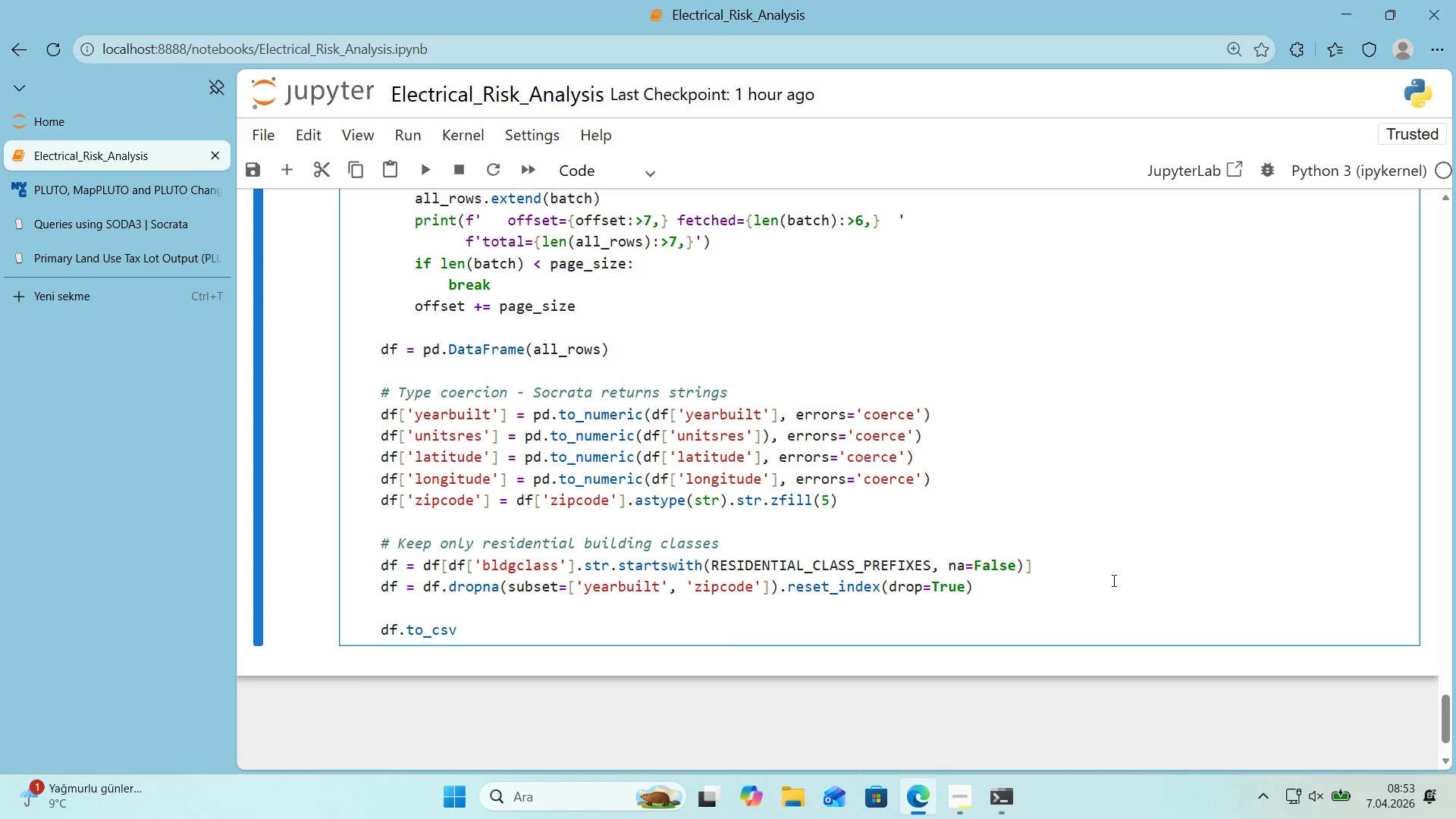 
type(*()
 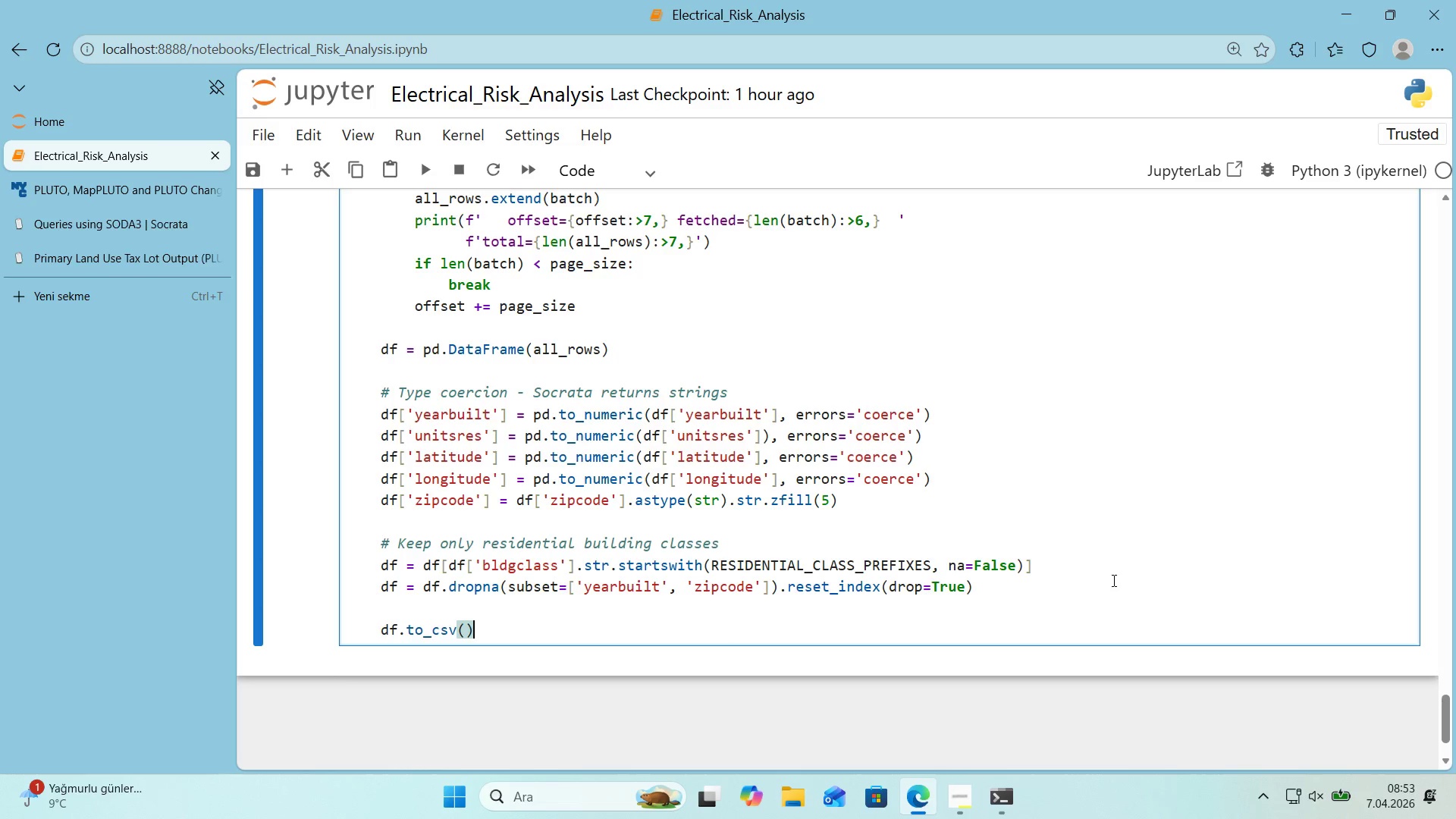 
key(ArrowLeft)
 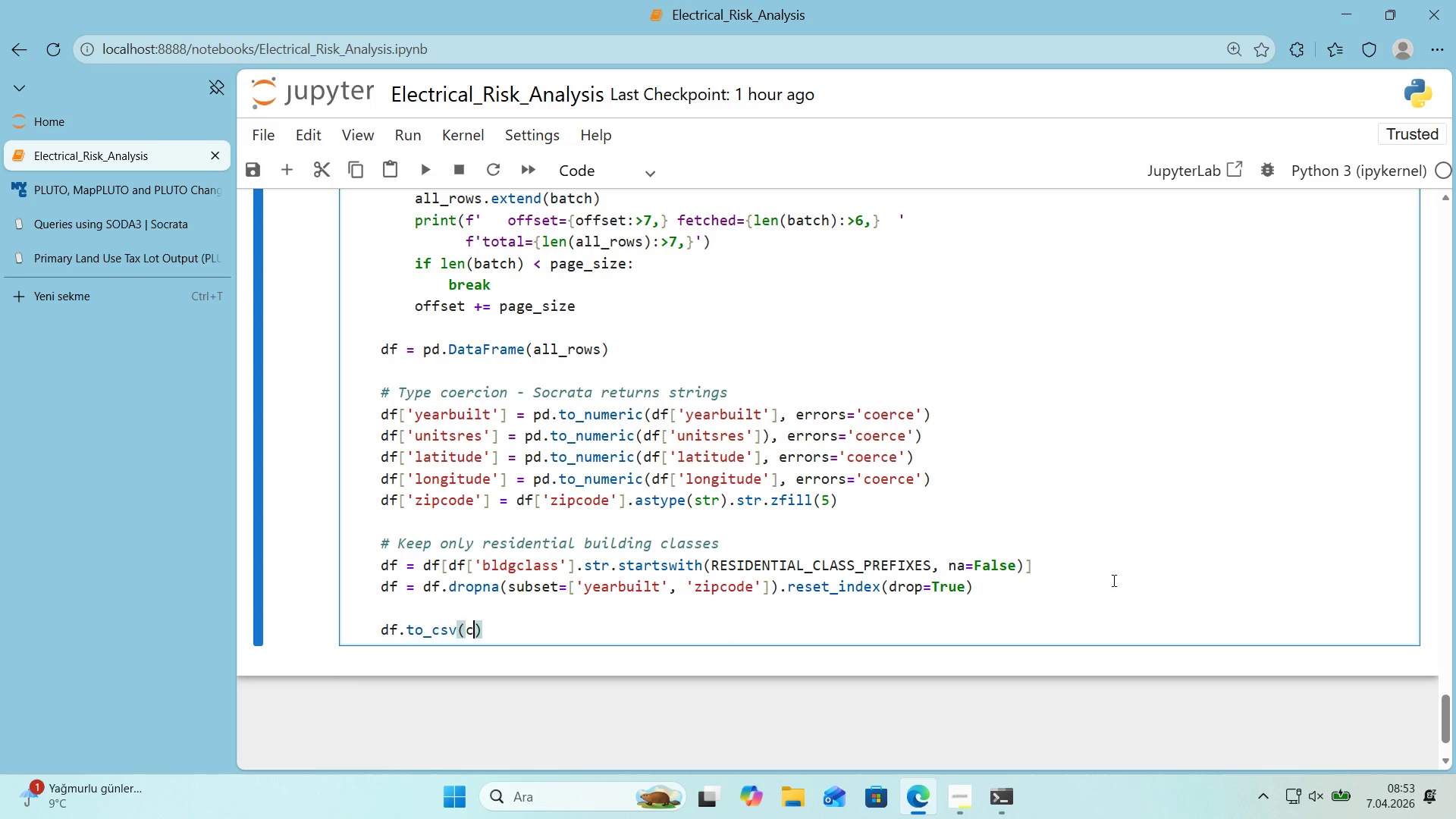 
type(cache_f'le, 'ndex)False)
 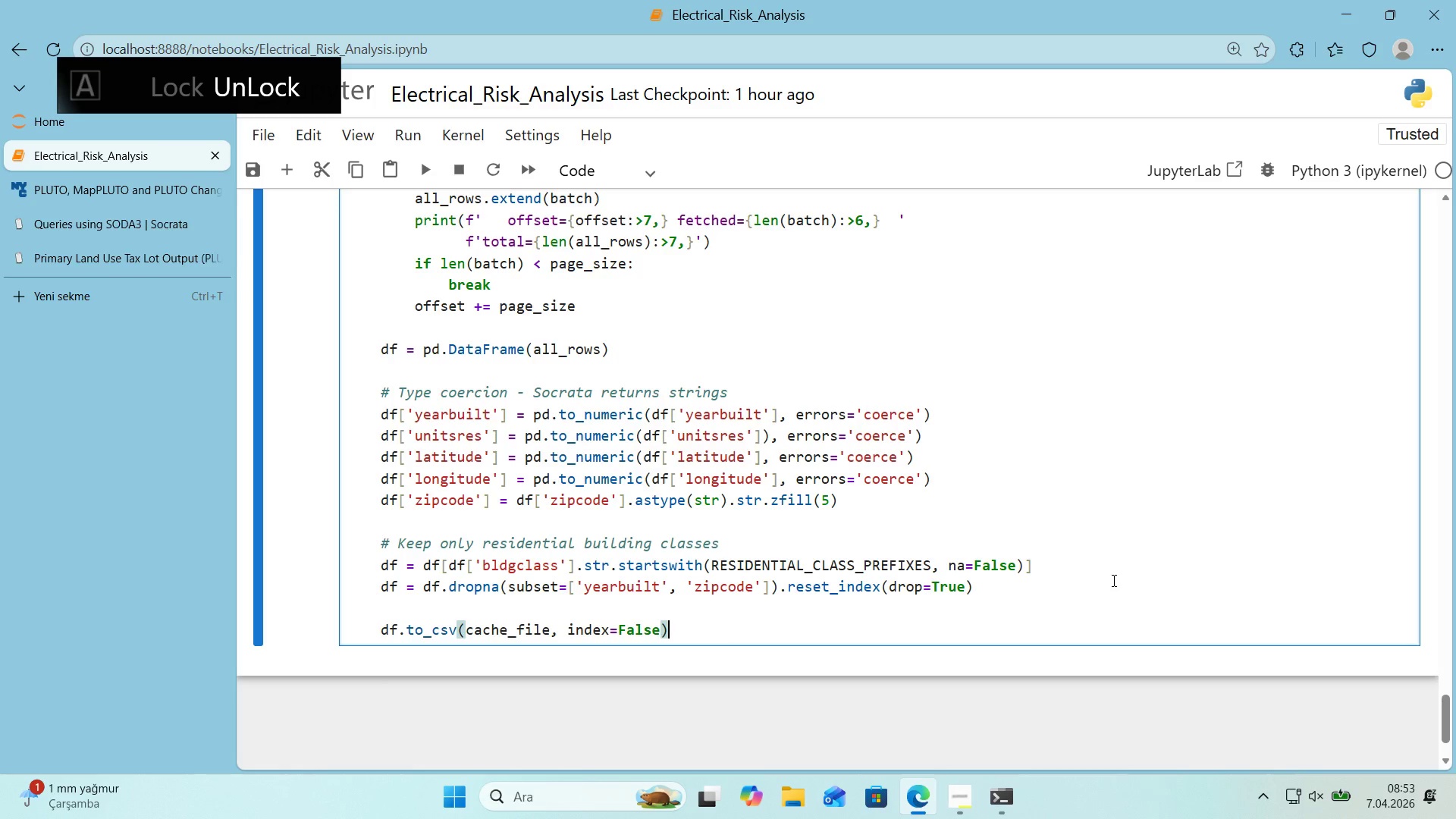 
 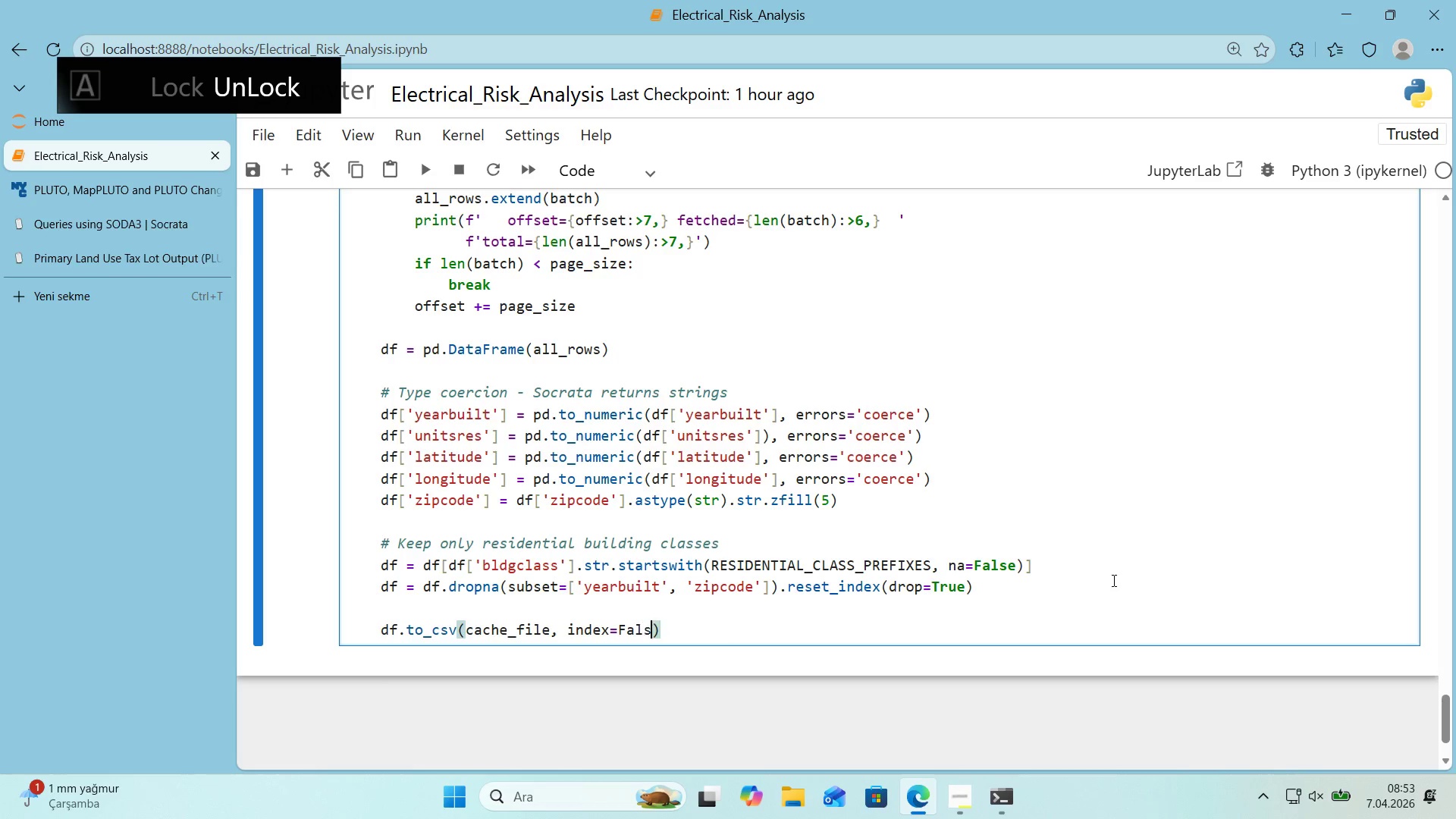 
key(ArrowRight)
 